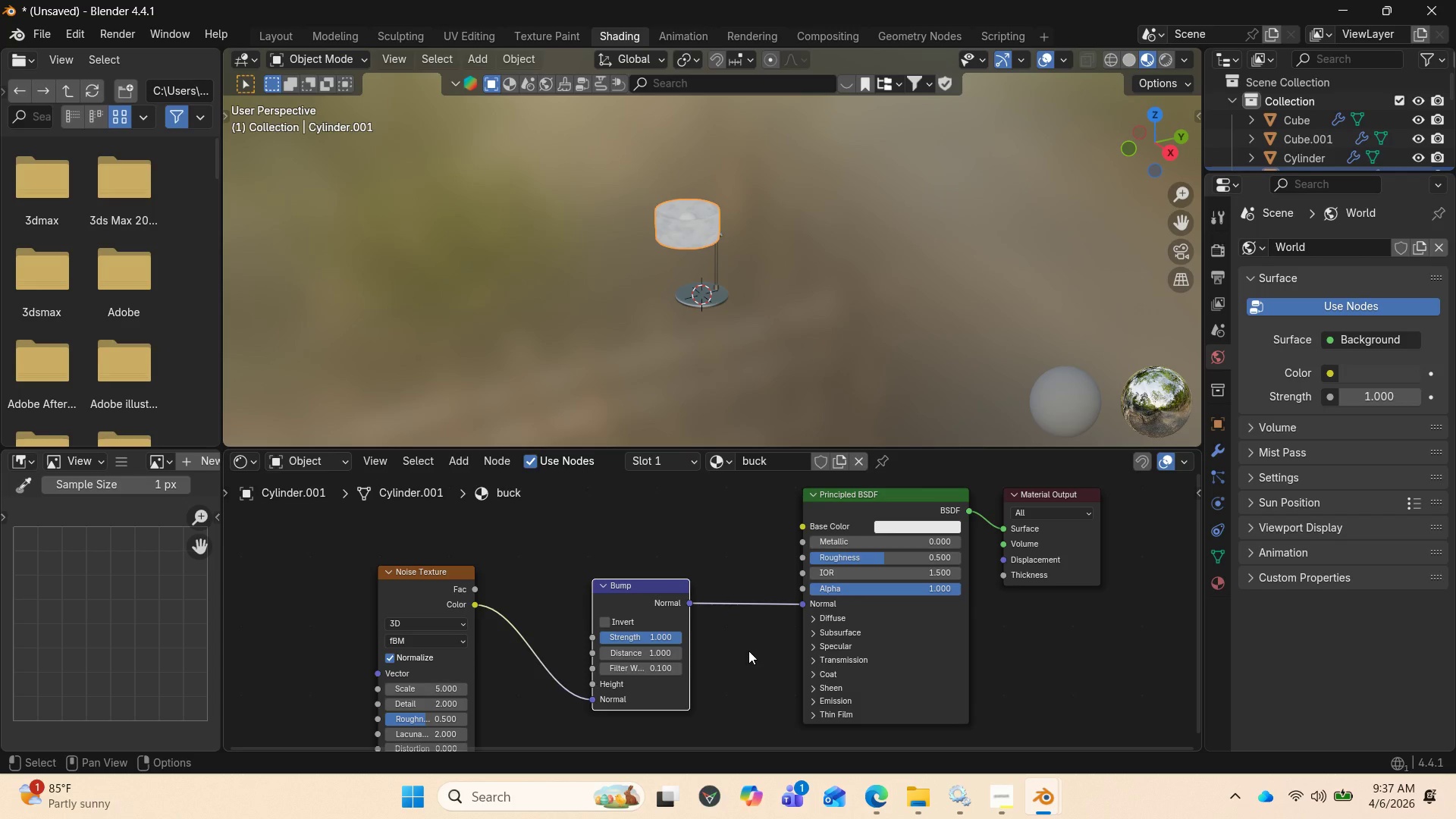 
scroll: coordinate [612, 659], scroll_direction: up, amount: 1.0
 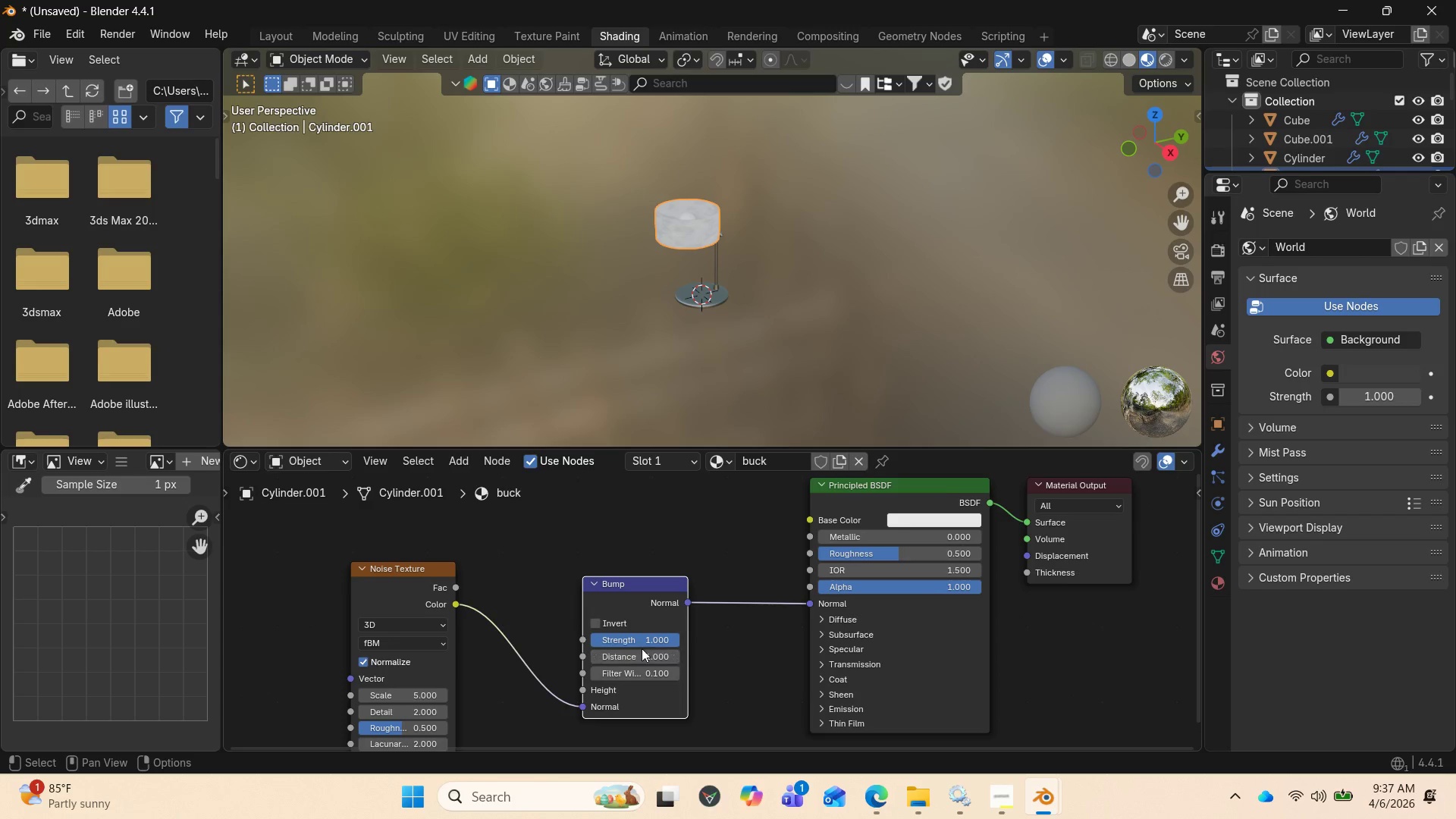 
left_click_drag(start_coordinate=[642, 645], to_coordinate=[595, 626])
 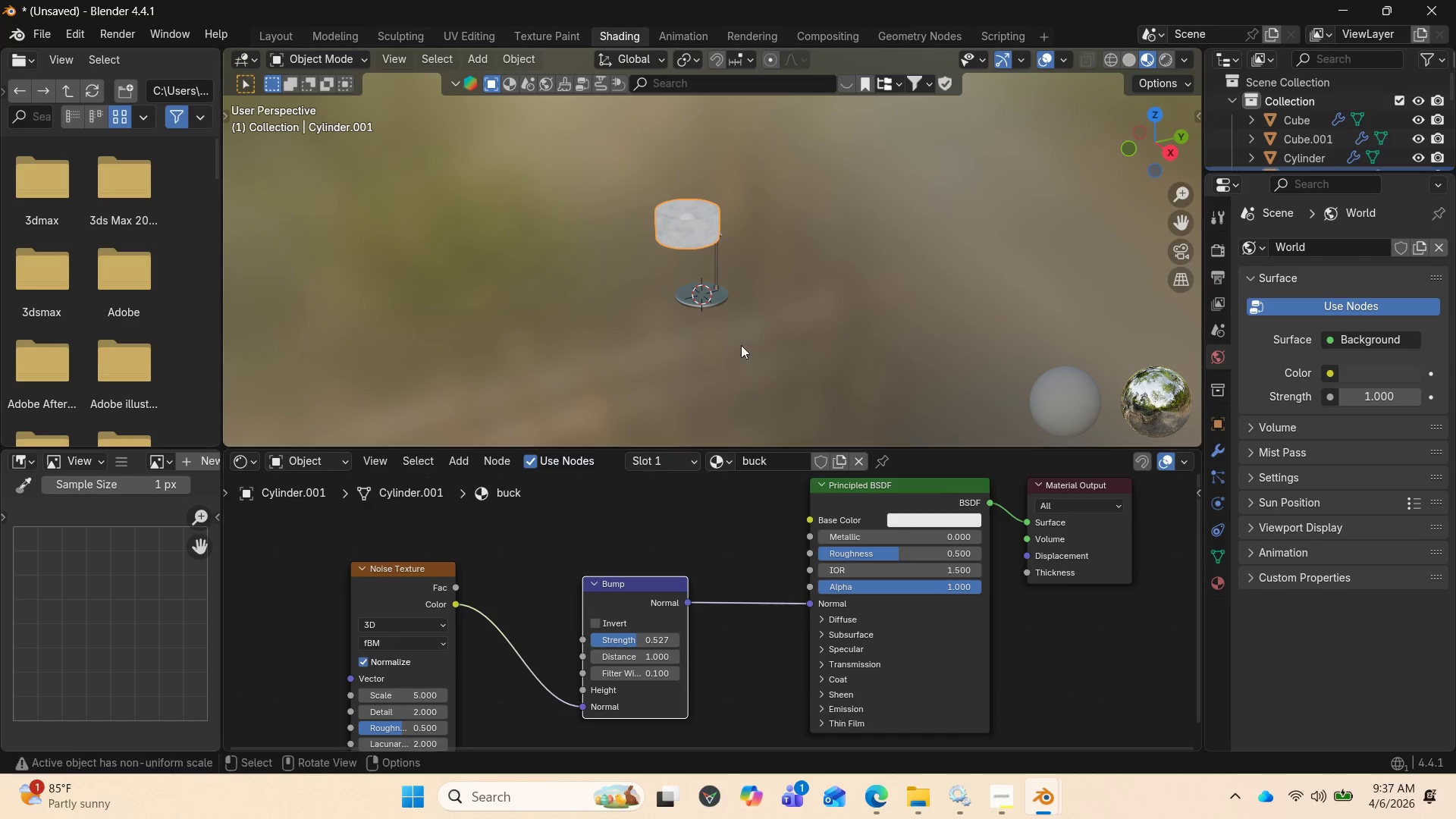 
scroll: coordinate [673, 306], scroll_direction: up, amount: 7.0
 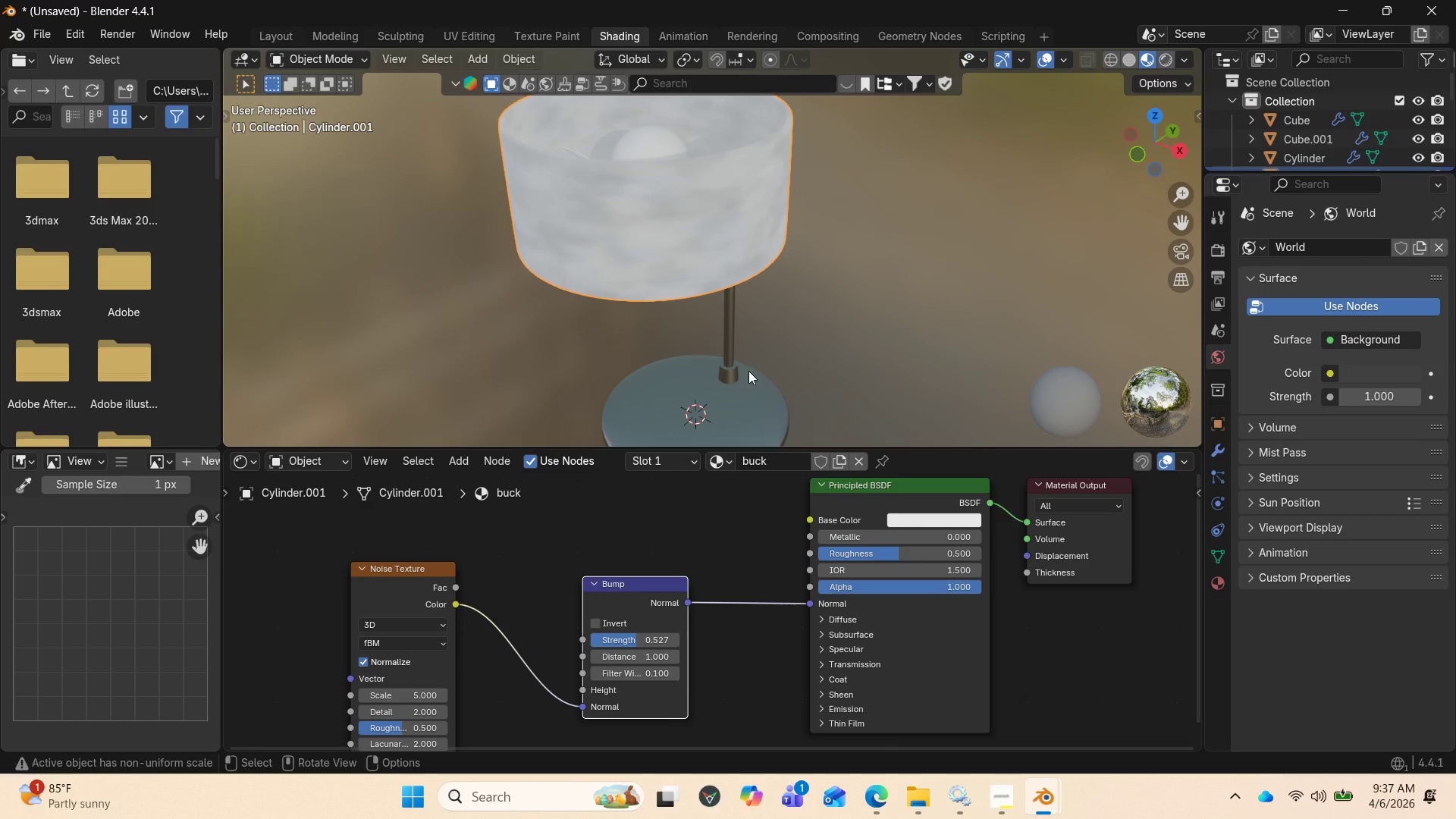 
left_click_drag(start_coordinate=[632, 637], to_coordinate=[601, 627])
 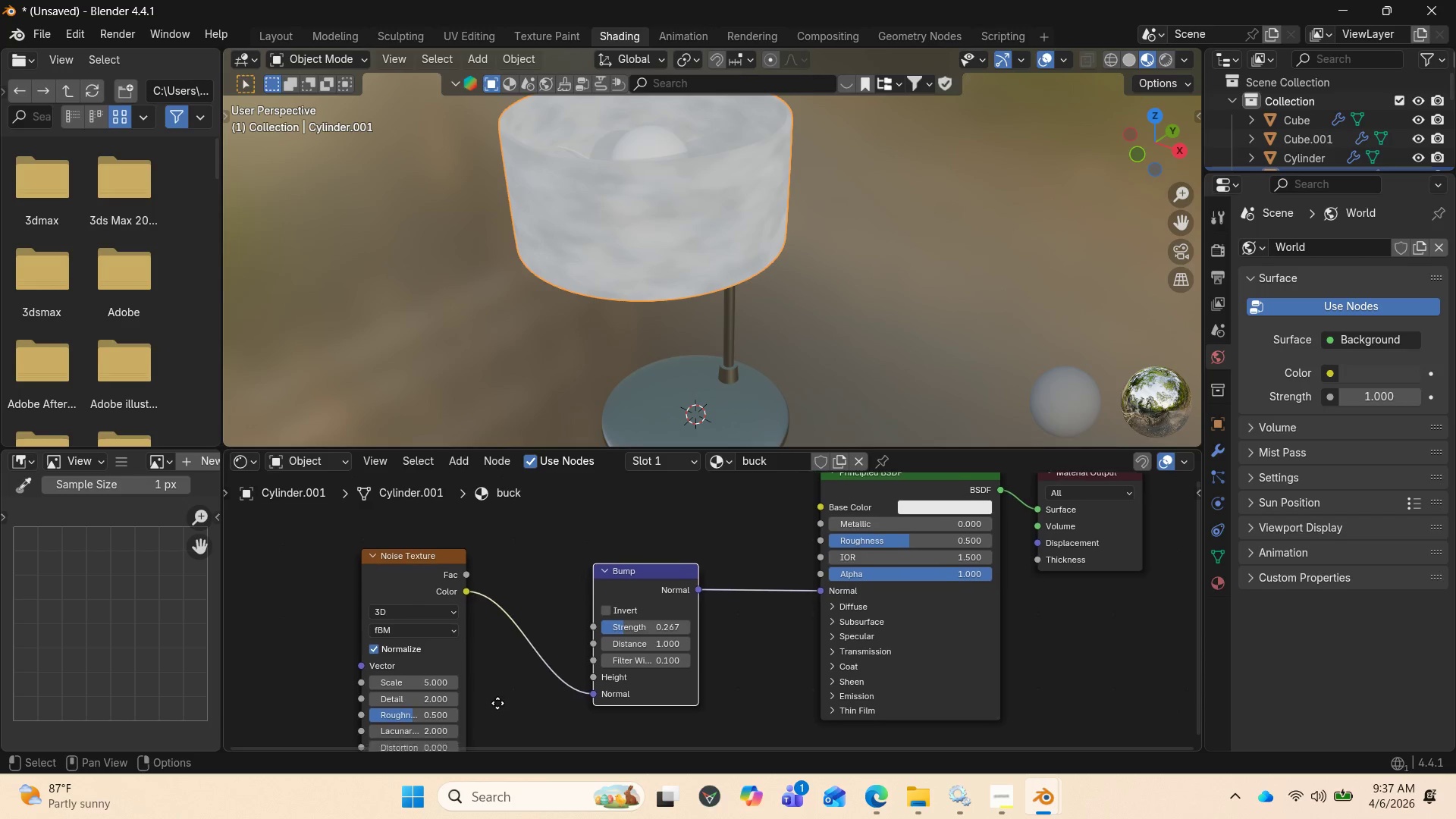 
left_click_drag(start_coordinate=[394, 675], to_coordinate=[504, 220])
 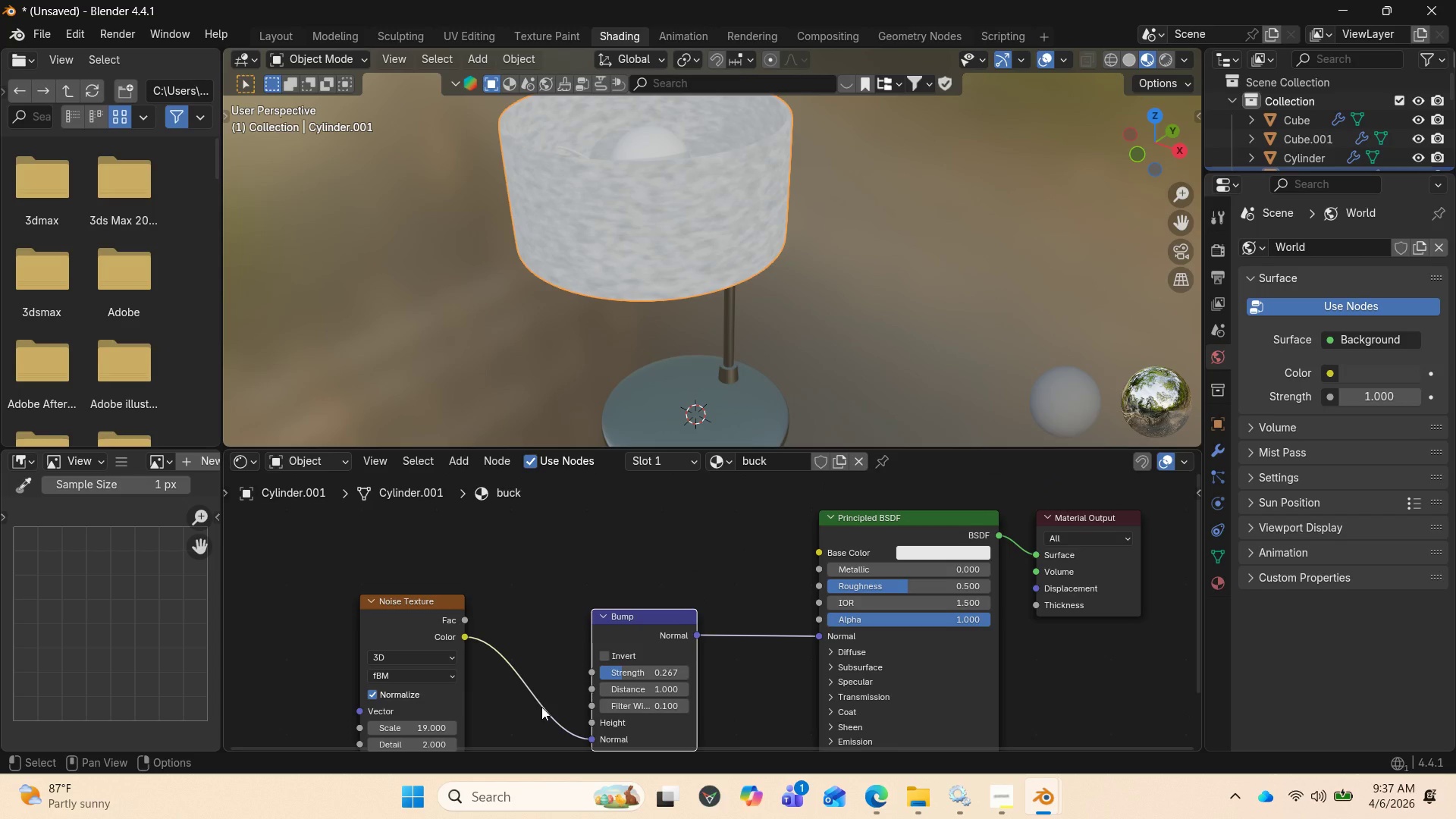 
wait(14.56)
 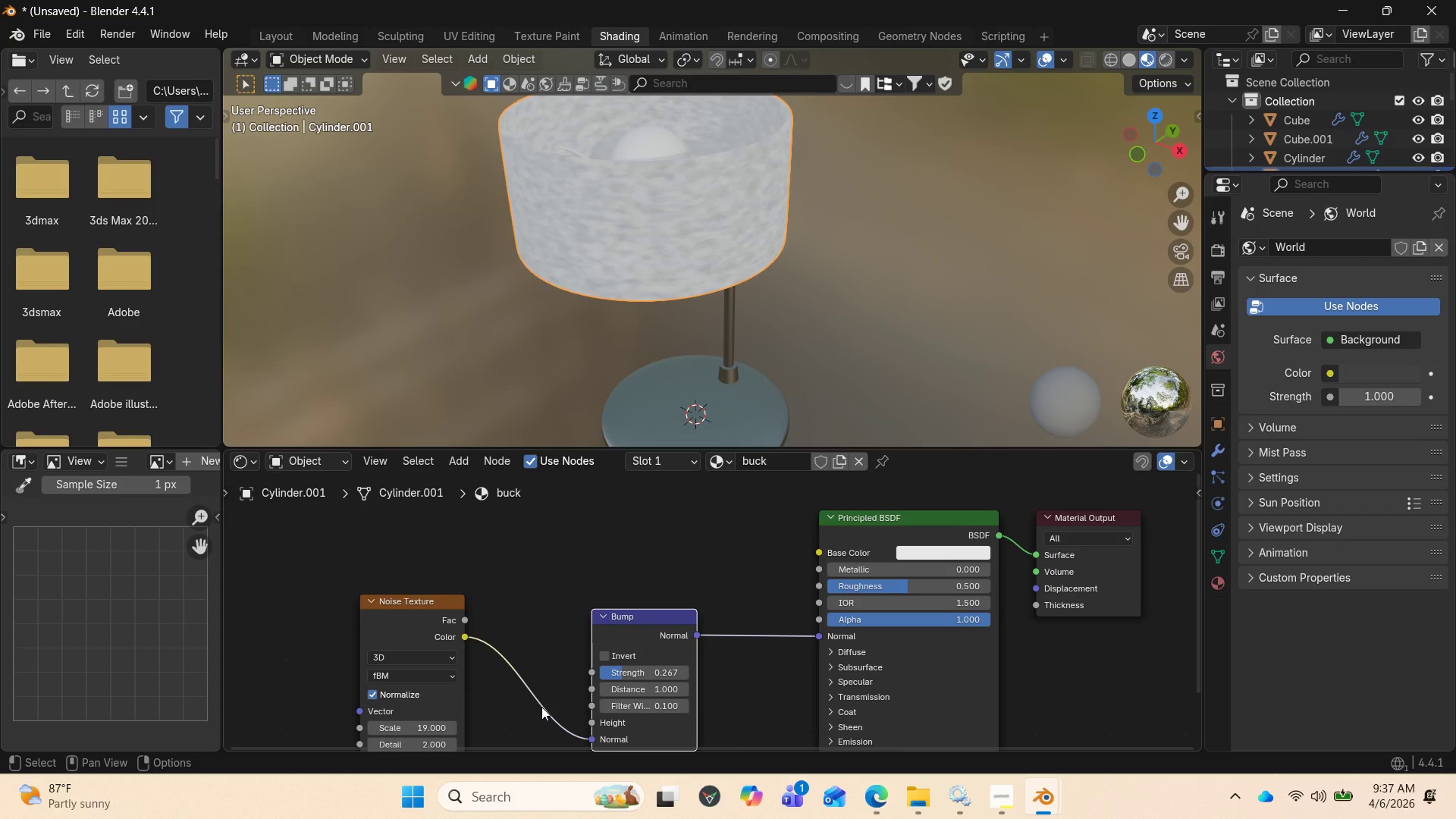 
left_click([923, 553])
 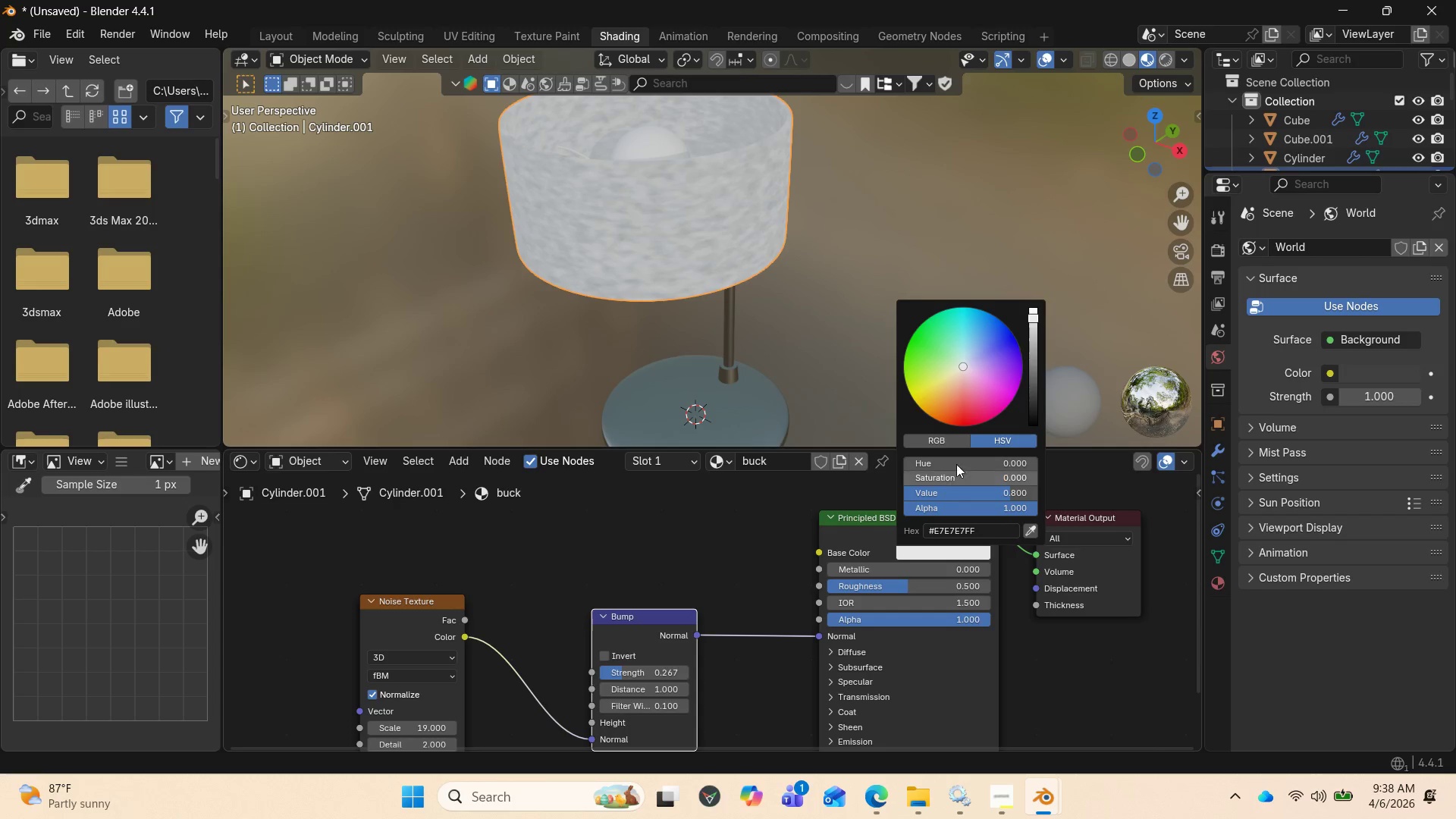 
wait(7.59)
 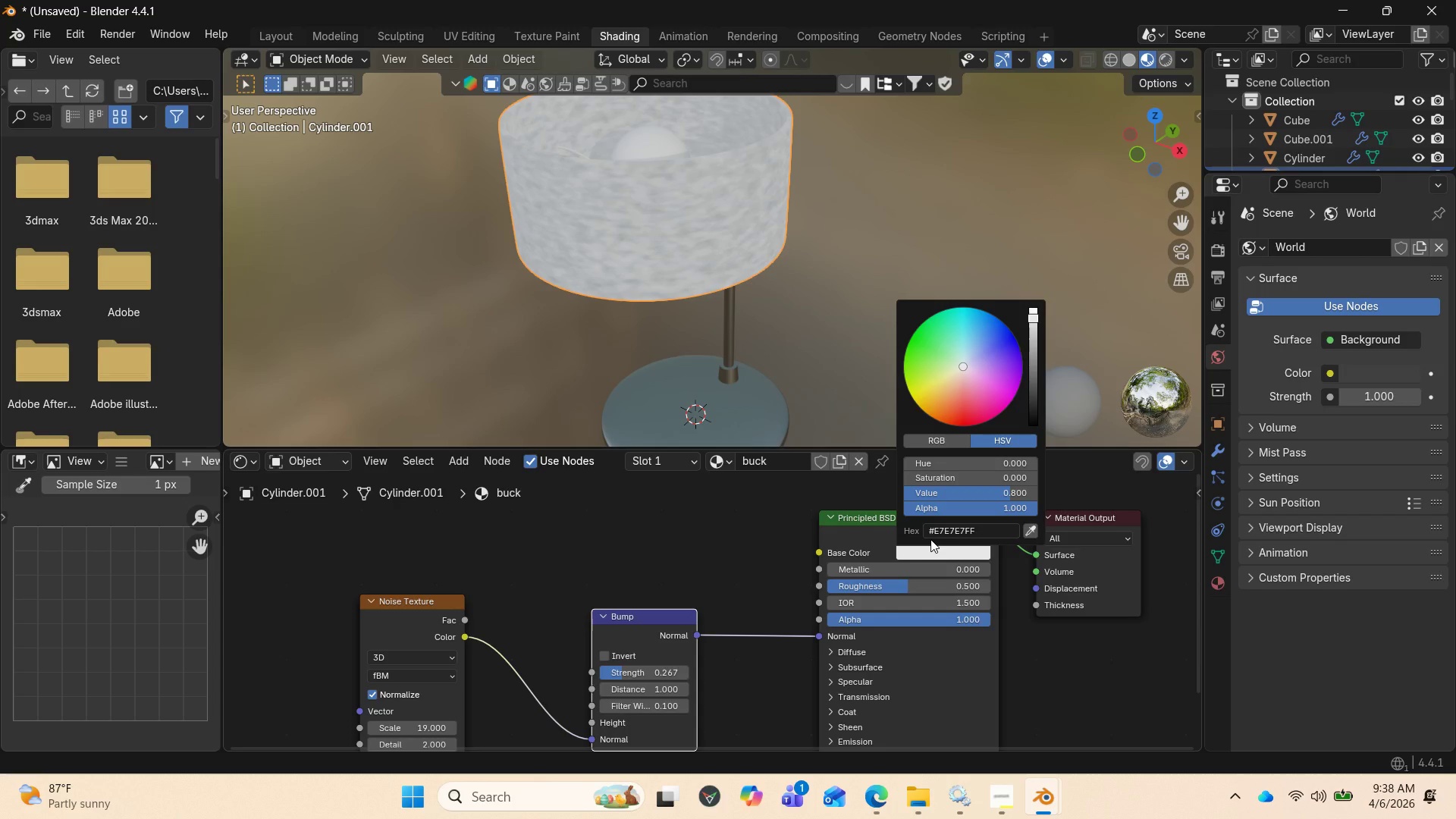 
left_click_drag(start_coordinate=[959, 367], to_coordinate=[945, 379])
 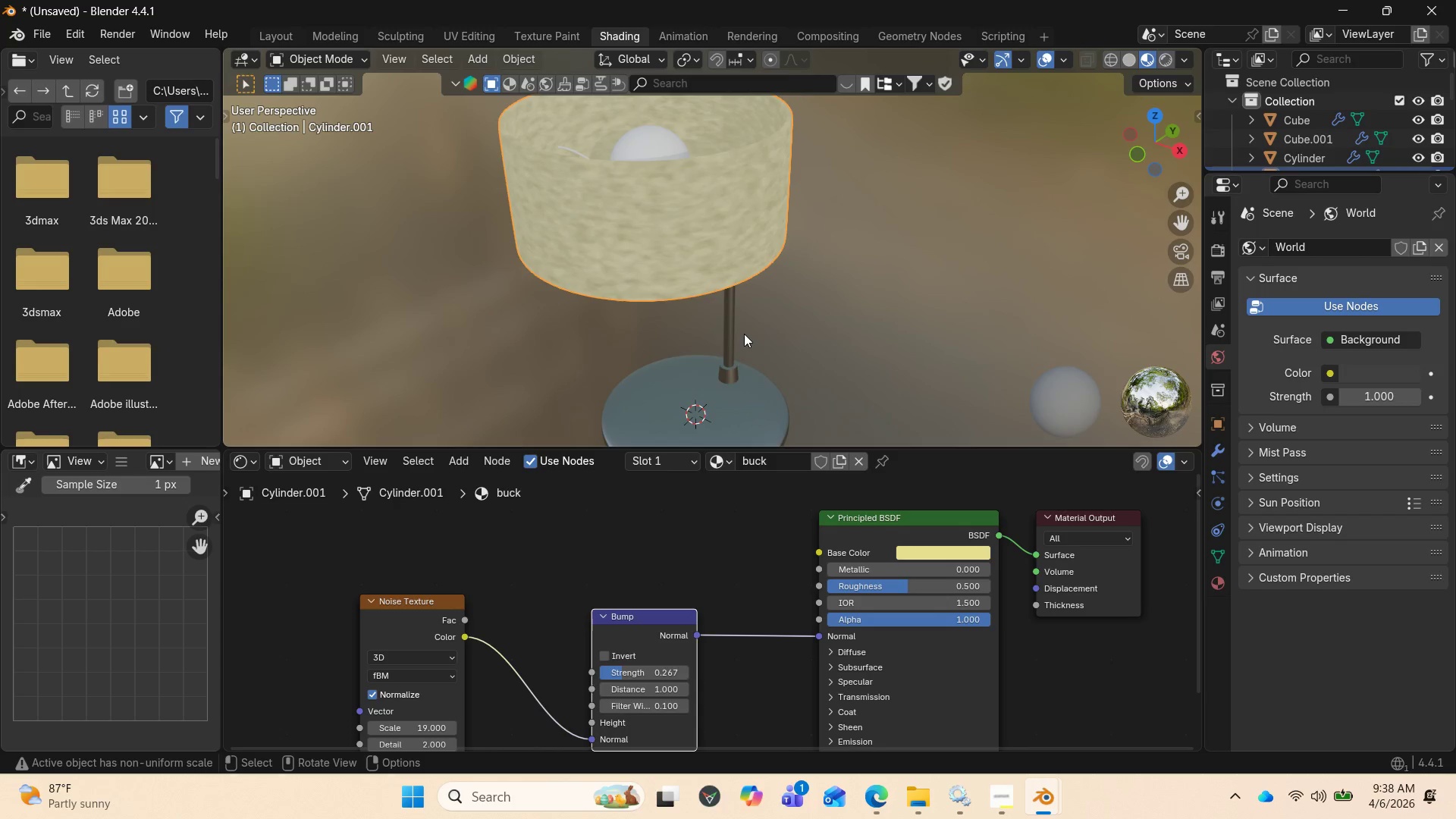 
scroll: coordinate [744, 327], scroll_direction: down, amount: 2.0
 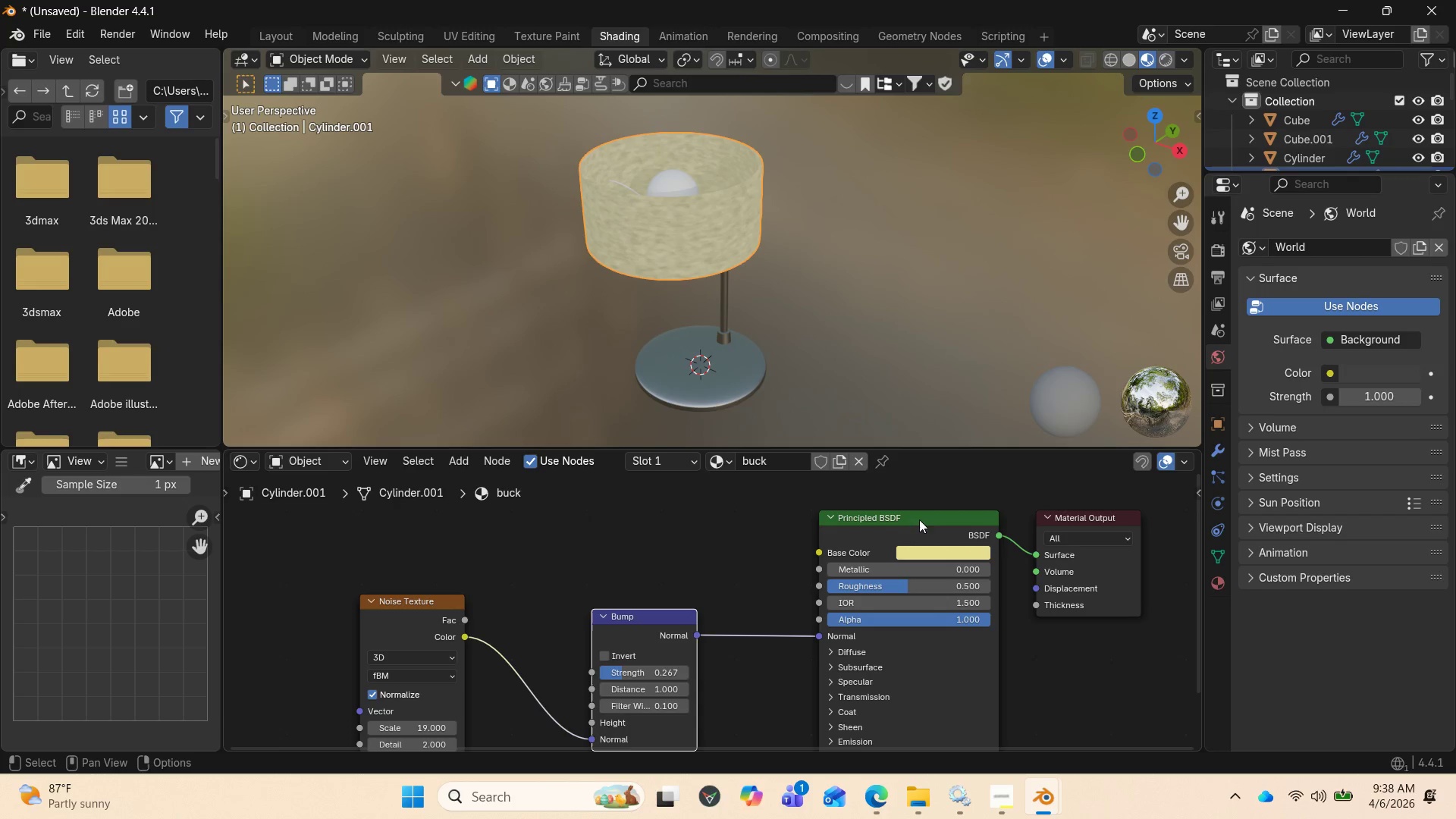 
left_click([927, 549])
 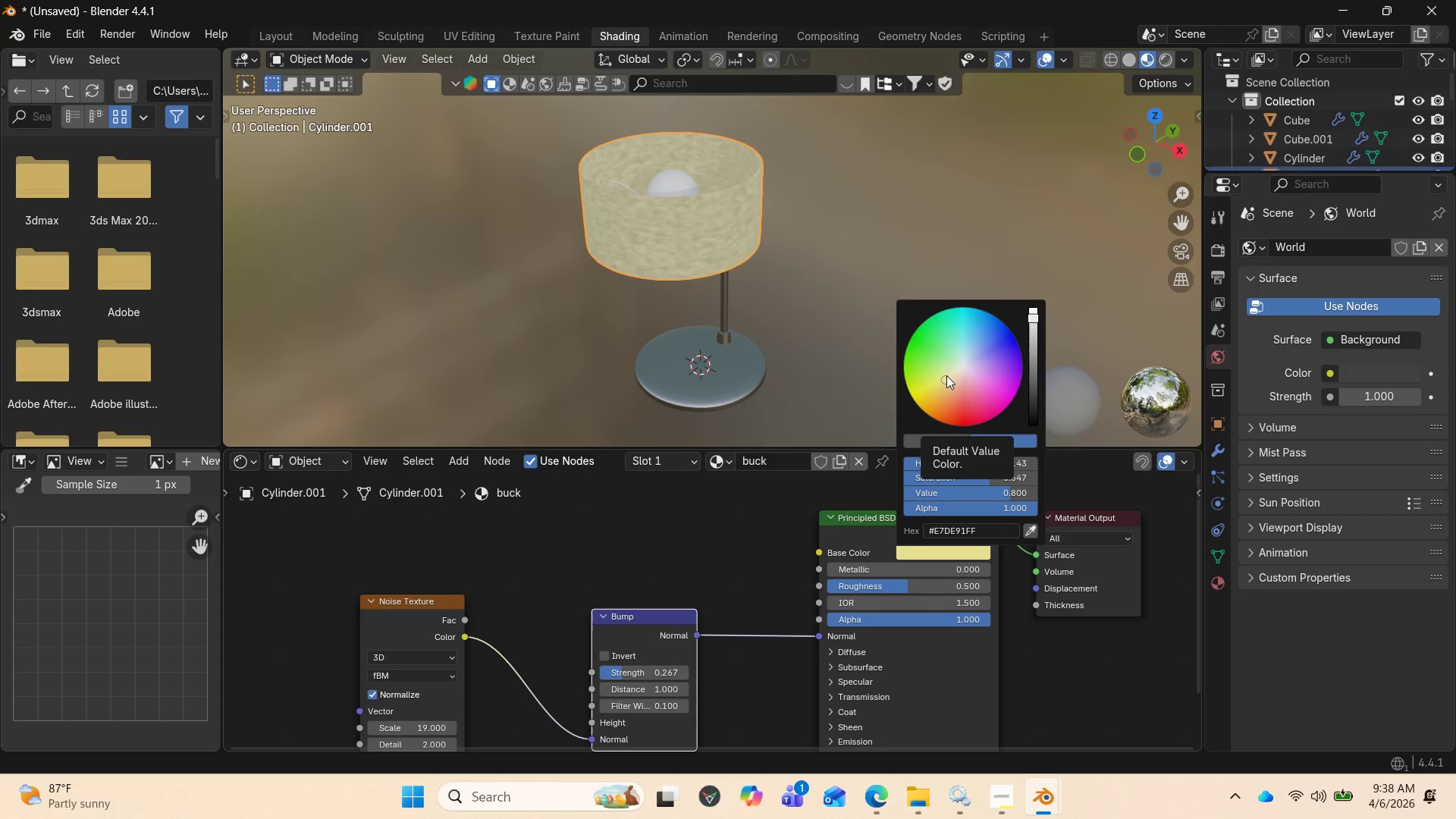 
left_click_drag(start_coordinate=[1031, 321], to_coordinate=[1037, 328])
 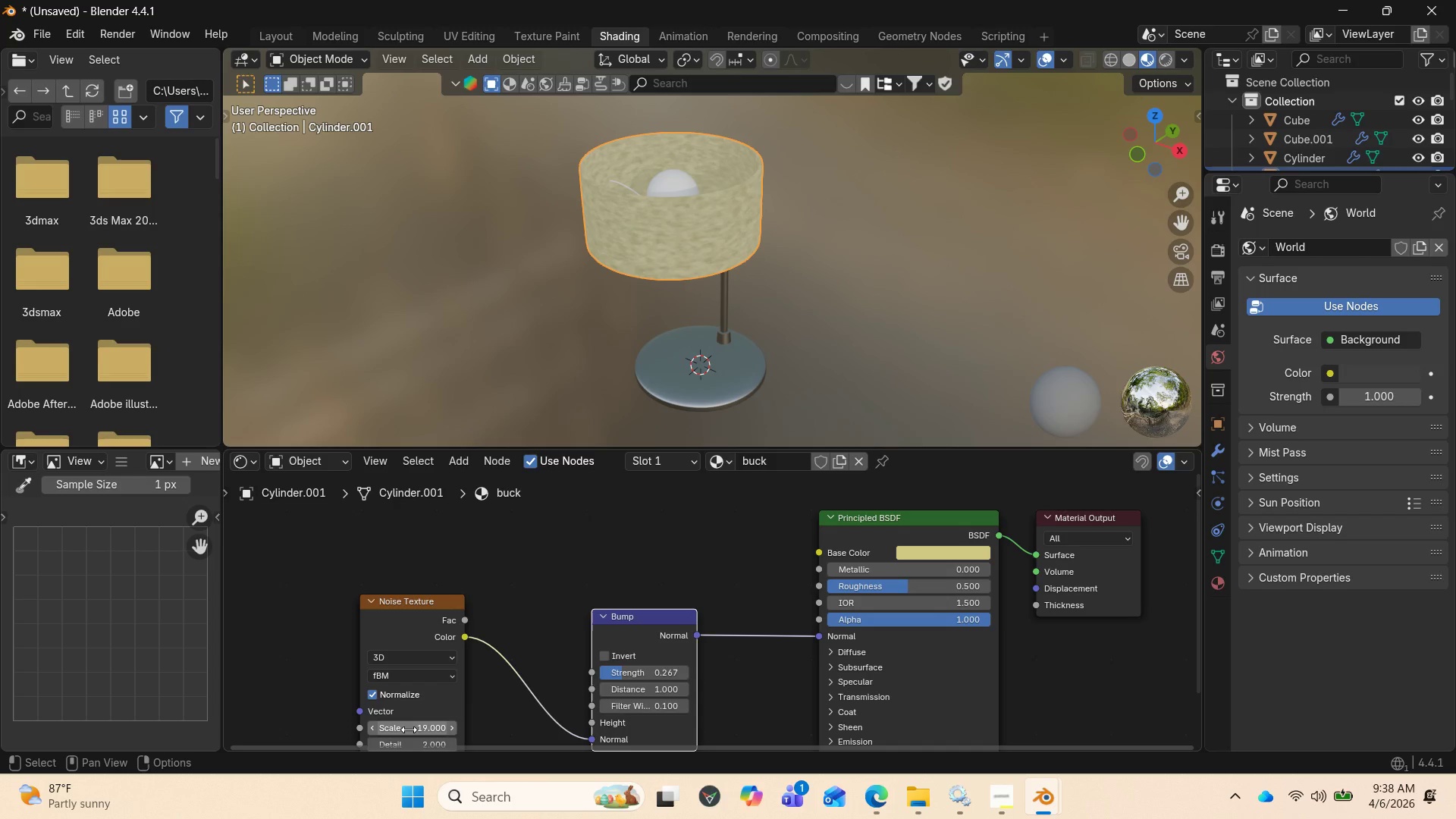 
left_click_drag(start_coordinate=[409, 730], to_coordinate=[456, 274])
 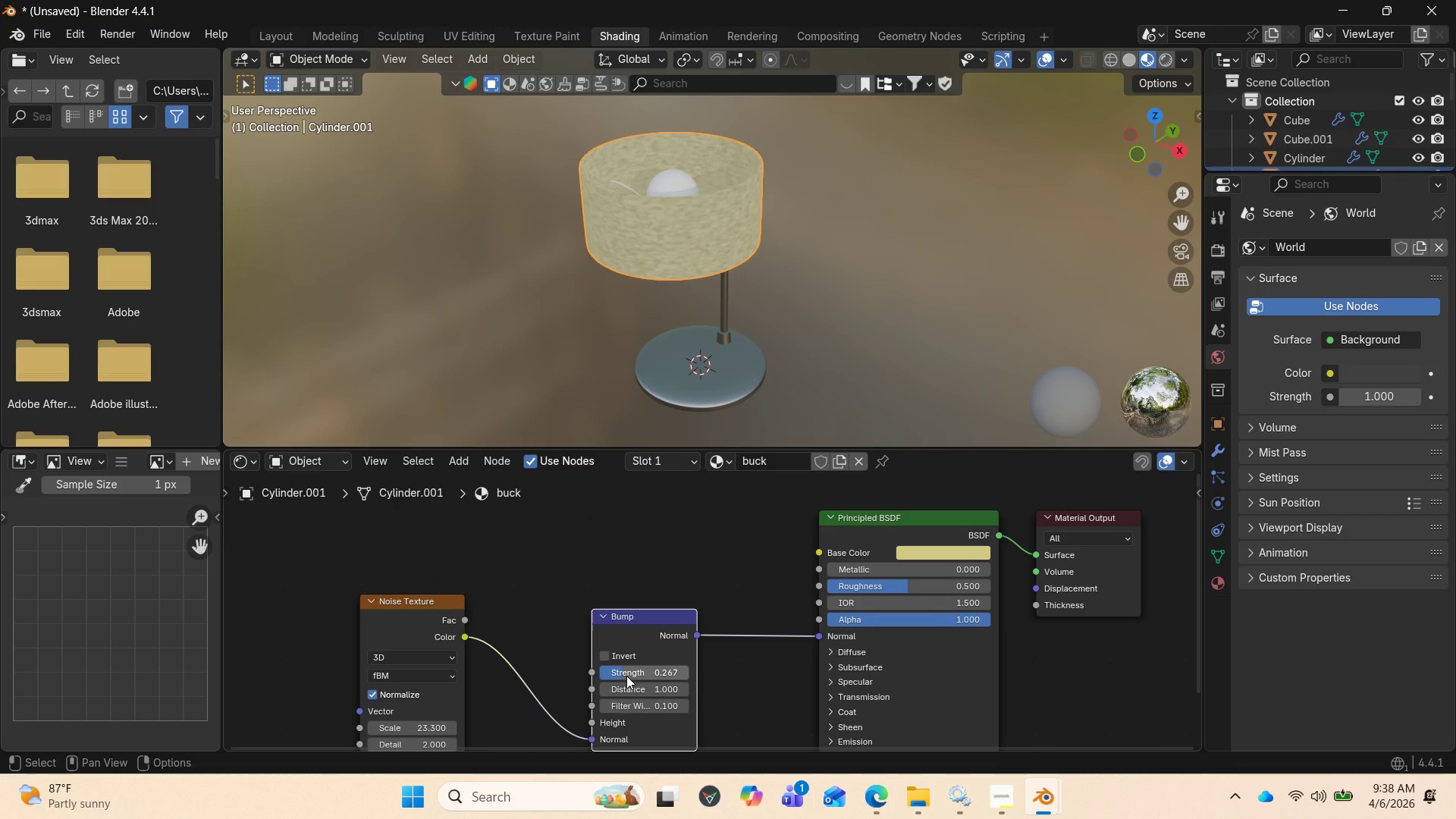 
left_click_drag(start_coordinate=[626, 676], to_coordinate=[643, 215])
 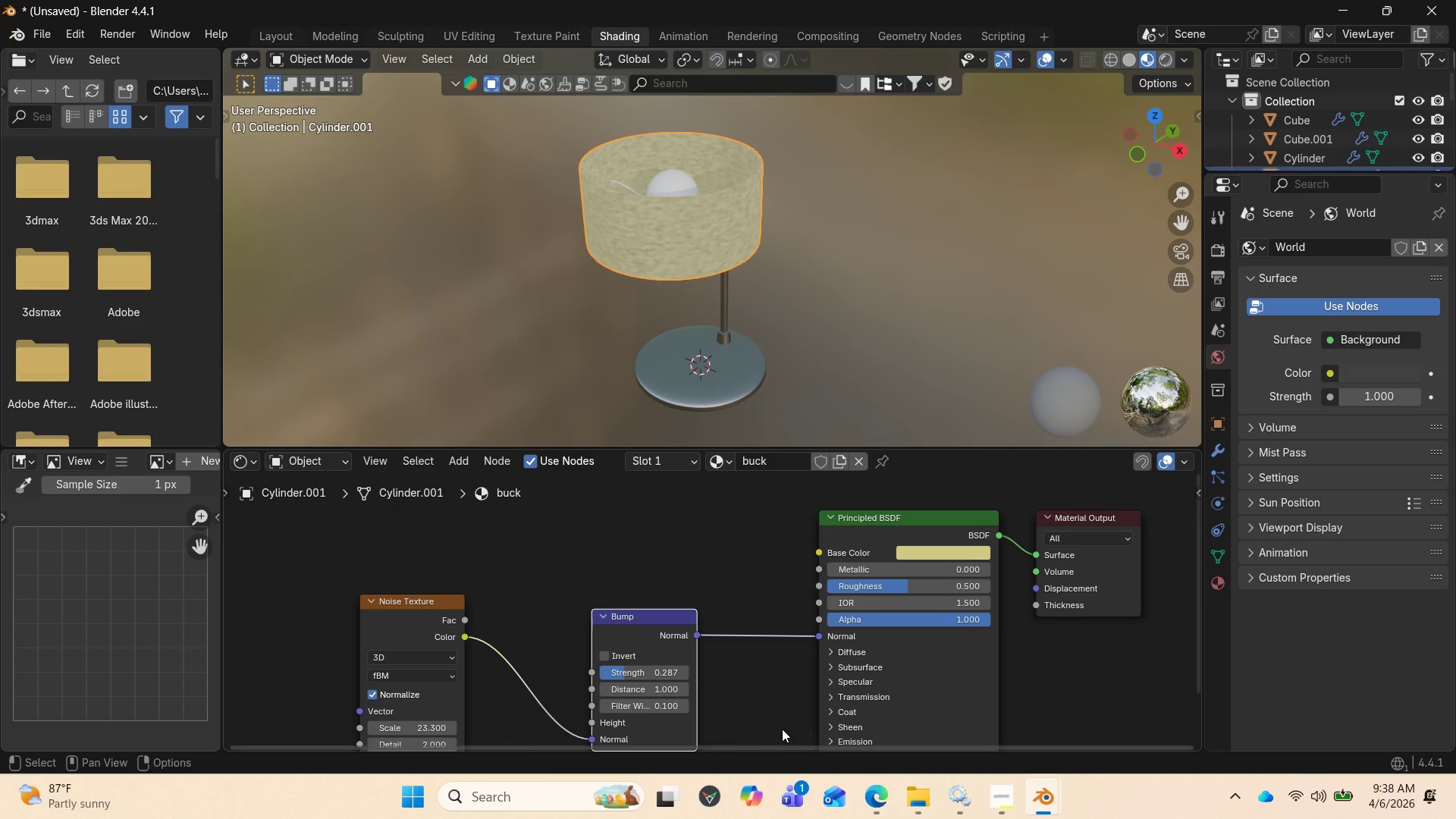 
scroll: coordinate [760, 651], scroll_direction: down, amount: 3.0
 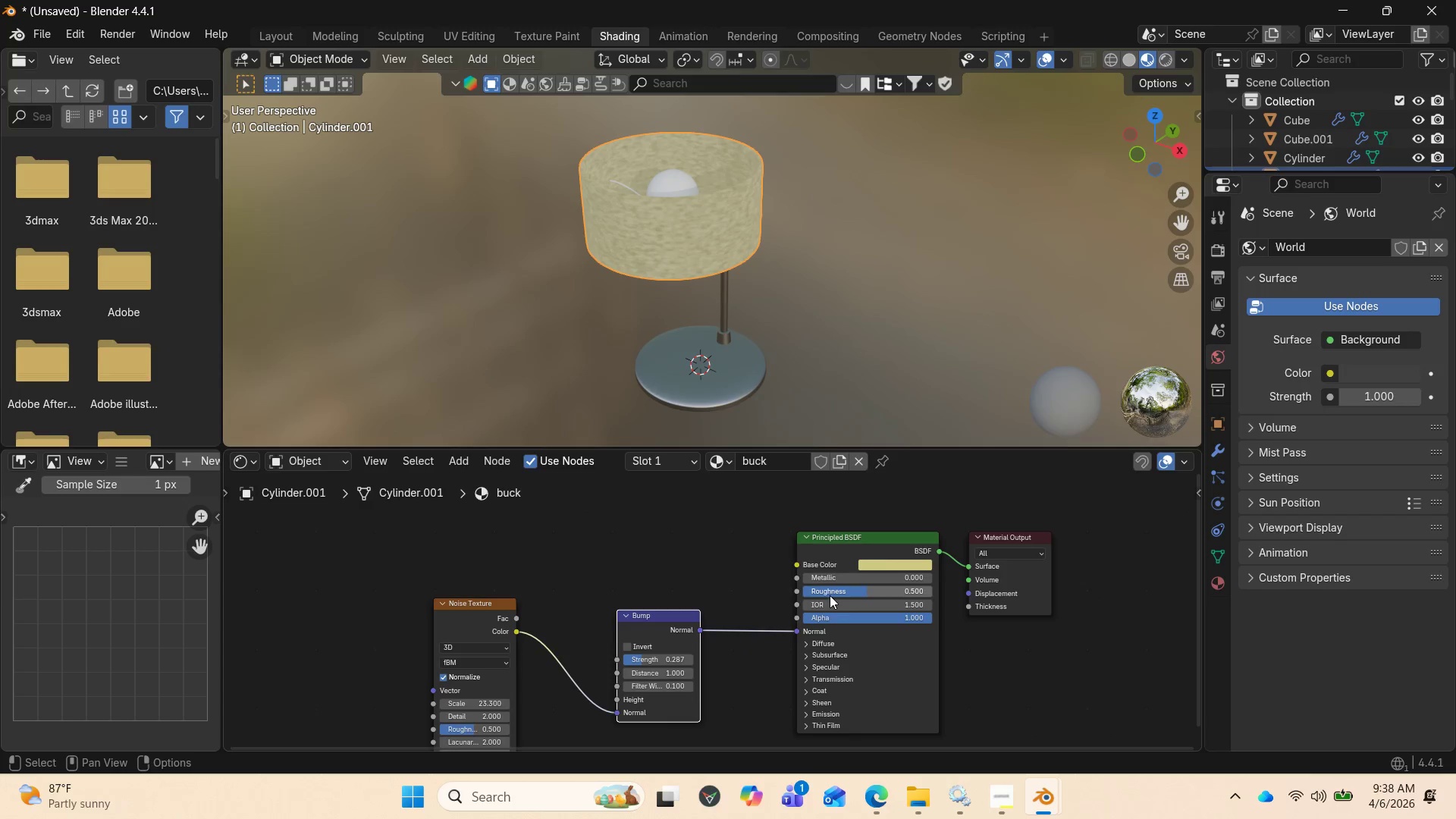 
wait(5.79)
 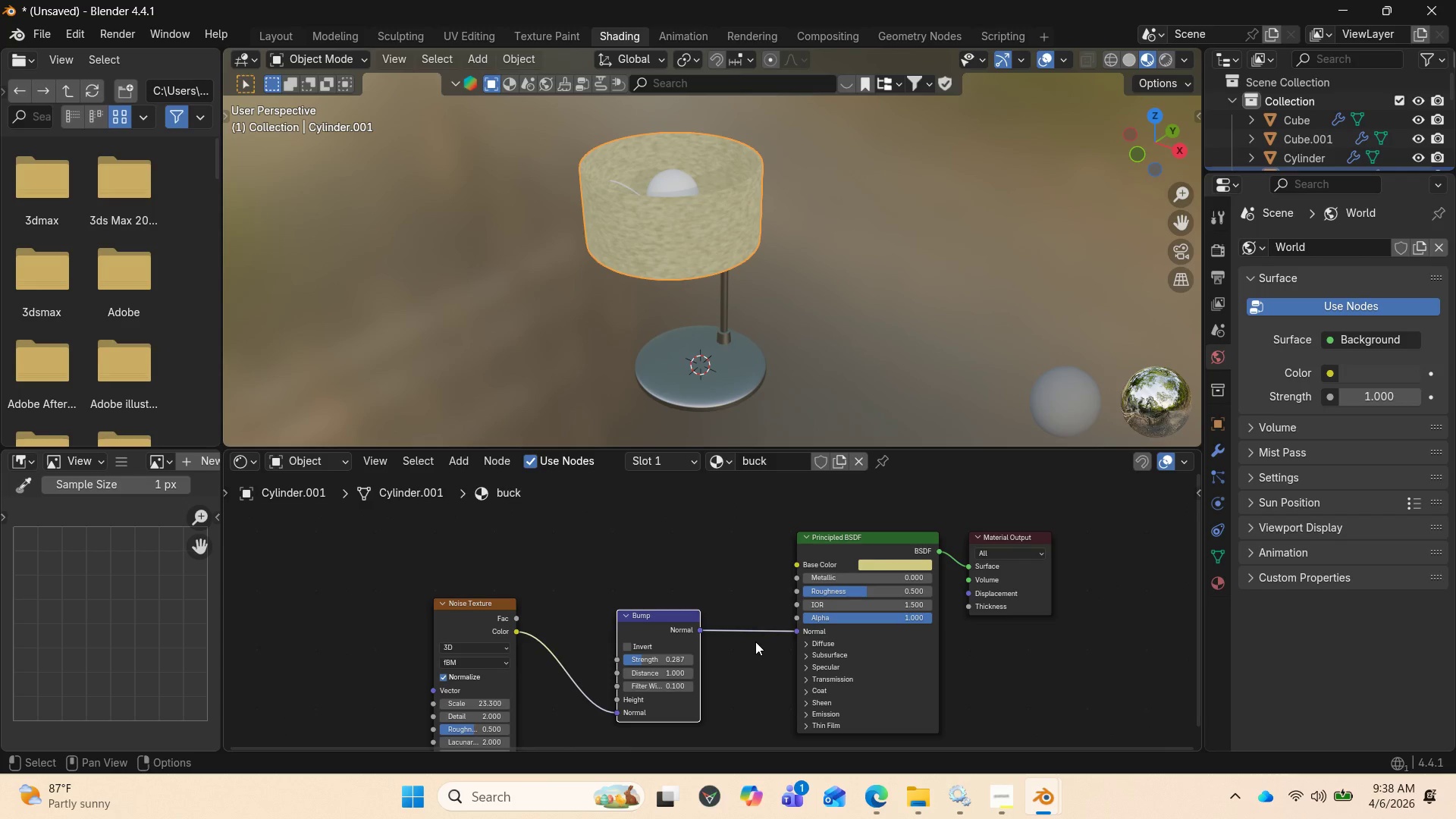 
left_click_drag(start_coordinate=[860, 591], to_coordinate=[893, 588])
 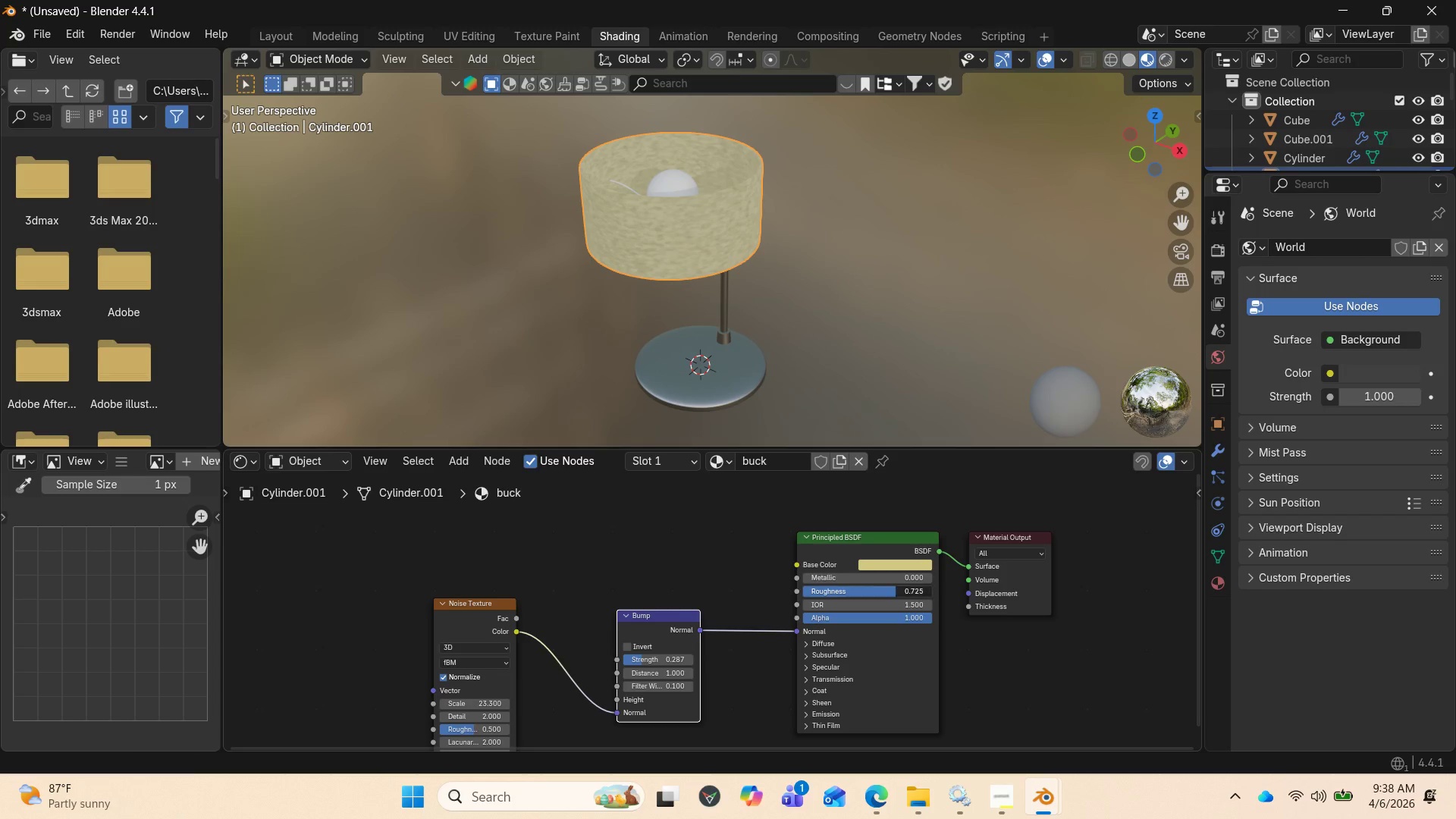 
left_click([897, 592])
 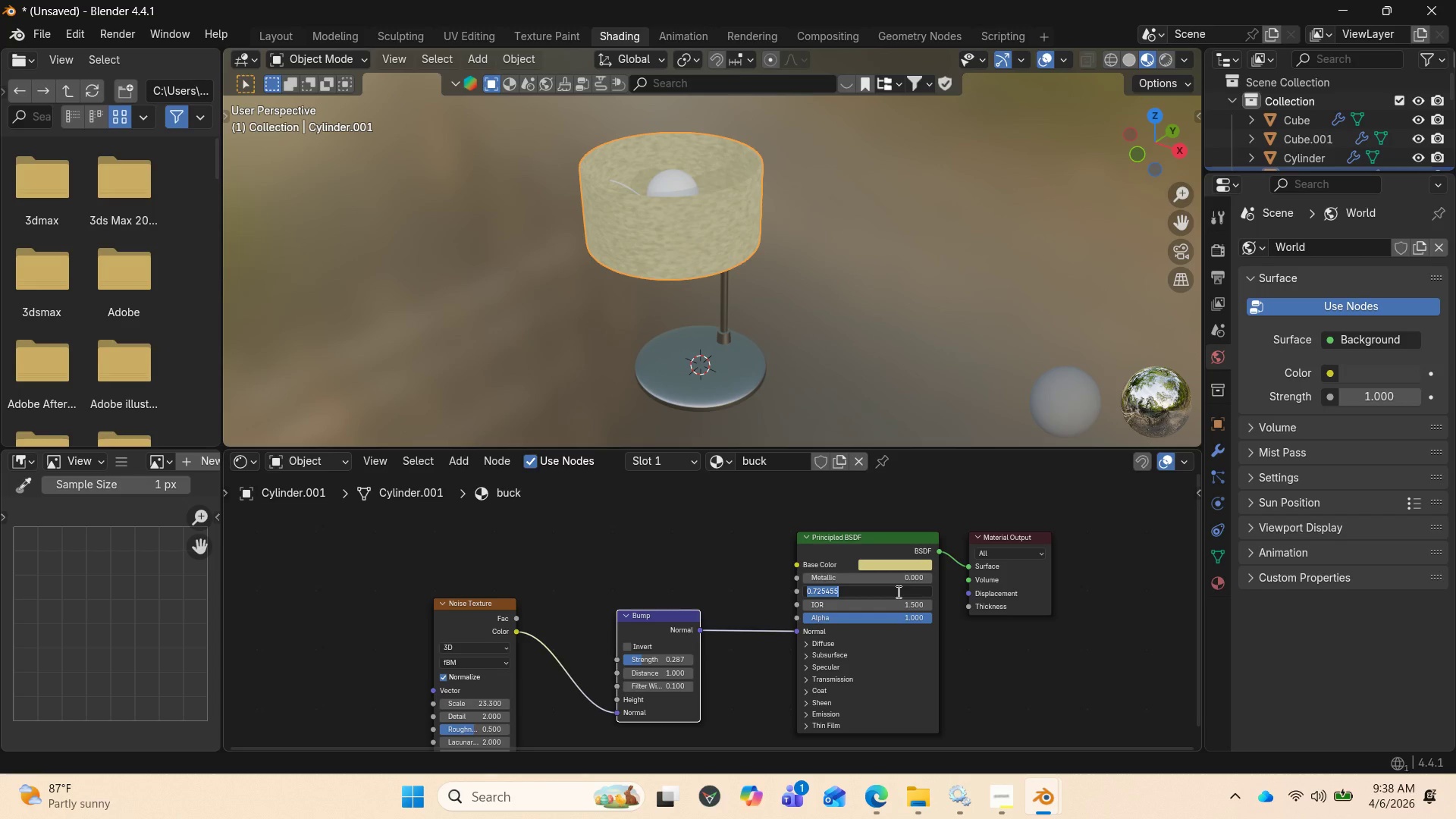 
key(Period)
 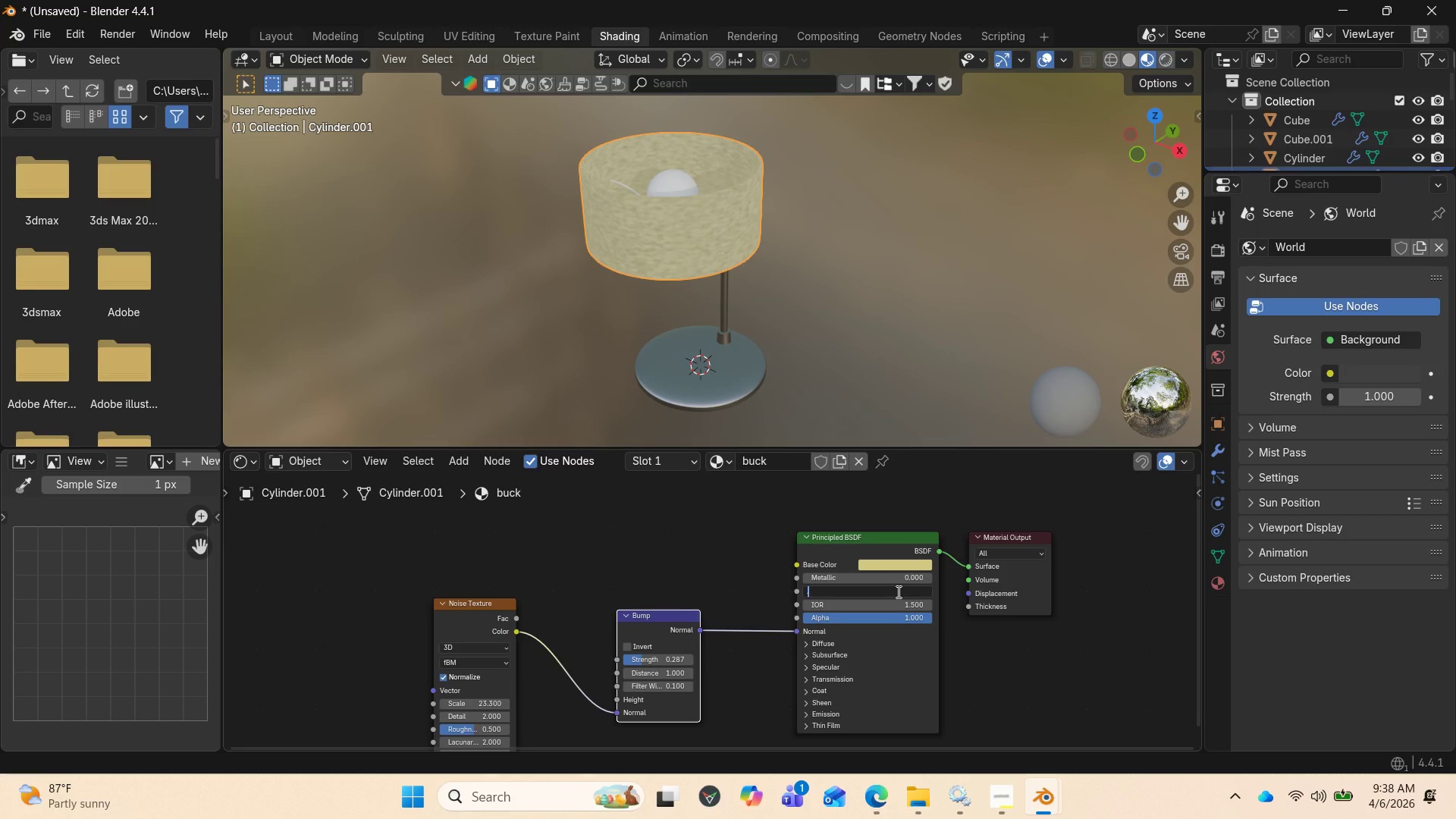 
key(7)
 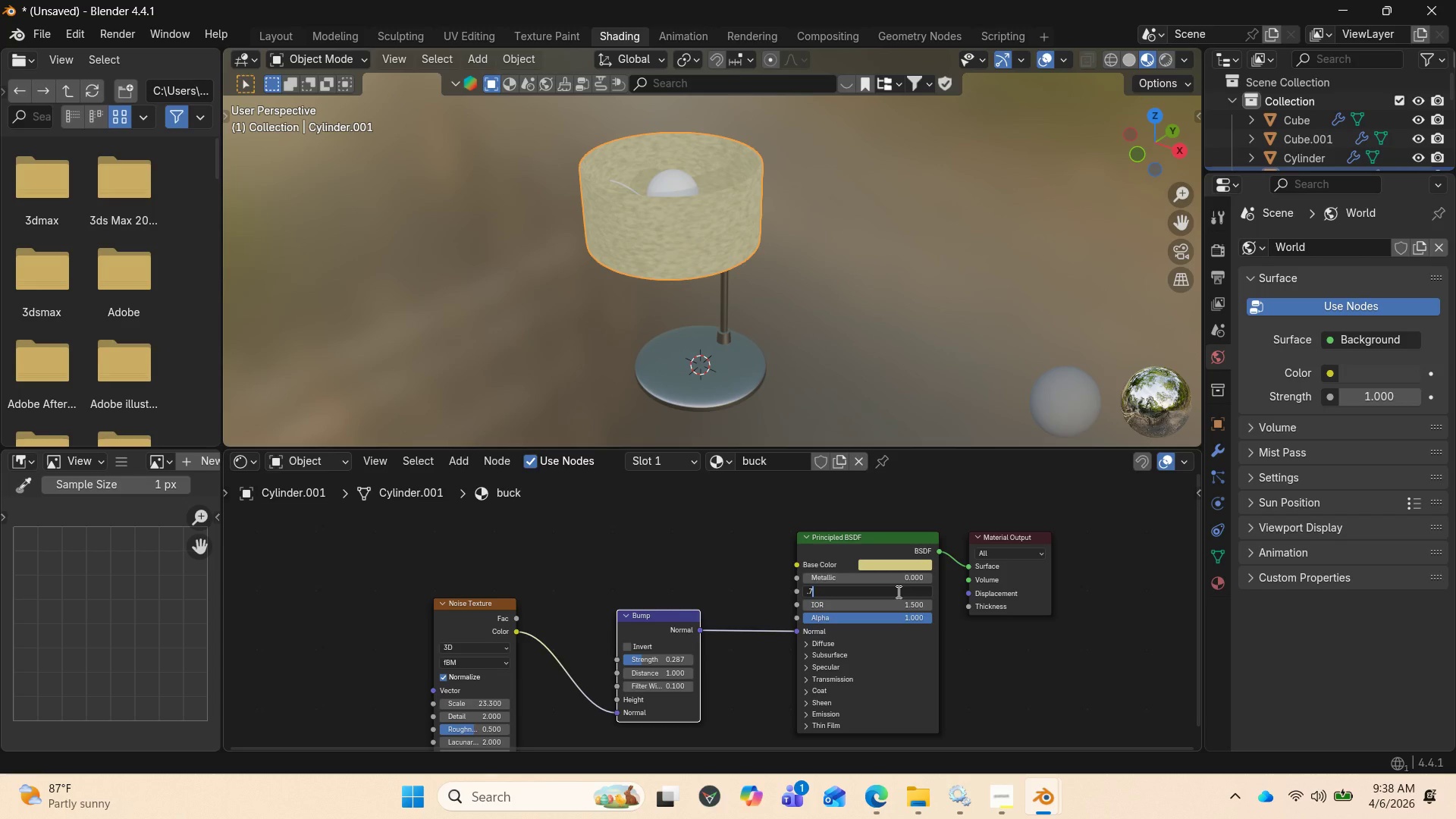 
key(Enter)
 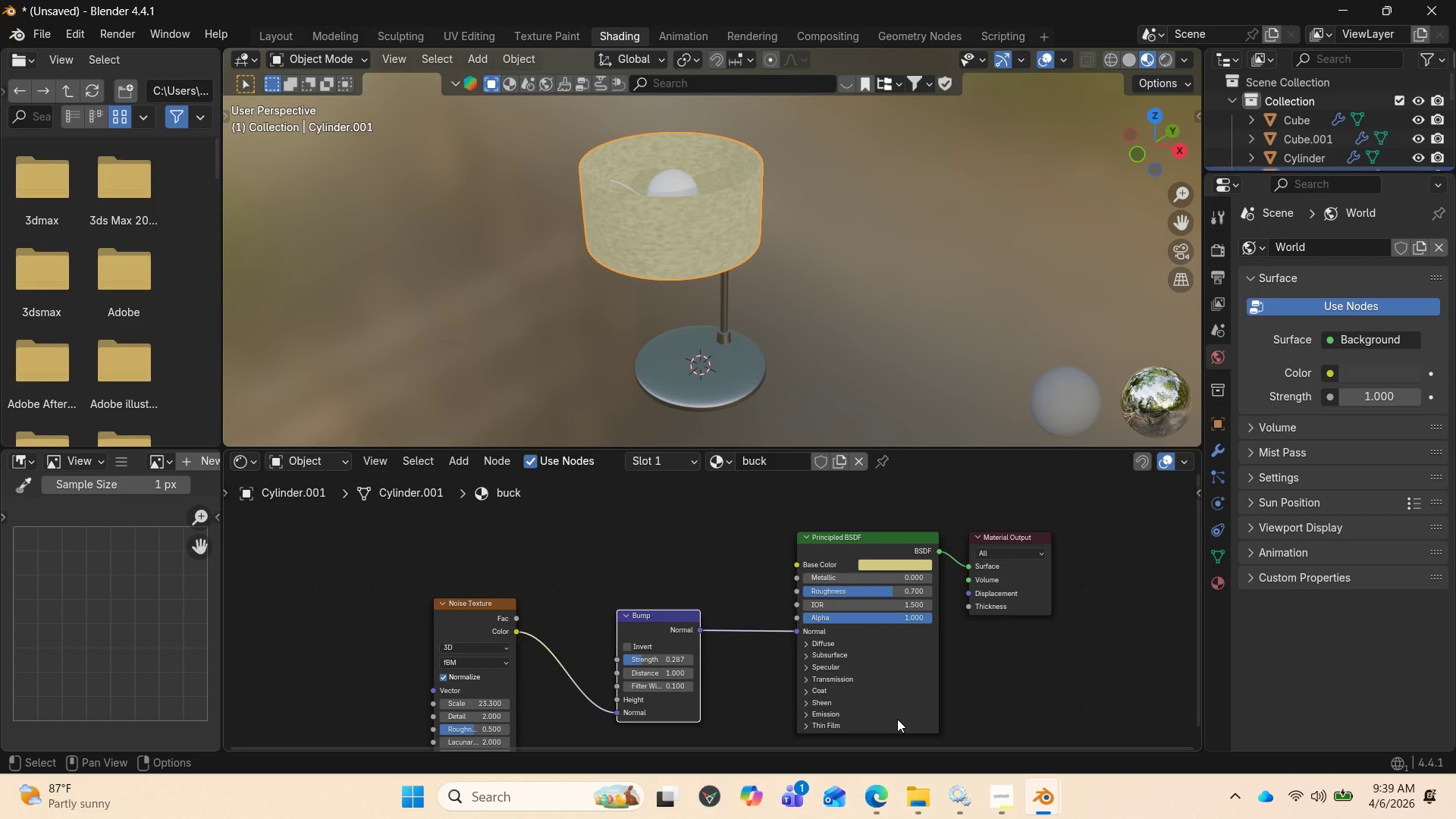 
wait(40.67)
 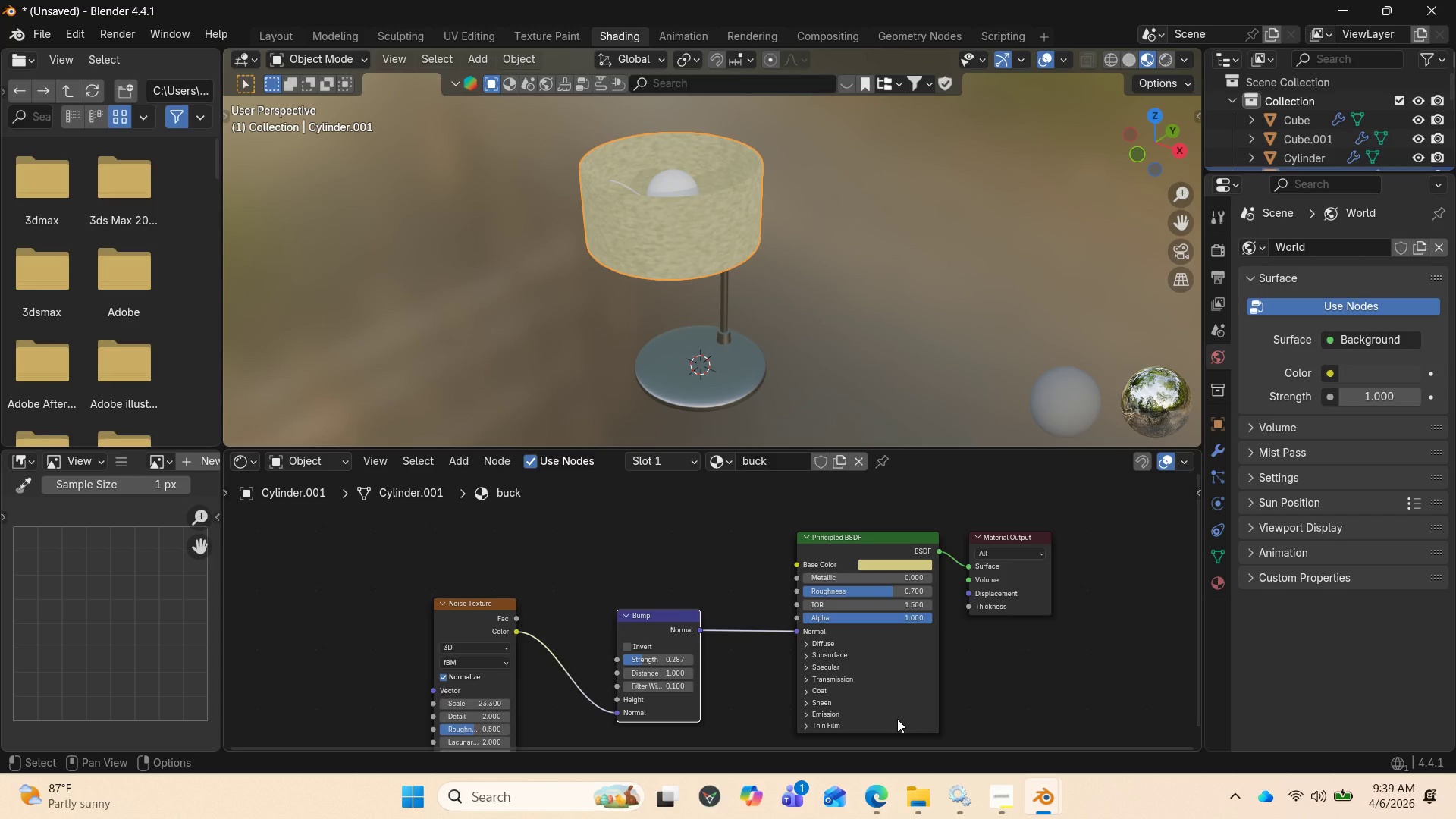 
scroll: coordinate [903, 702], scroll_direction: down, amount: 2.0
 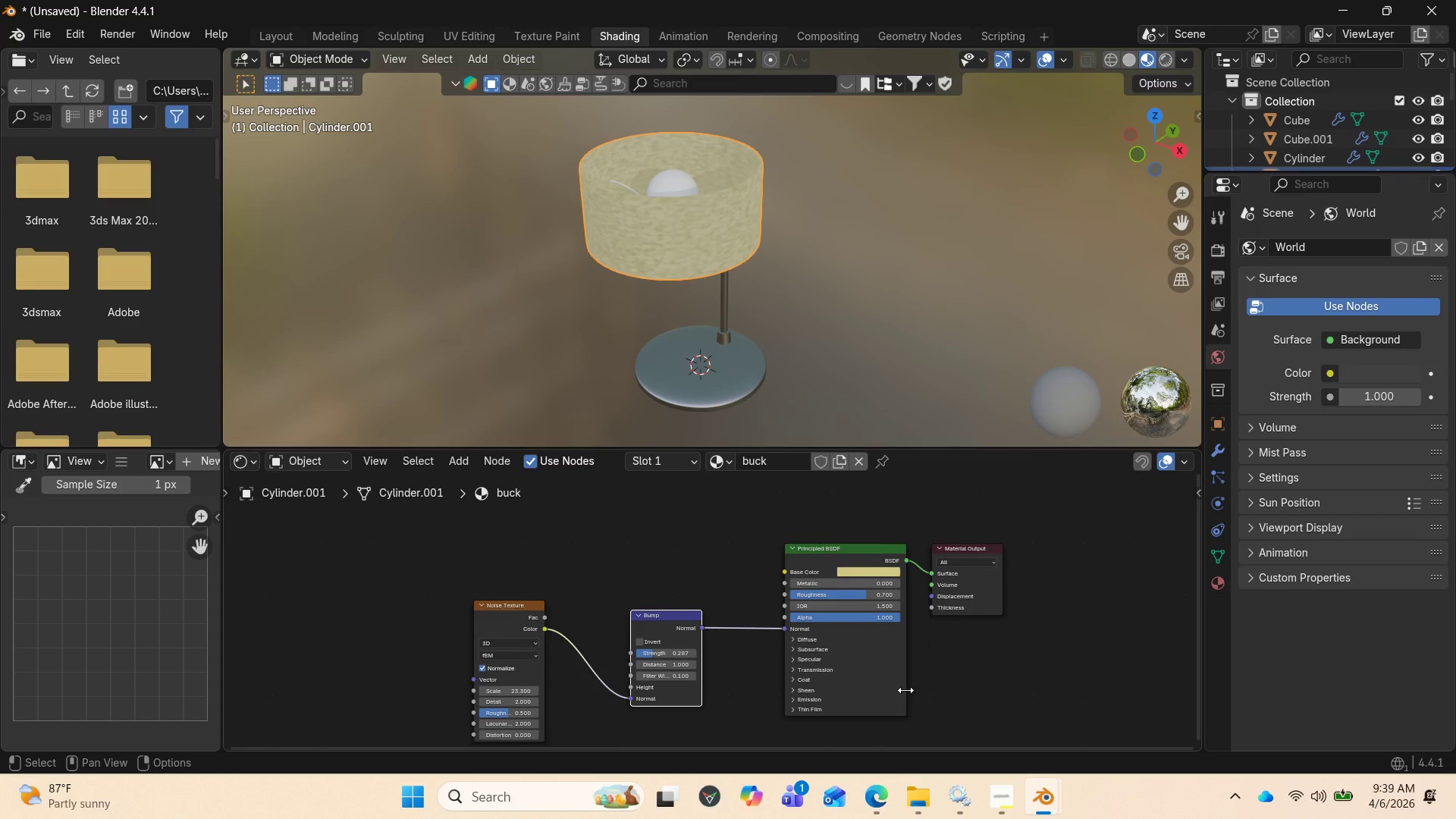 
scroll: coordinate [899, 690], scroll_direction: up, amount: 6.0
 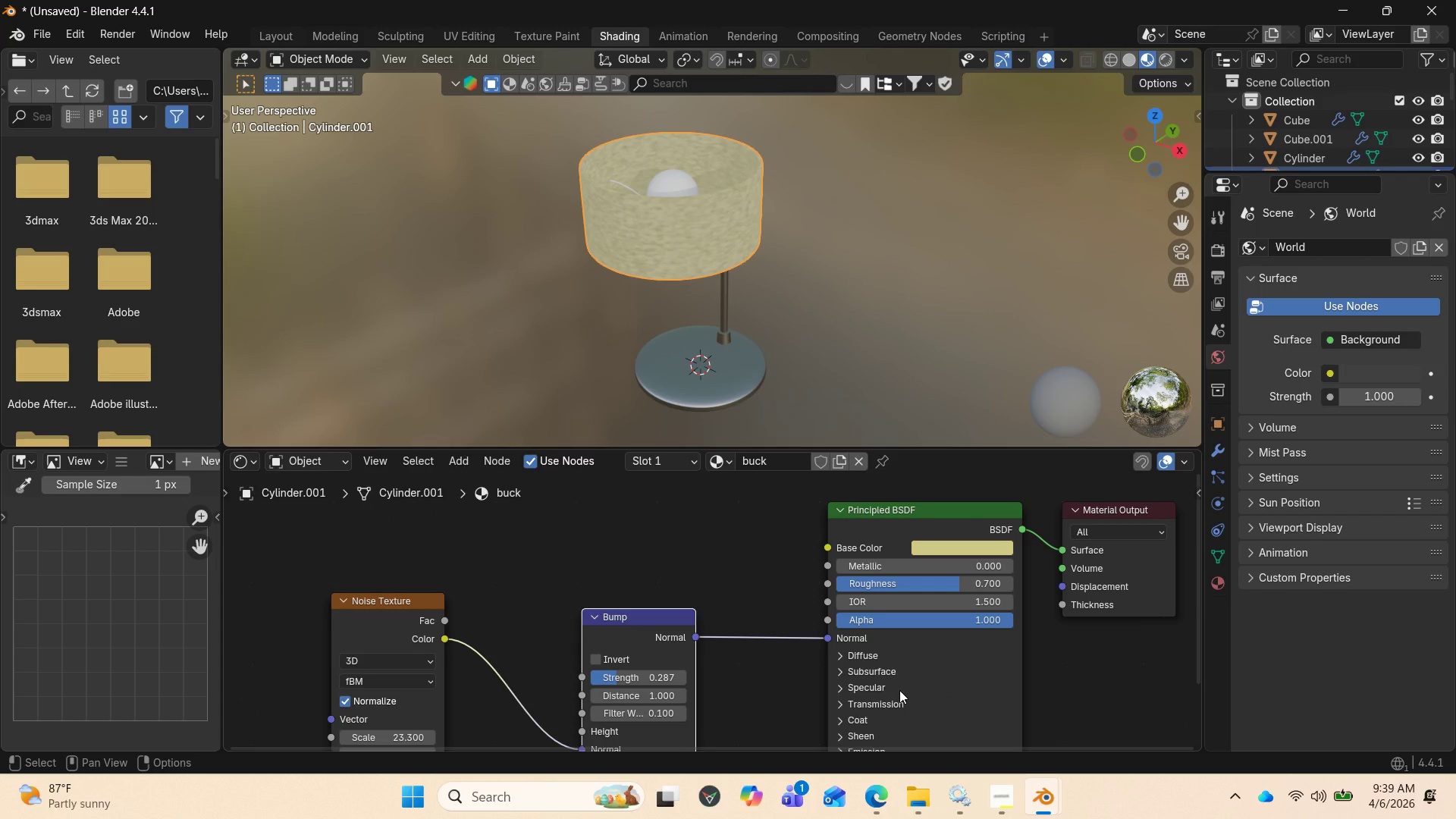 
wait(23.27)
 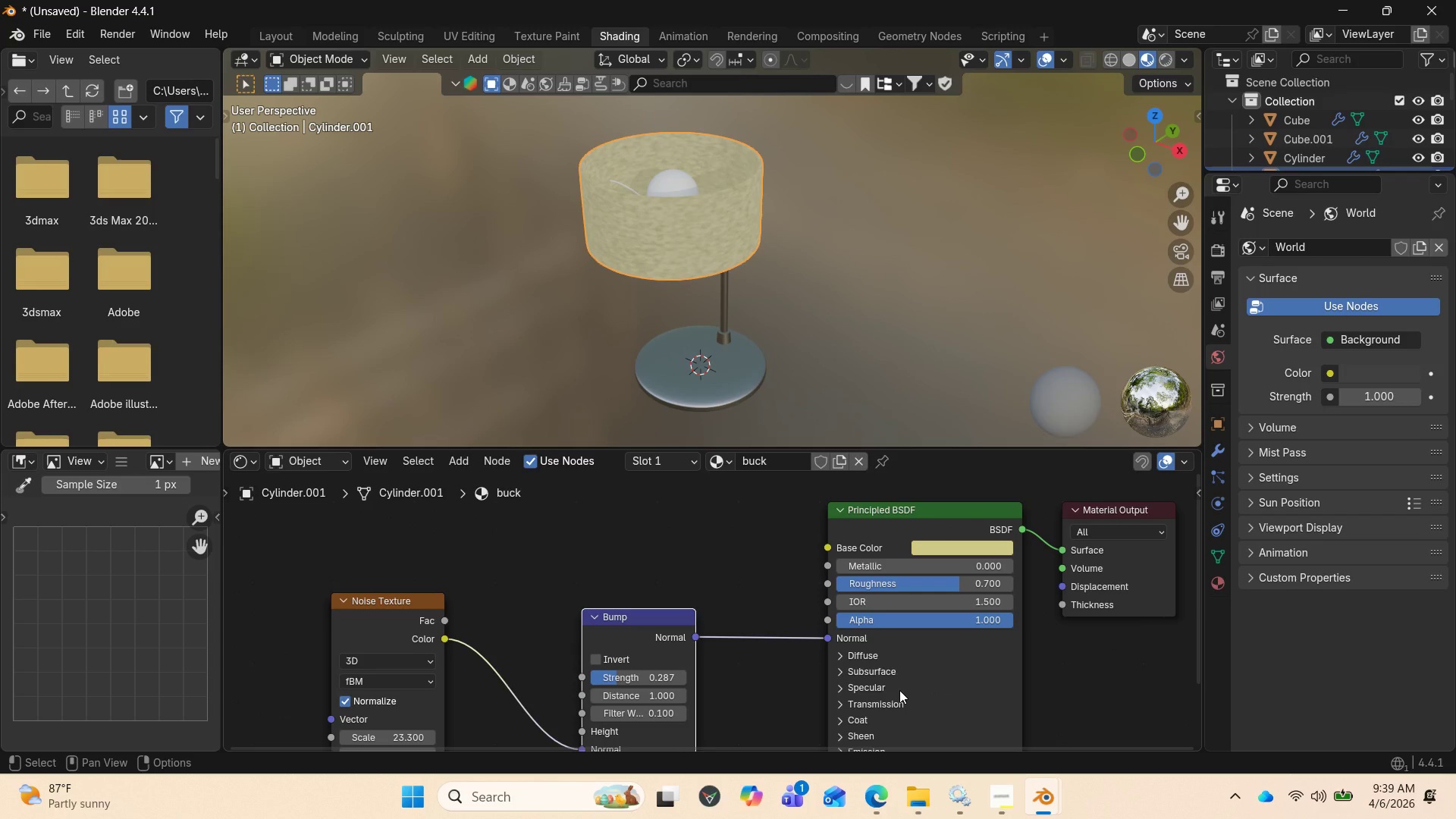 
key(Shift+A)
 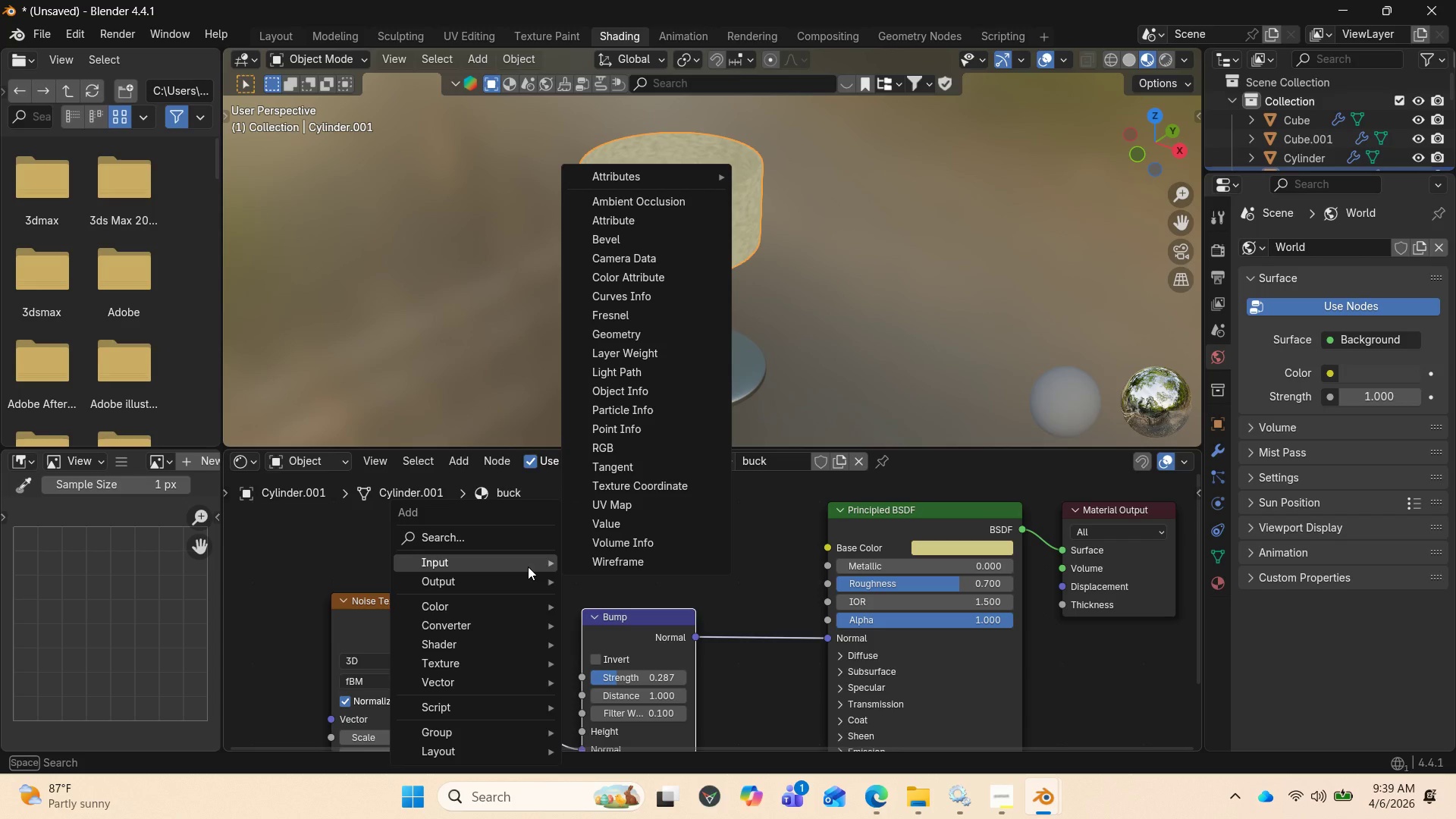 
type(tr)
 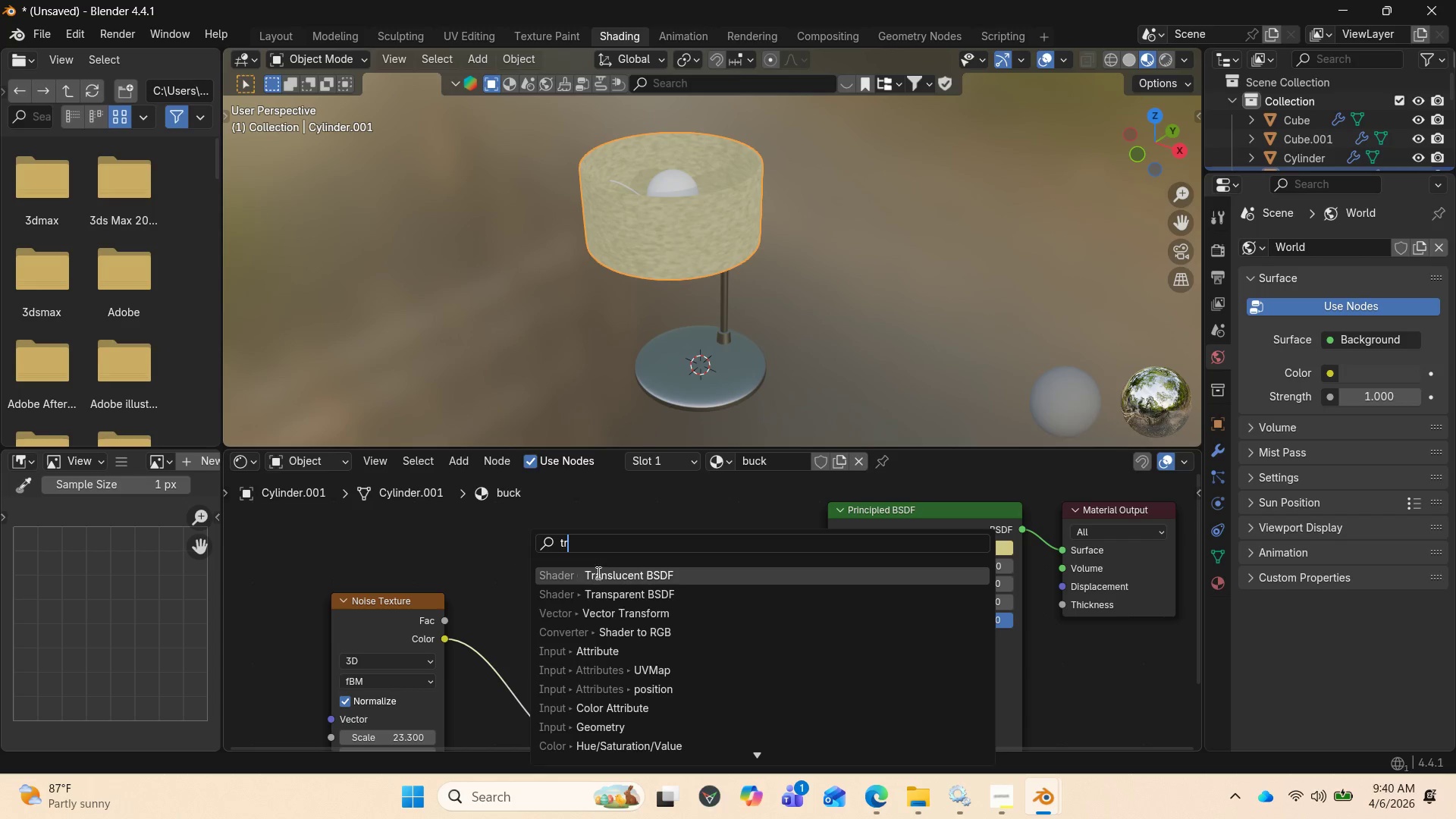 
wait(5.47)
 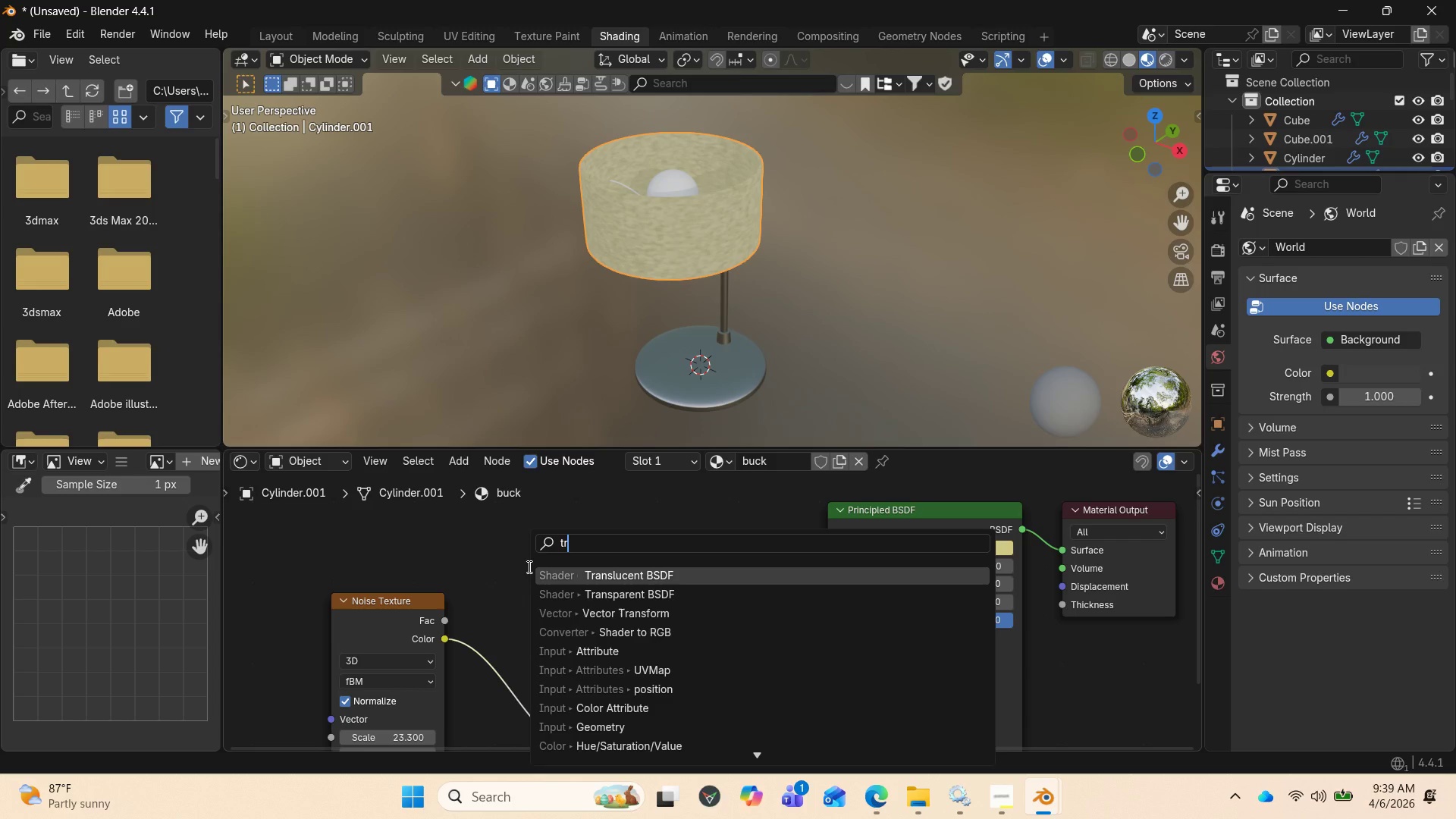 
left_click([599, 573])
 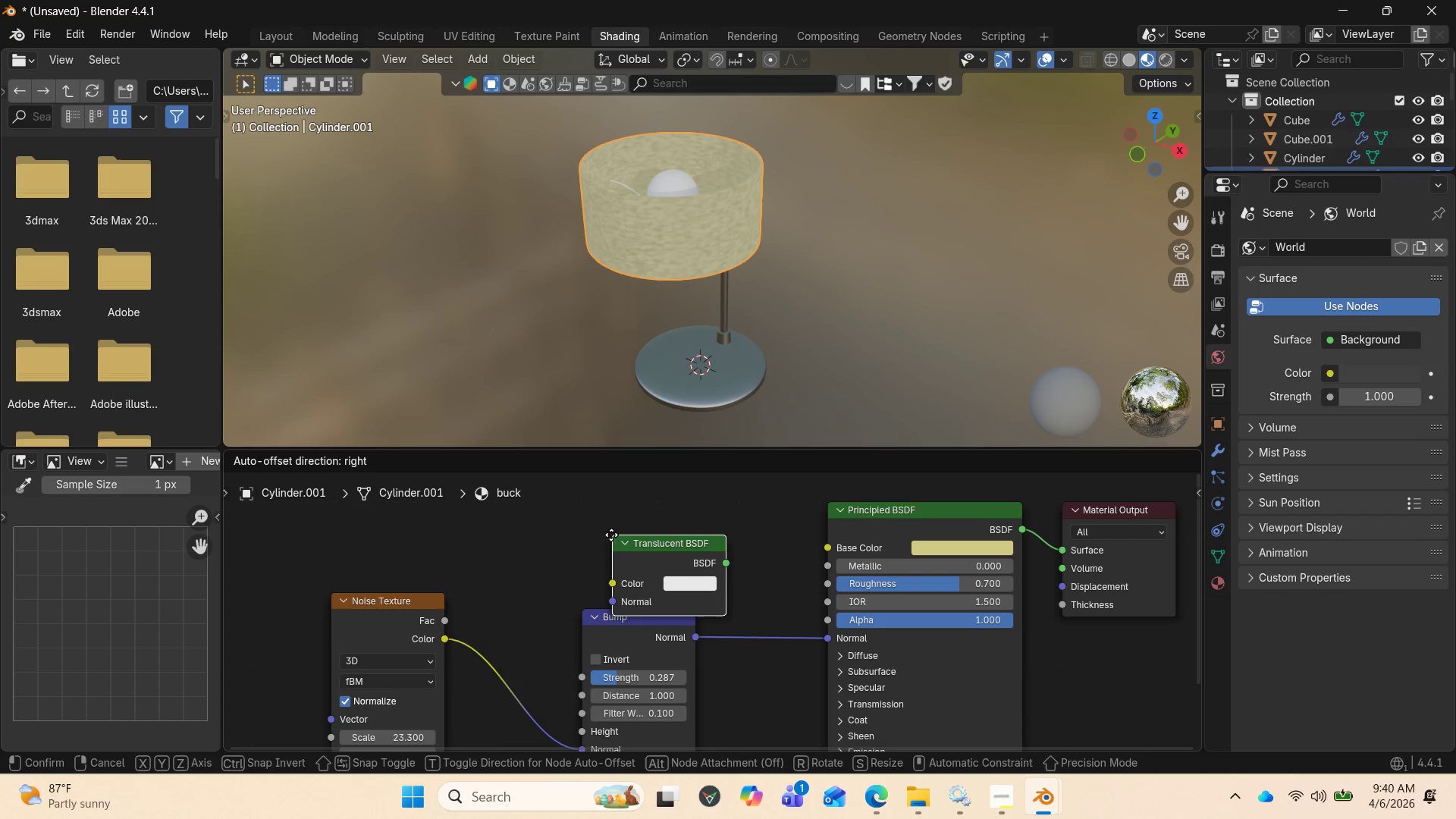 
left_click([608, 533])
 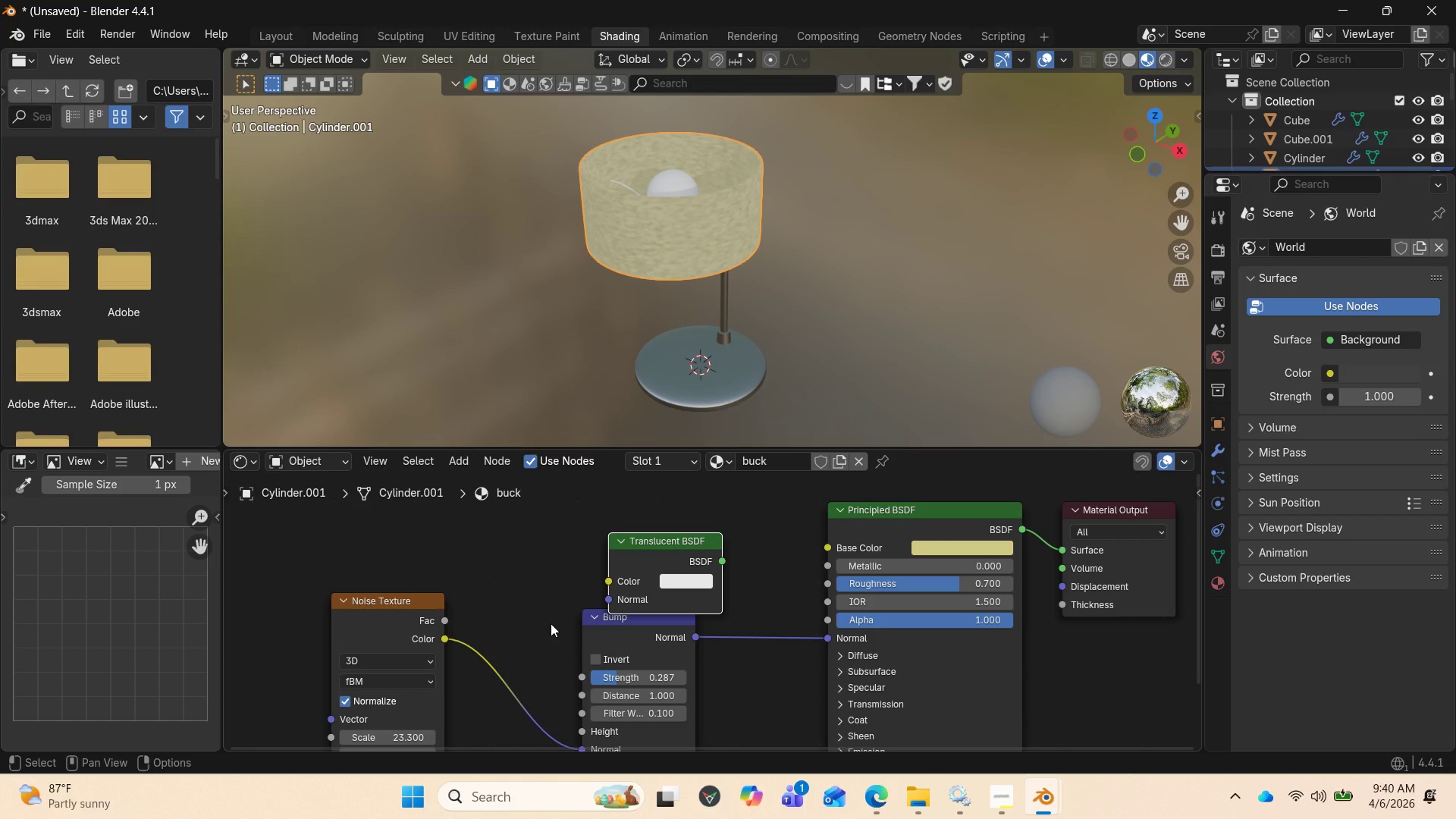 
wait(17.11)
 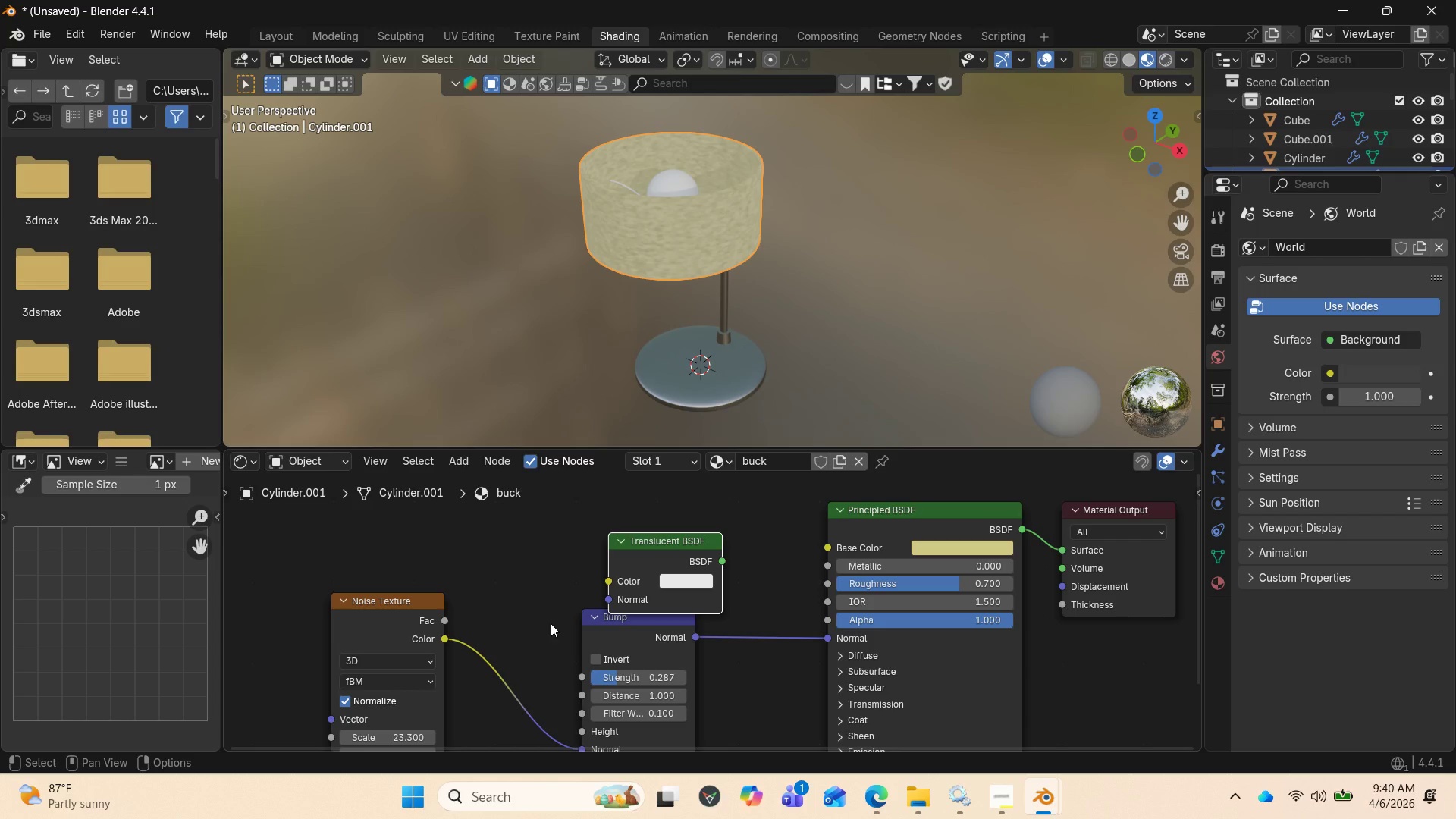 
left_click_drag(start_coordinate=[617, 620], to_coordinate=[543, 626])
 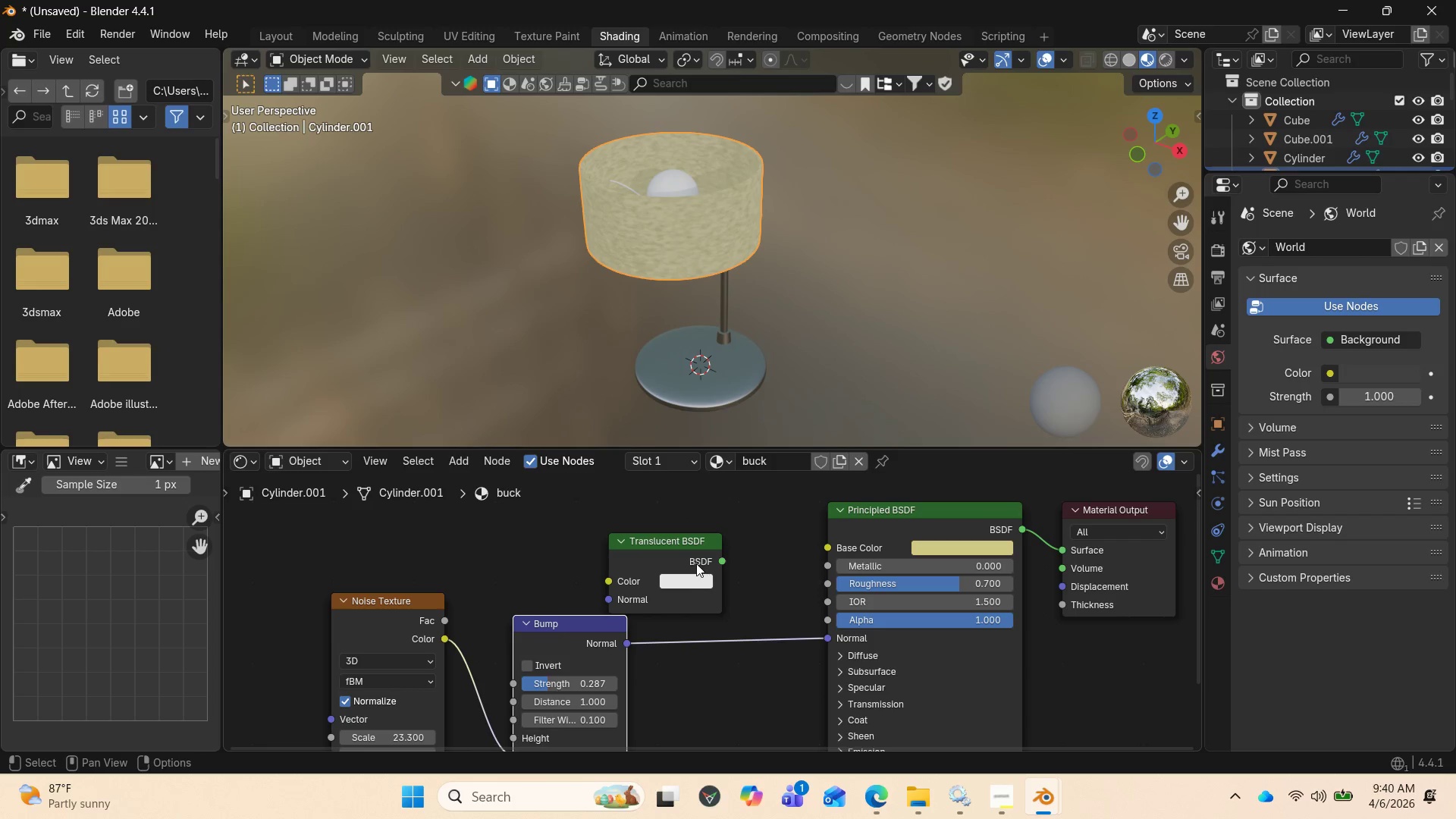 
left_click_drag(start_coordinate=[690, 544], to_coordinate=[729, 557])
 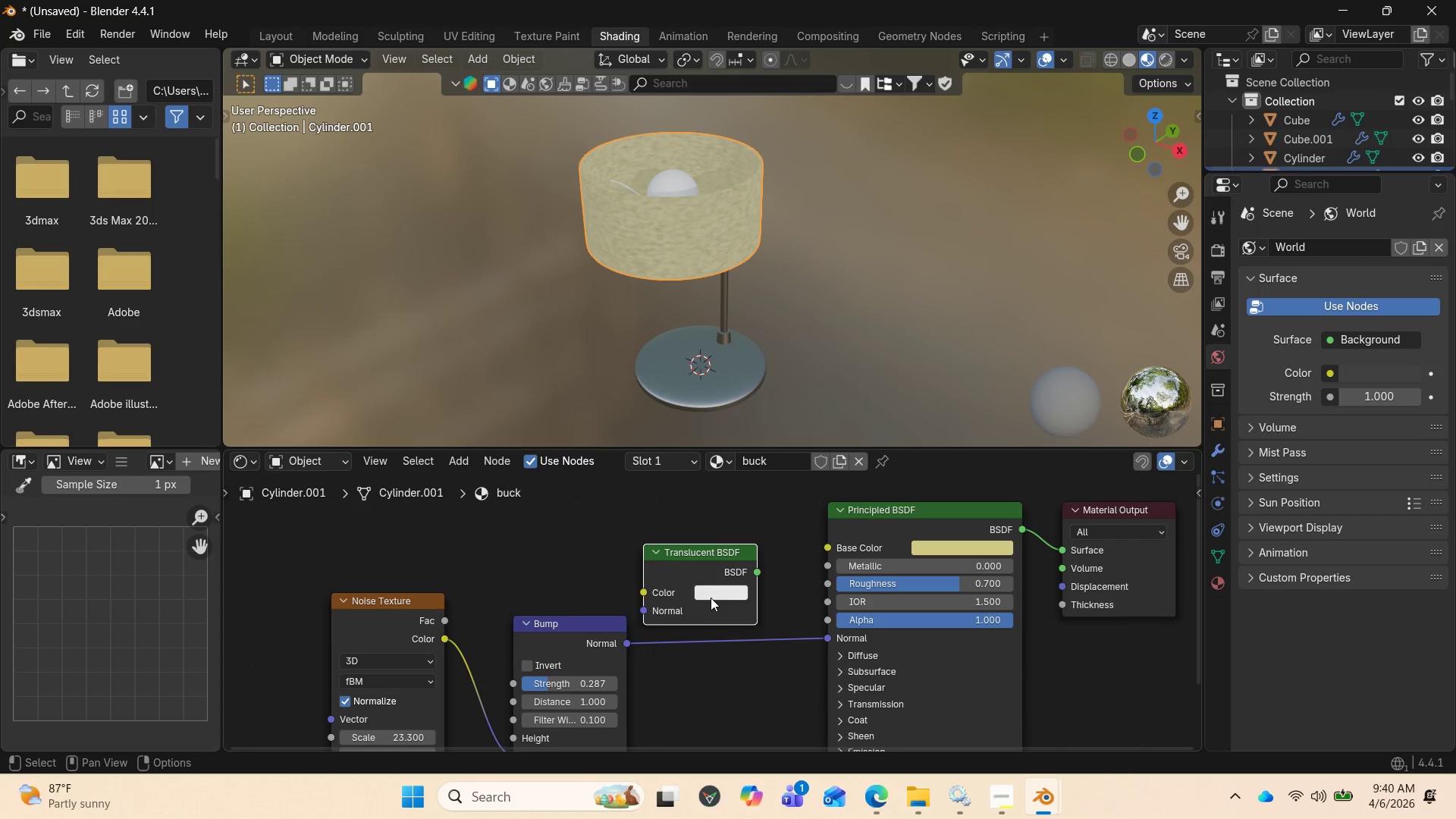 
left_click([711, 591])
 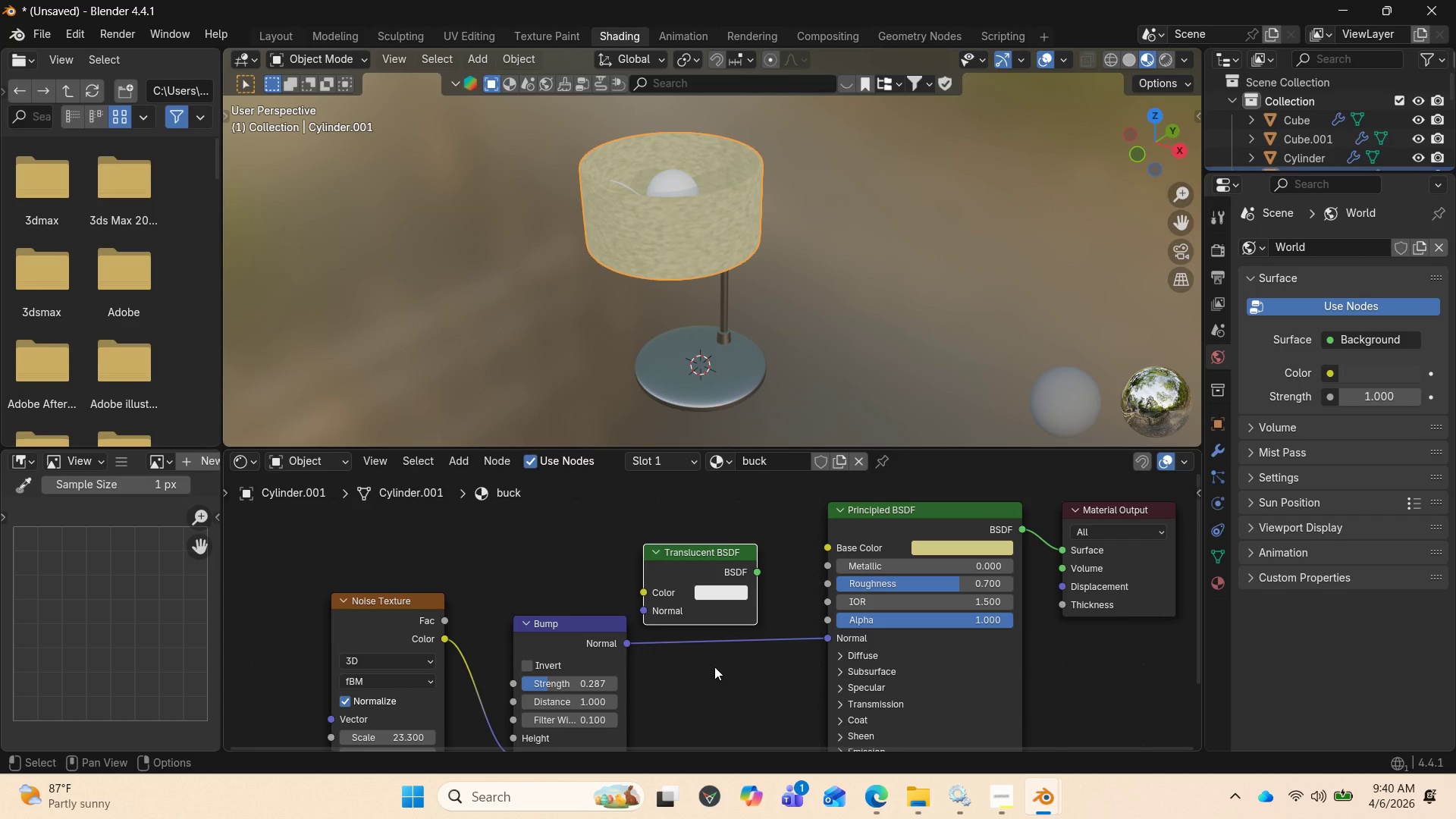 
wait(26.67)
 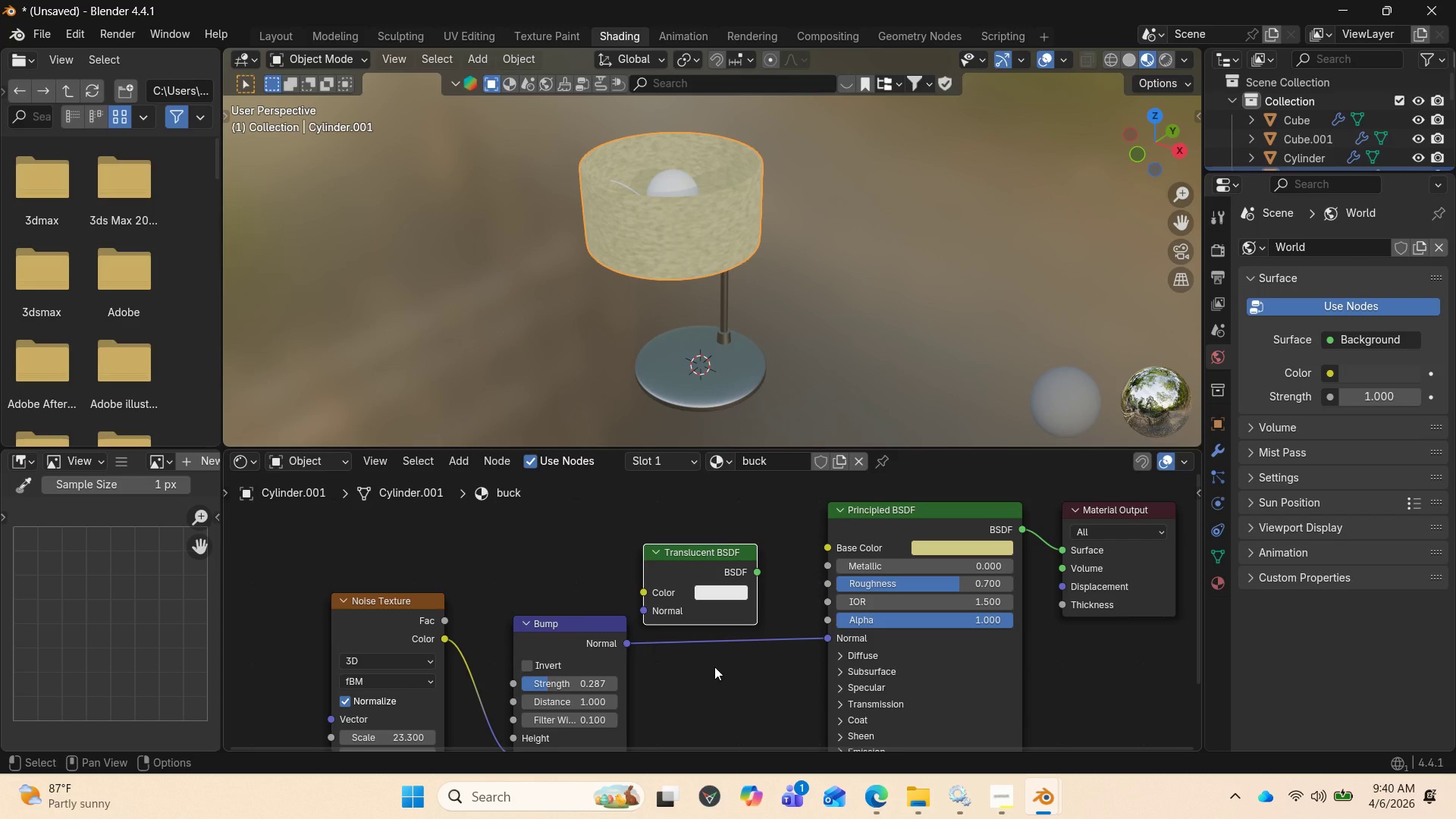 
left_click_drag(start_coordinate=[564, 622], to_coordinate=[528, 610])
 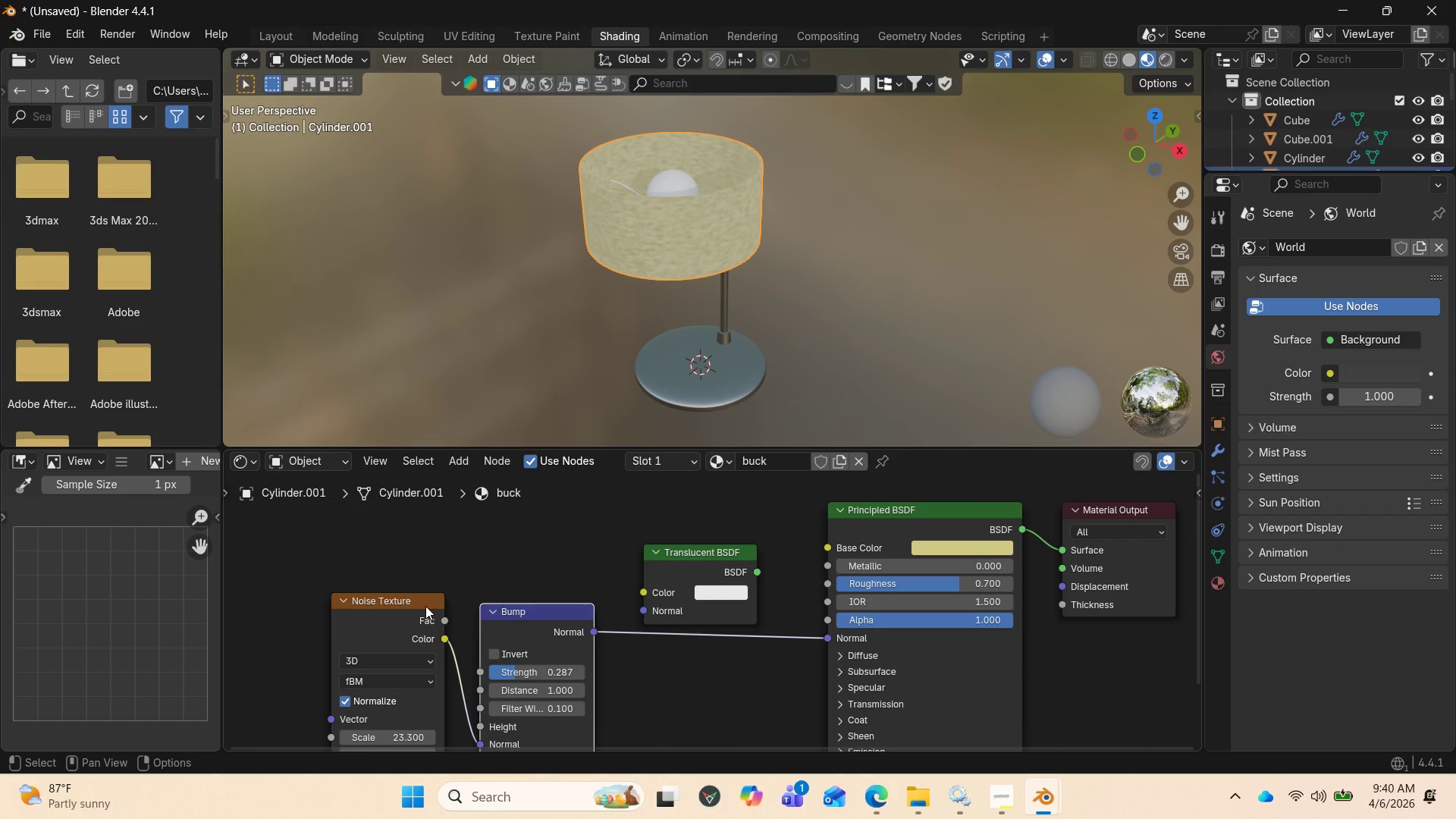 
left_click_drag(start_coordinate=[425, 606], to_coordinate=[358, 610])
 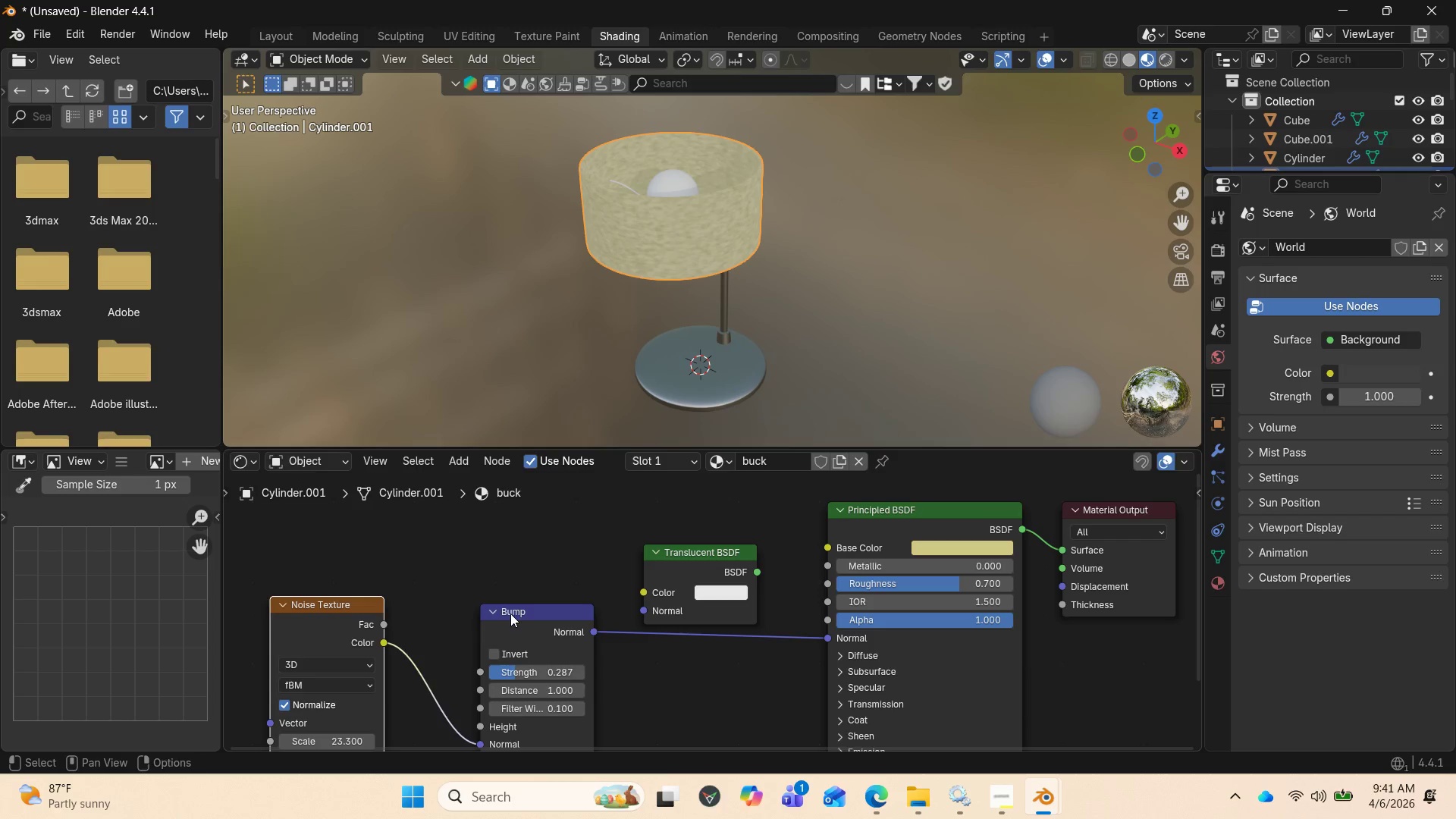 
left_click_drag(start_coordinate=[511, 611], to_coordinate=[456, 613])
 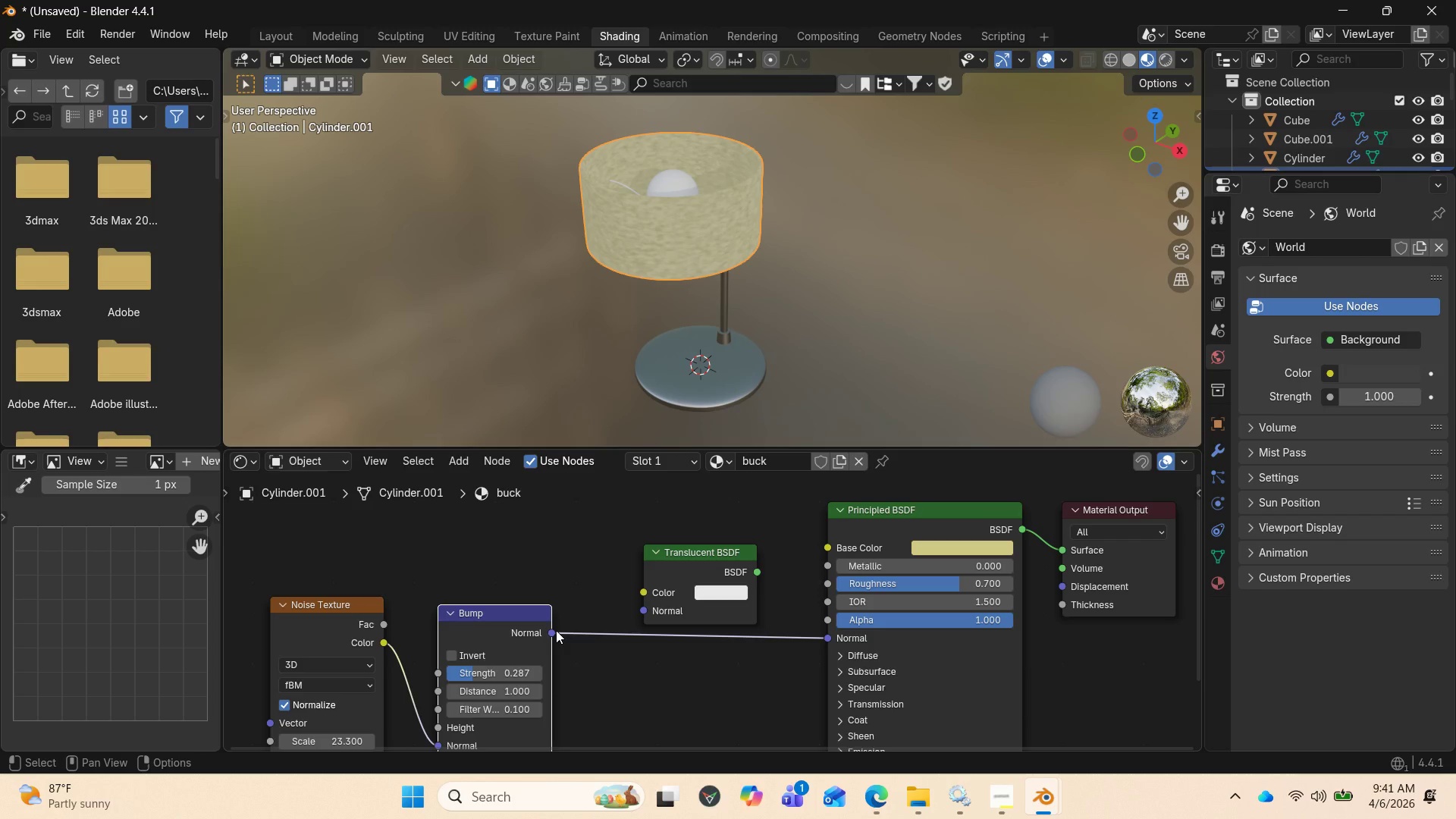 
left_click_drag(start_coordinate=[556, 630], to_coordinate=[596, 670])
 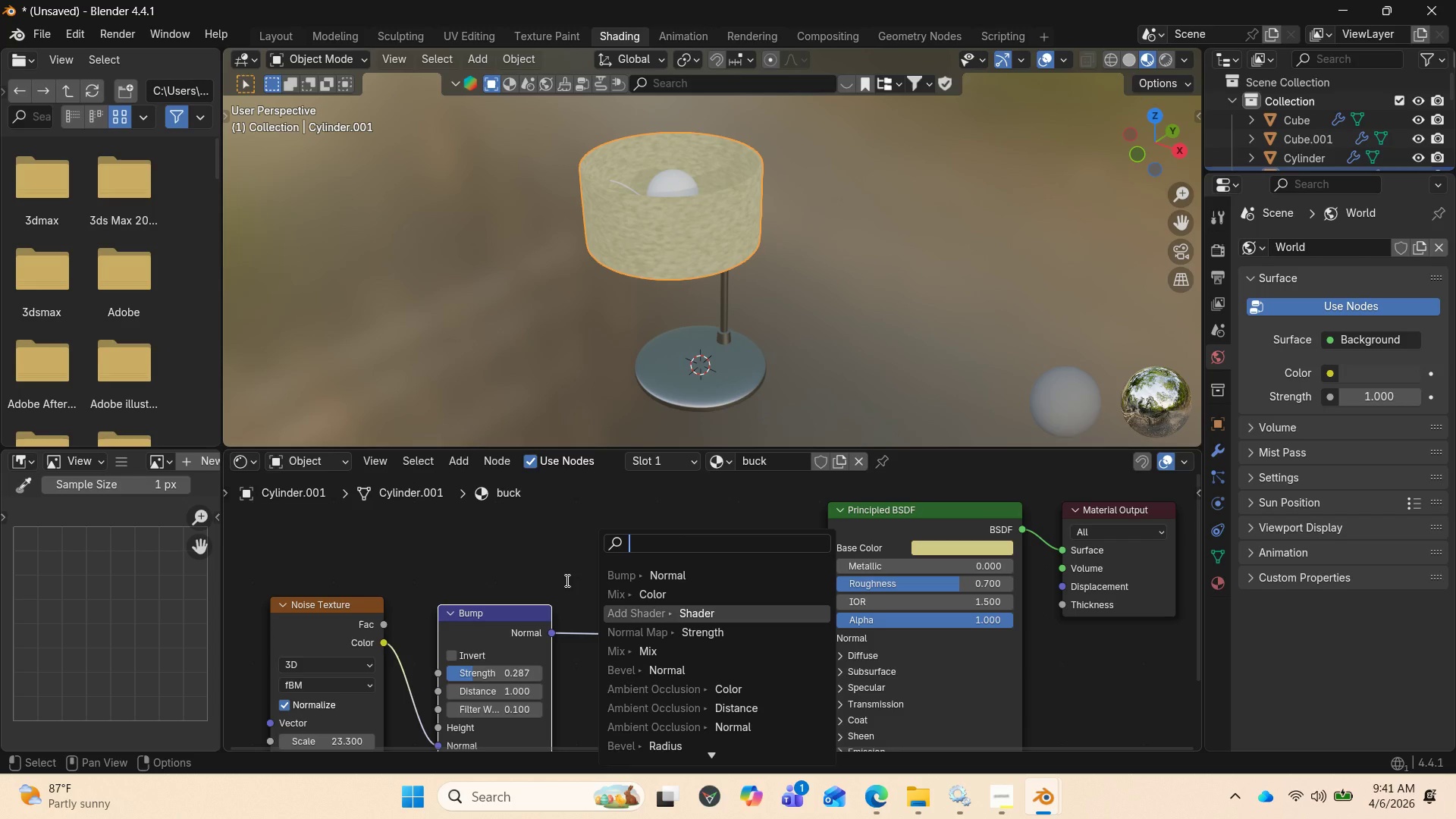 
wait(28.58)
 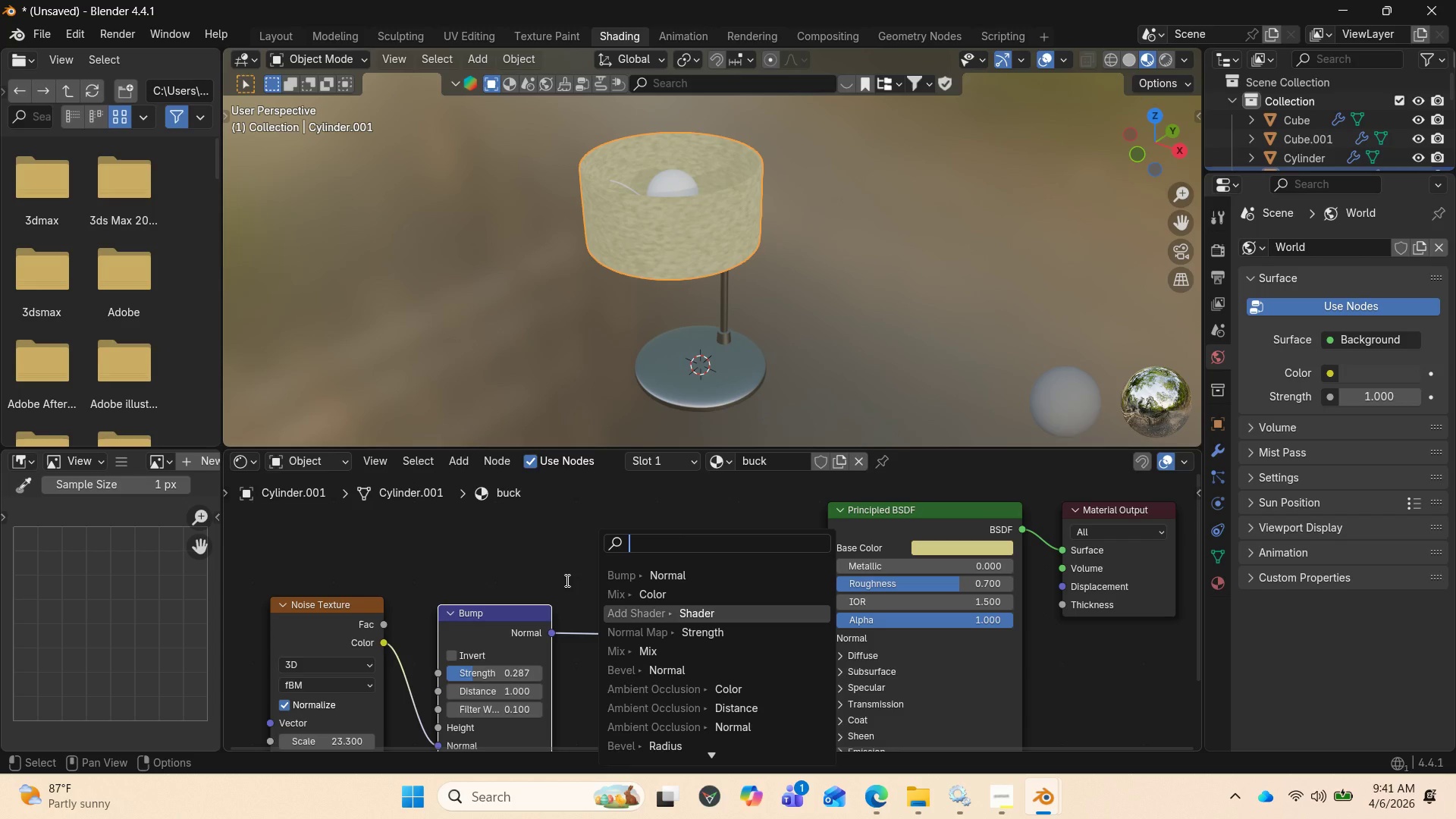 
left_click([566, 580])
 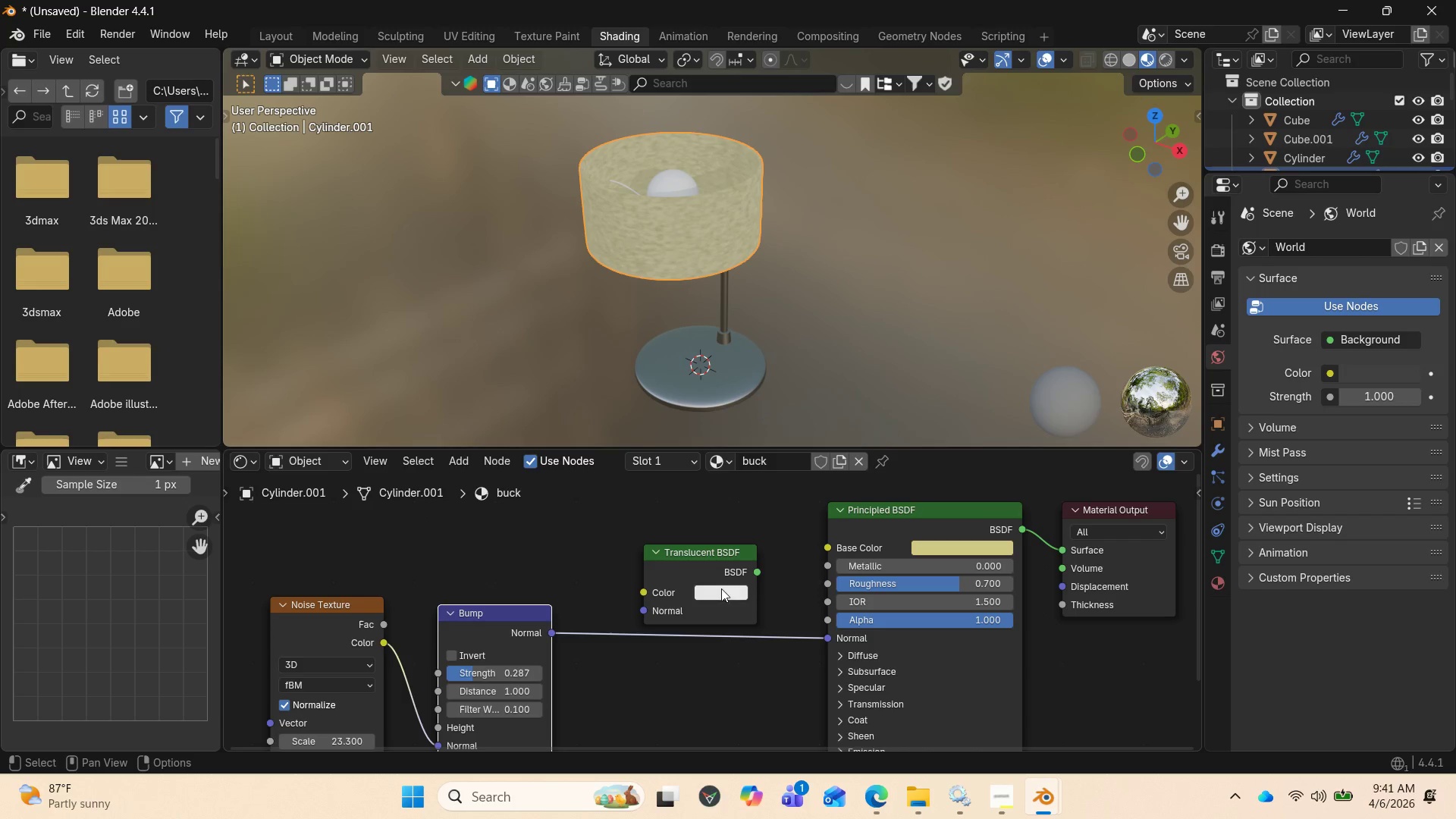 
left_click_drag(start_coordinate=[681, 548], to_coordinate=[692, 517])
 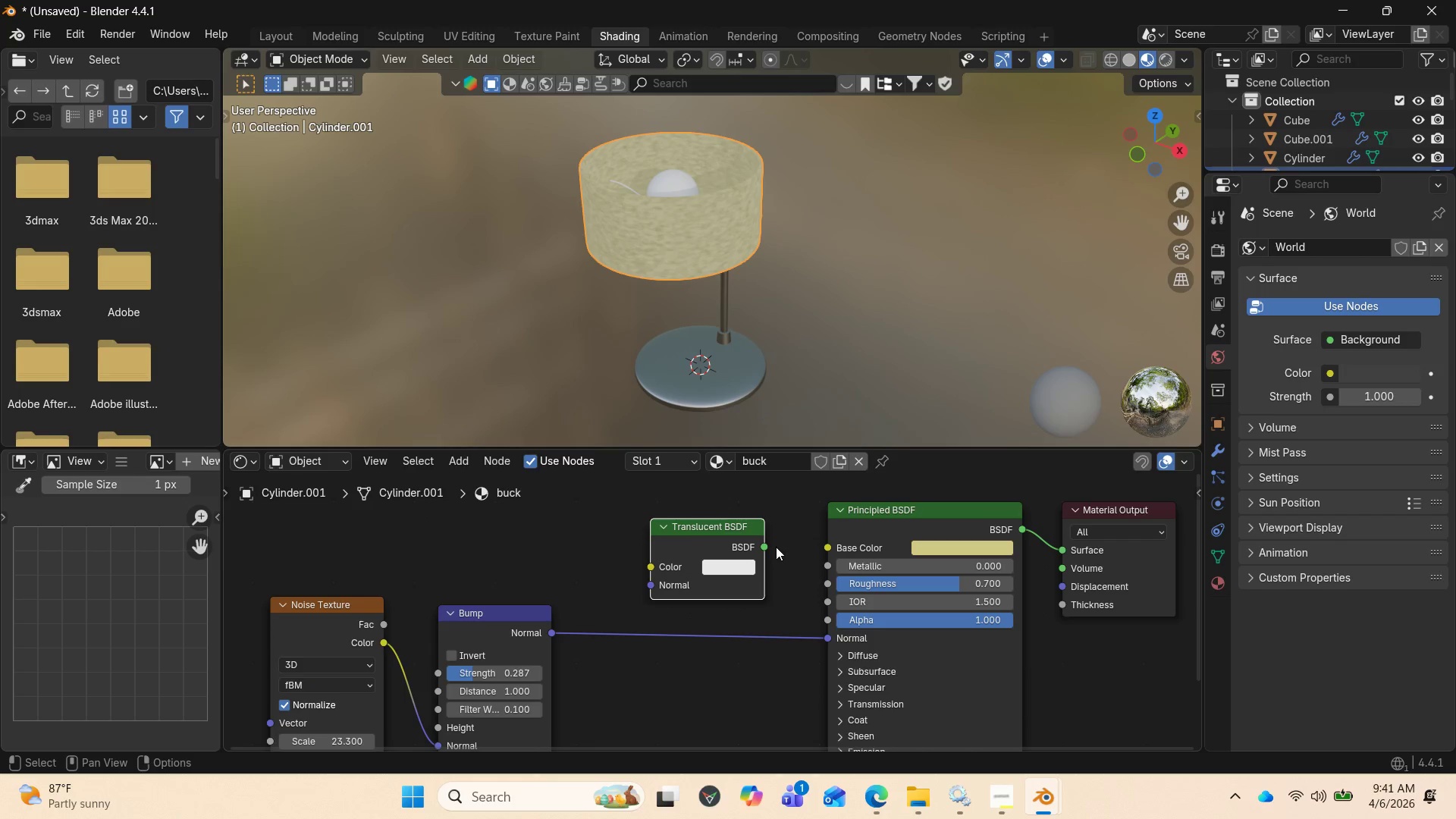 
left_click_drag(start_coordinate=[767, 546], to_coordinate=[834, 543])
 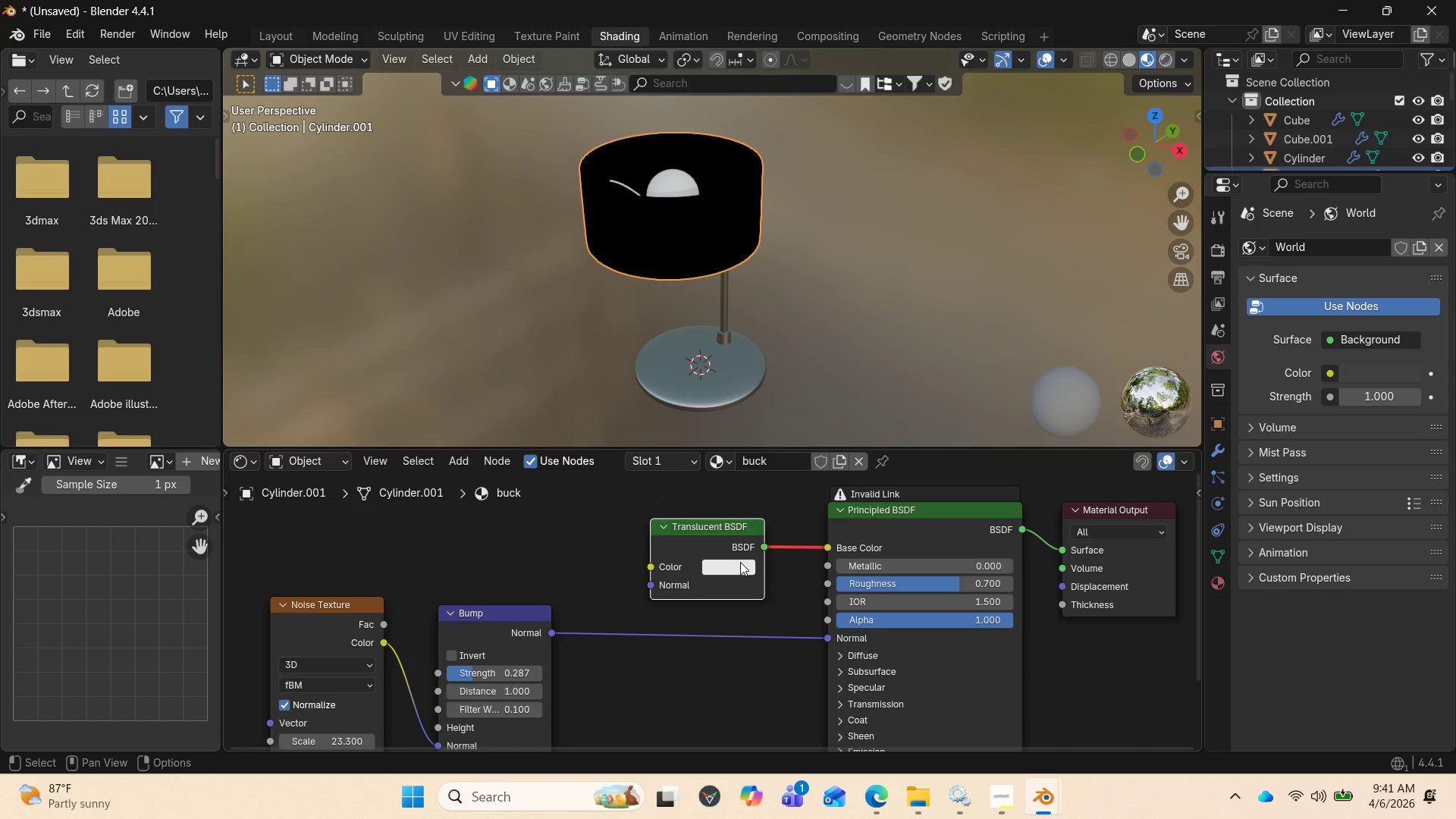 
left_click_drag(start_coordinate=[788, 365], to_coordinate=[727, 406])
 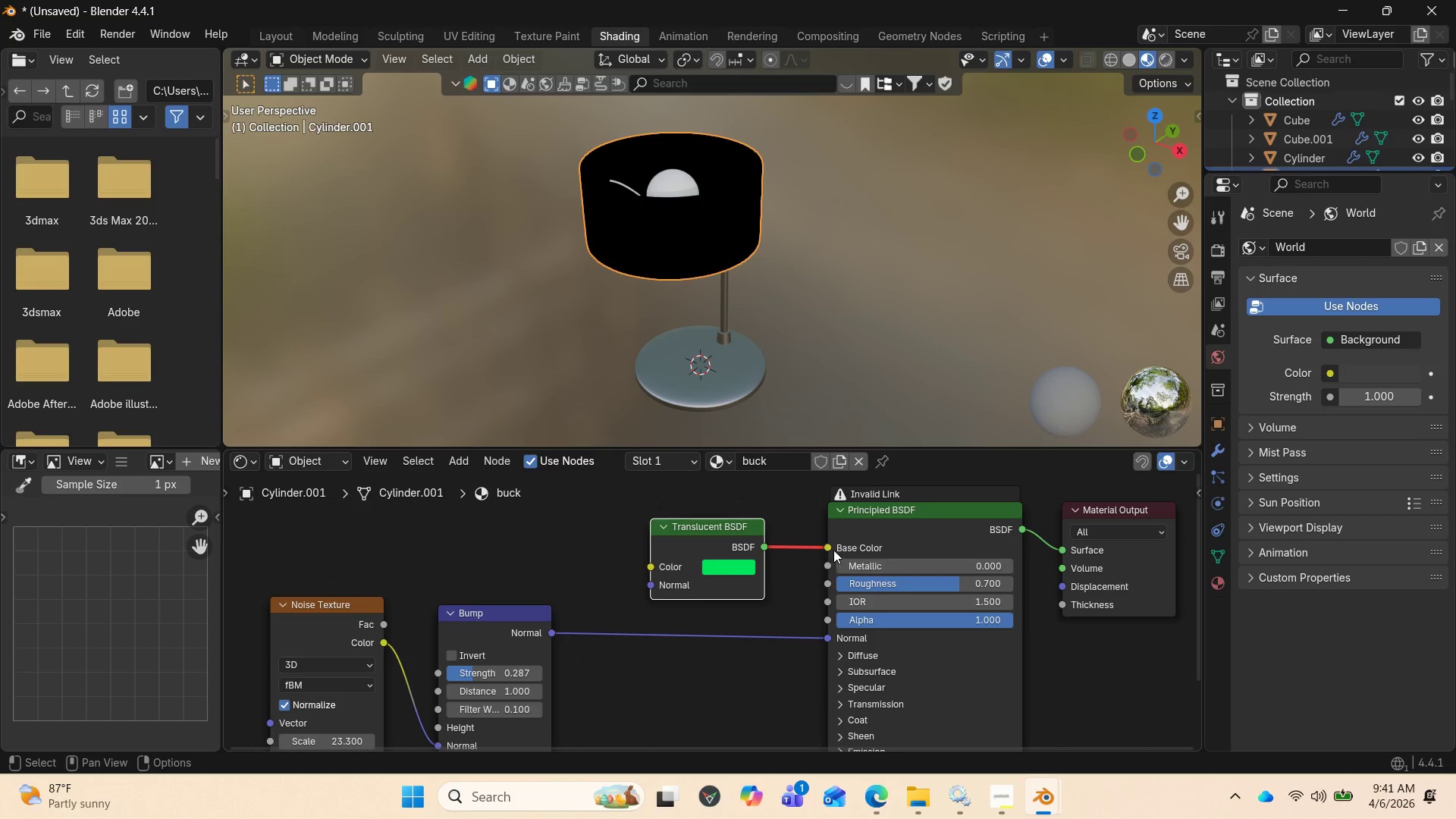 
left_click_drag(start_coordinate=[824, 549], to_coordinate=[770, 543])
 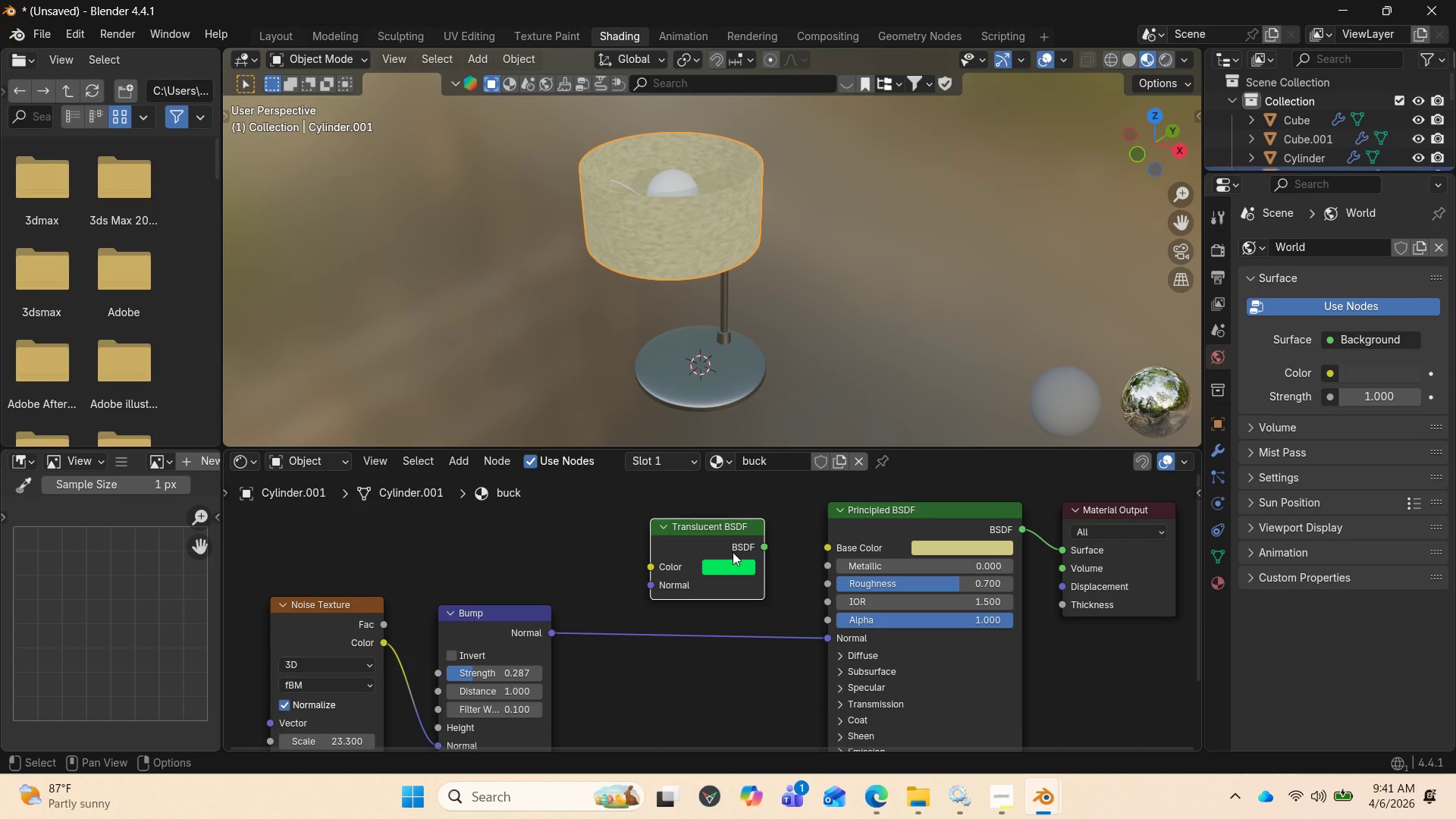 
key(Control+Z)
 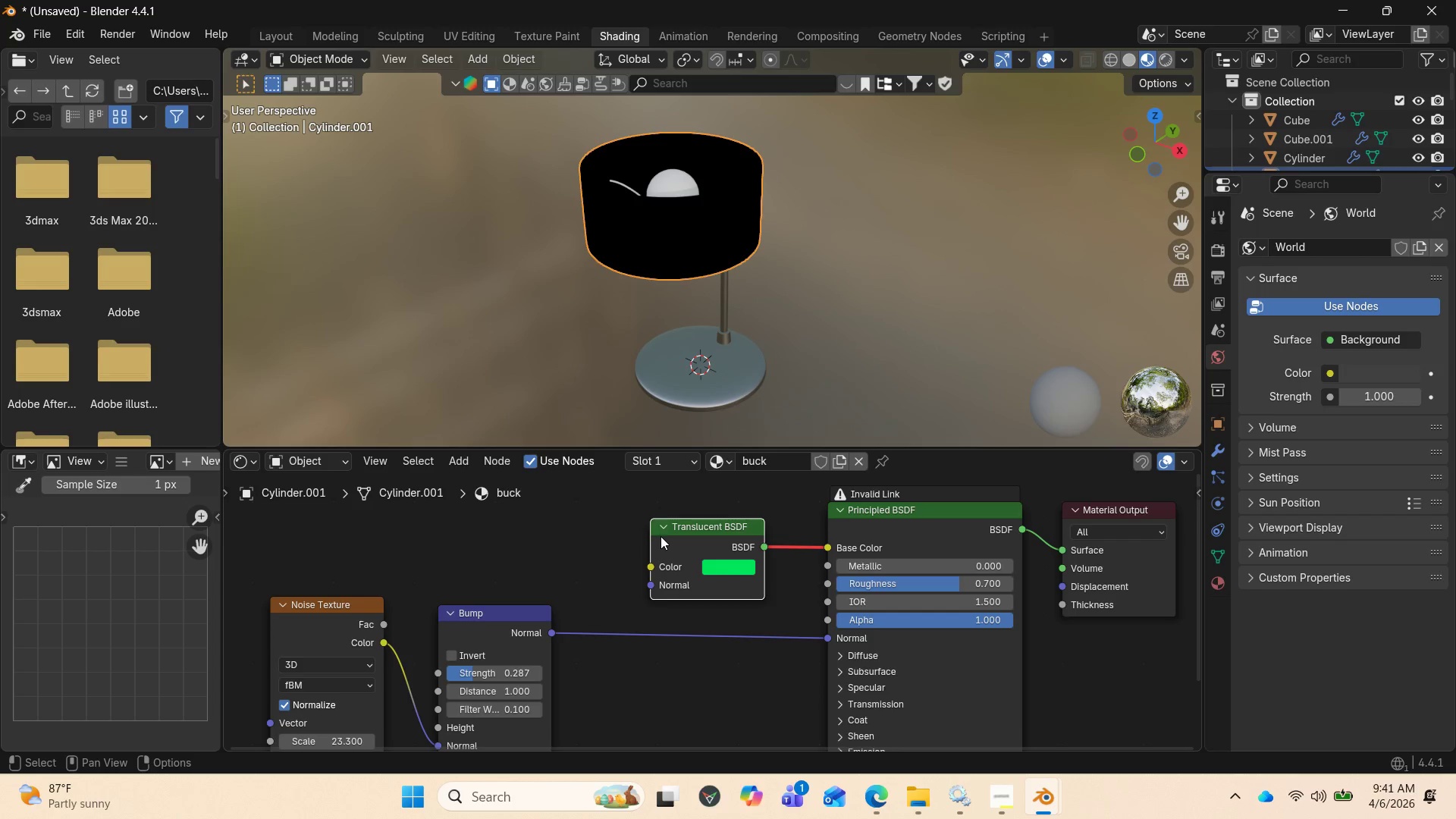 
type(zzz)
 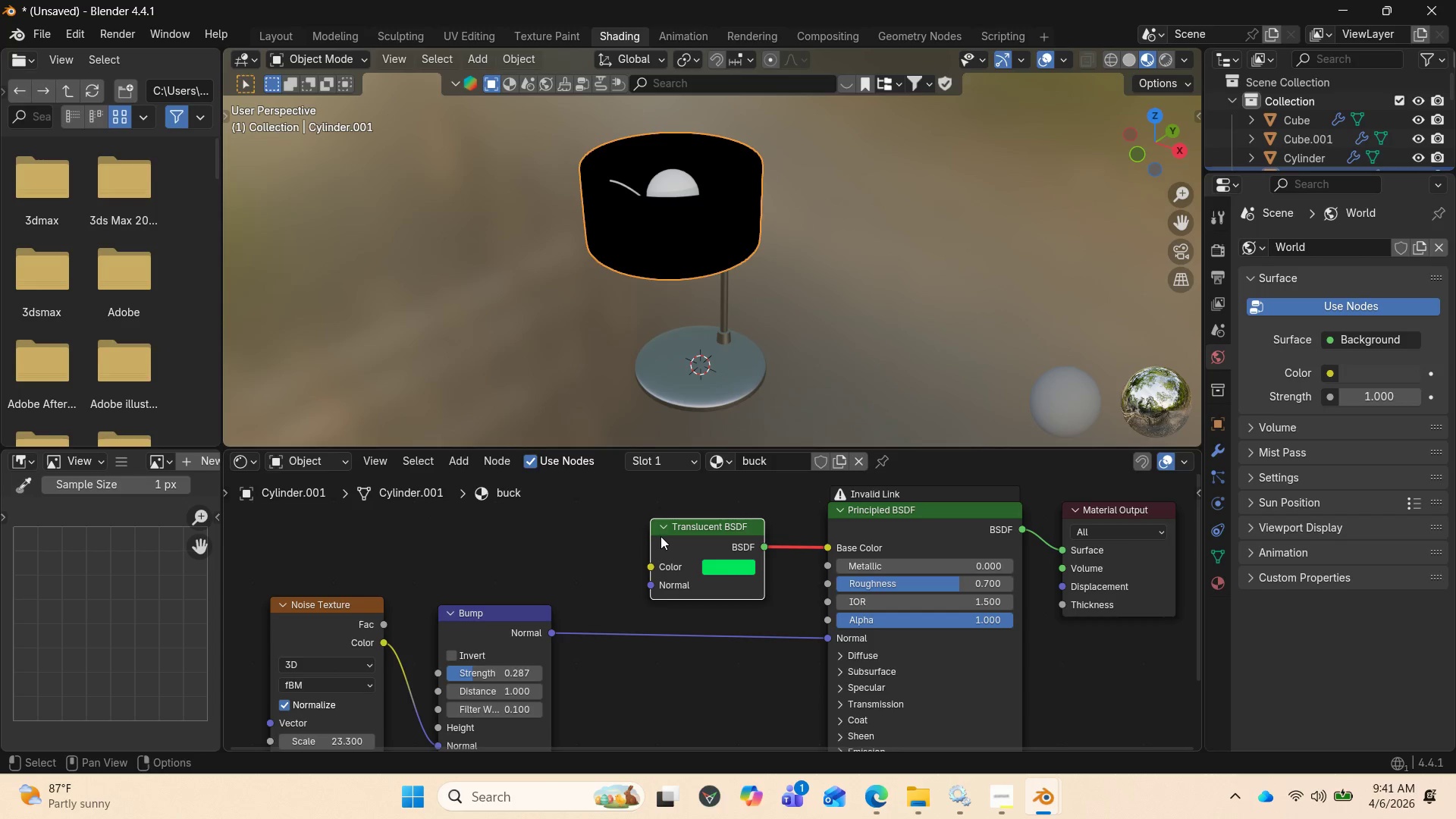 
key(Control+Z)
 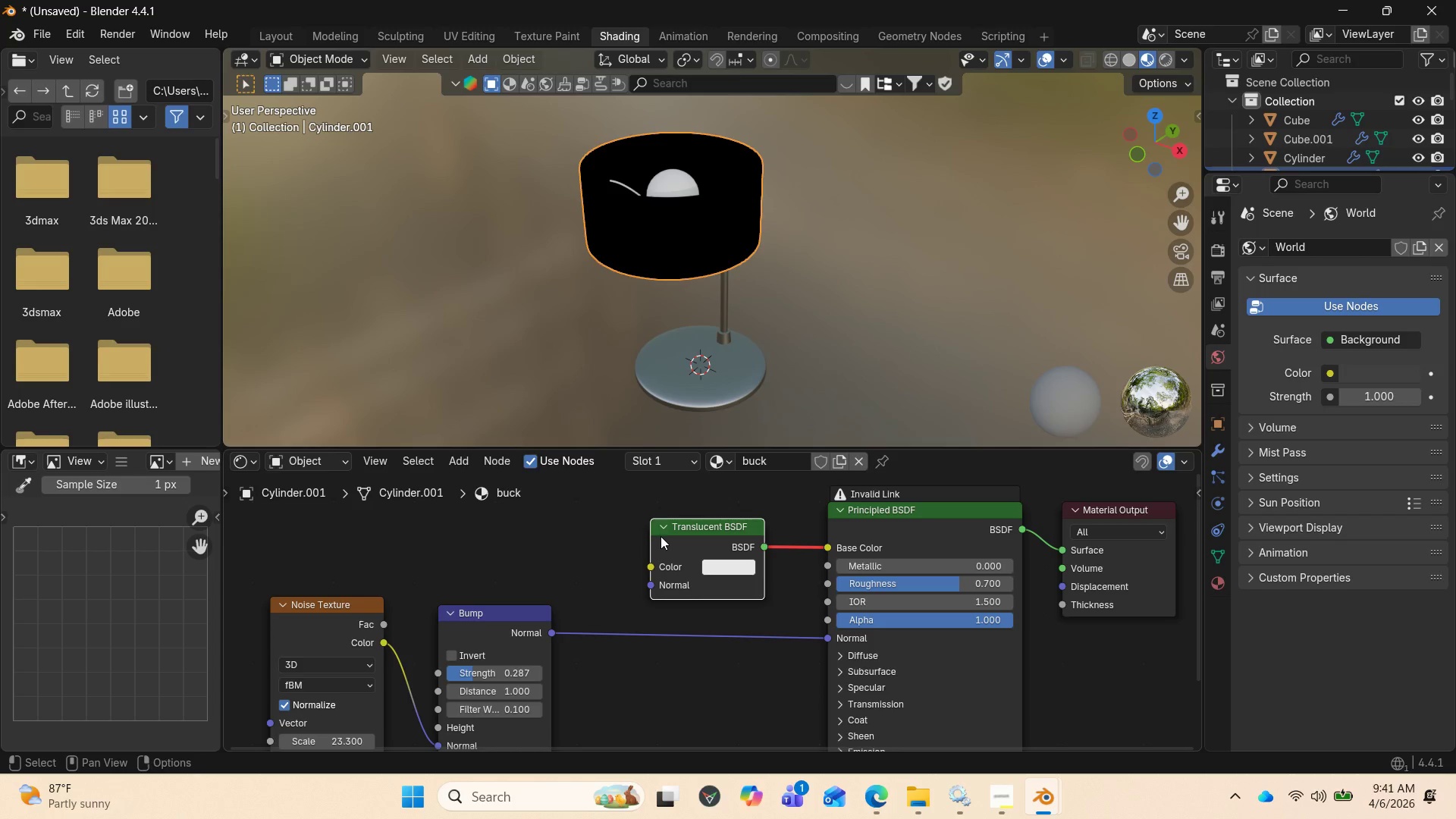 
key(Control+Z)
 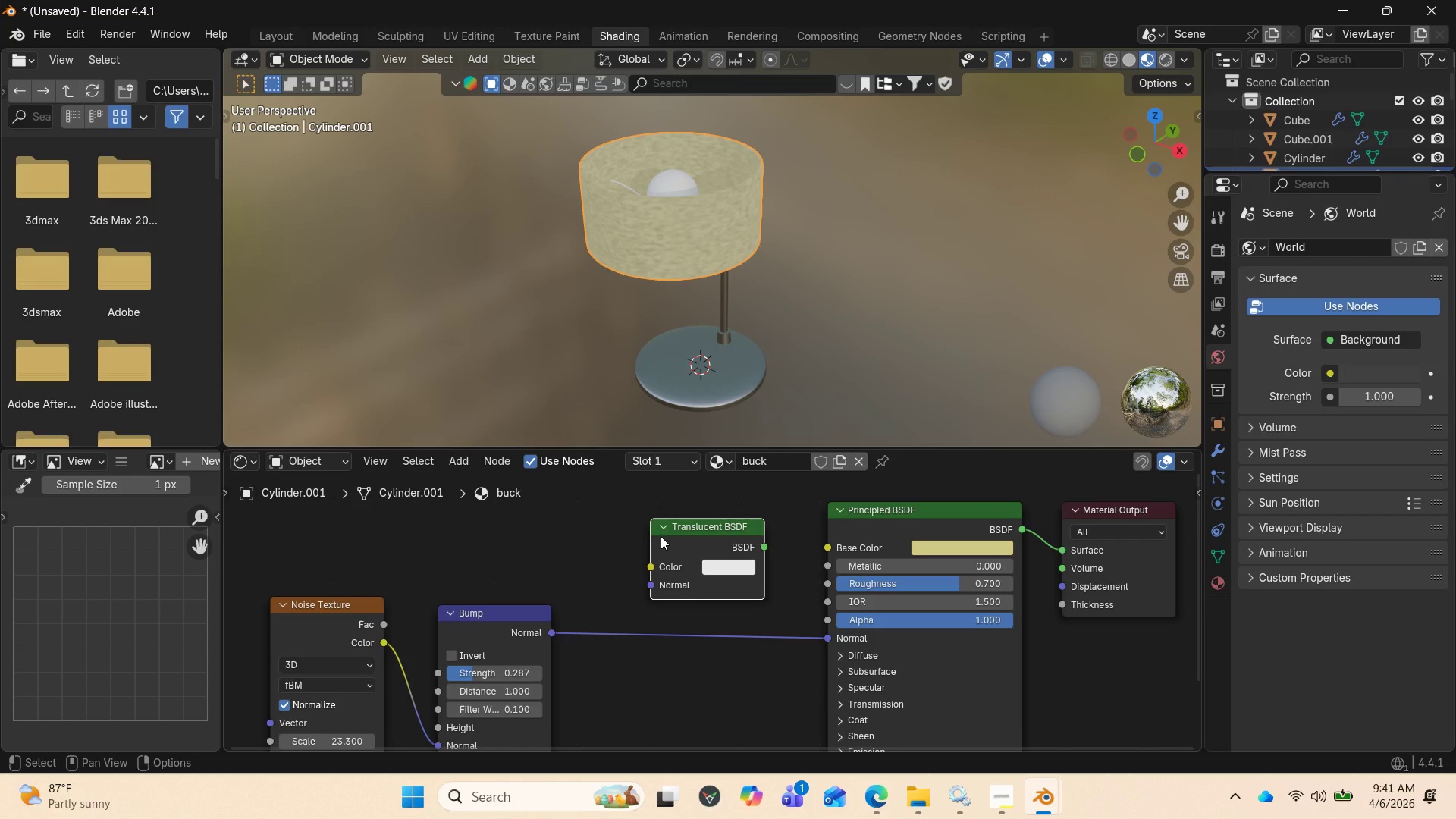 
wait(11.08)
 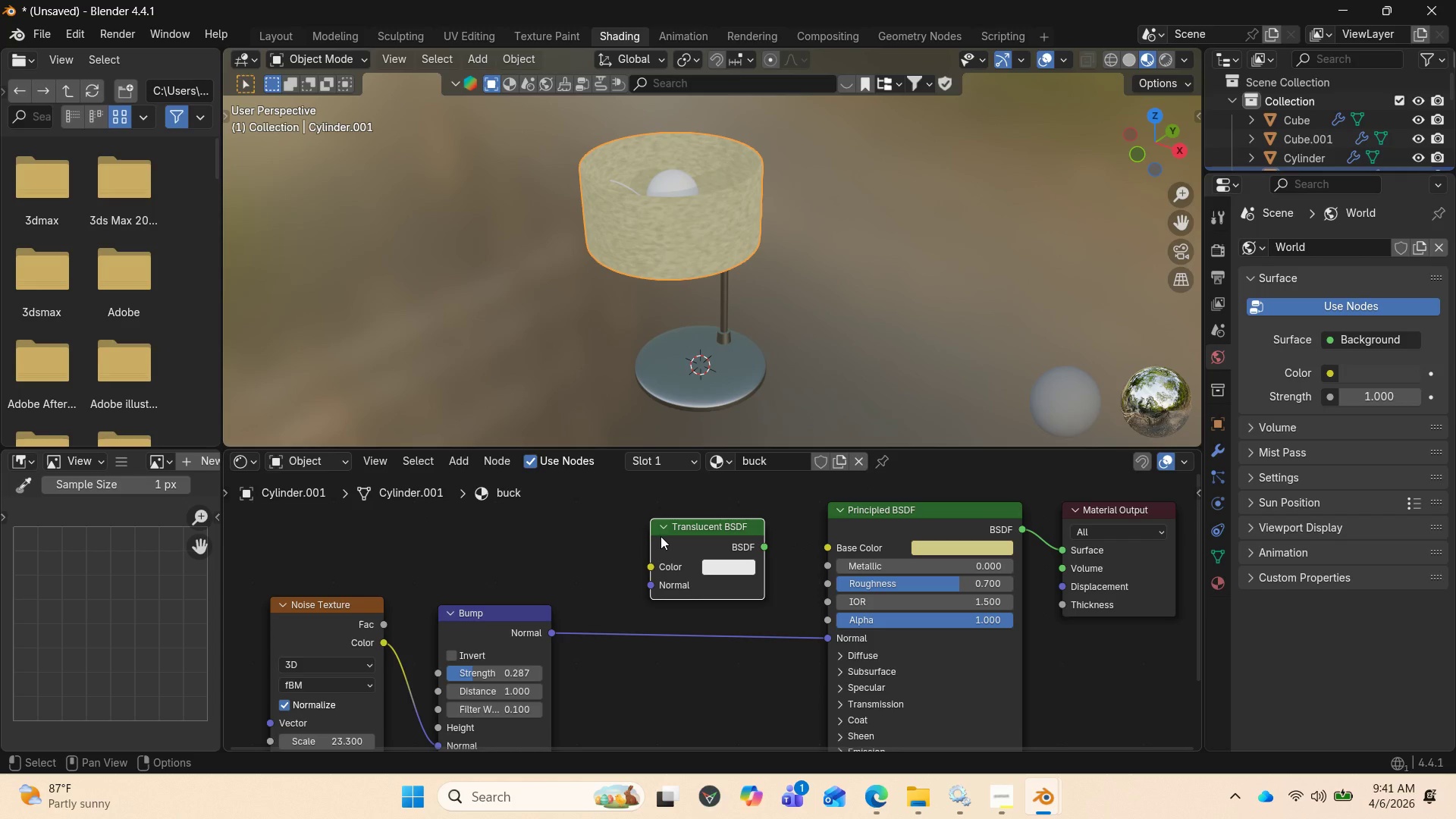 
scroll: coordinate [702, 596], scroll_direction: down, amount: 3.0
 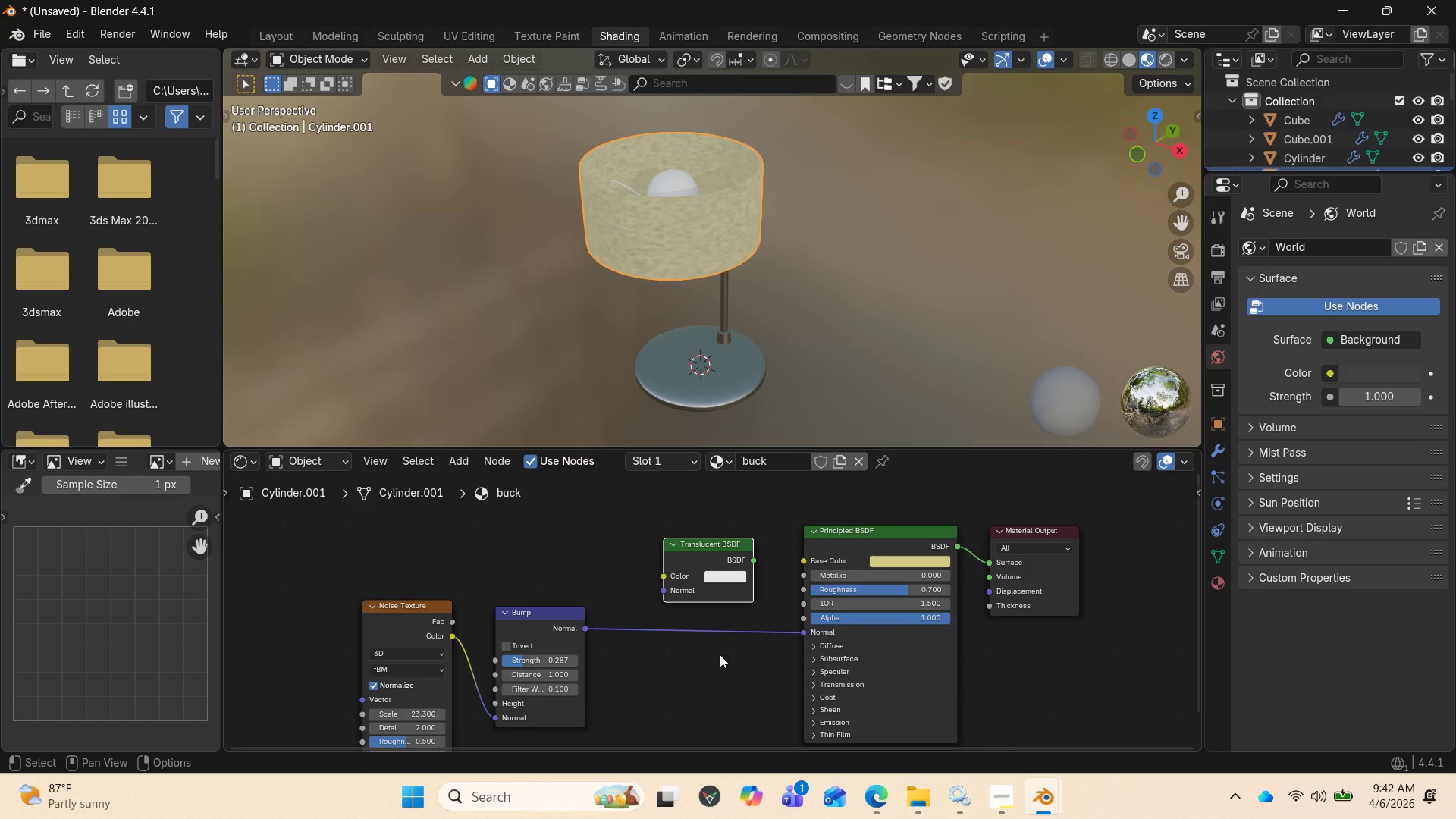 
wait(7.88)
 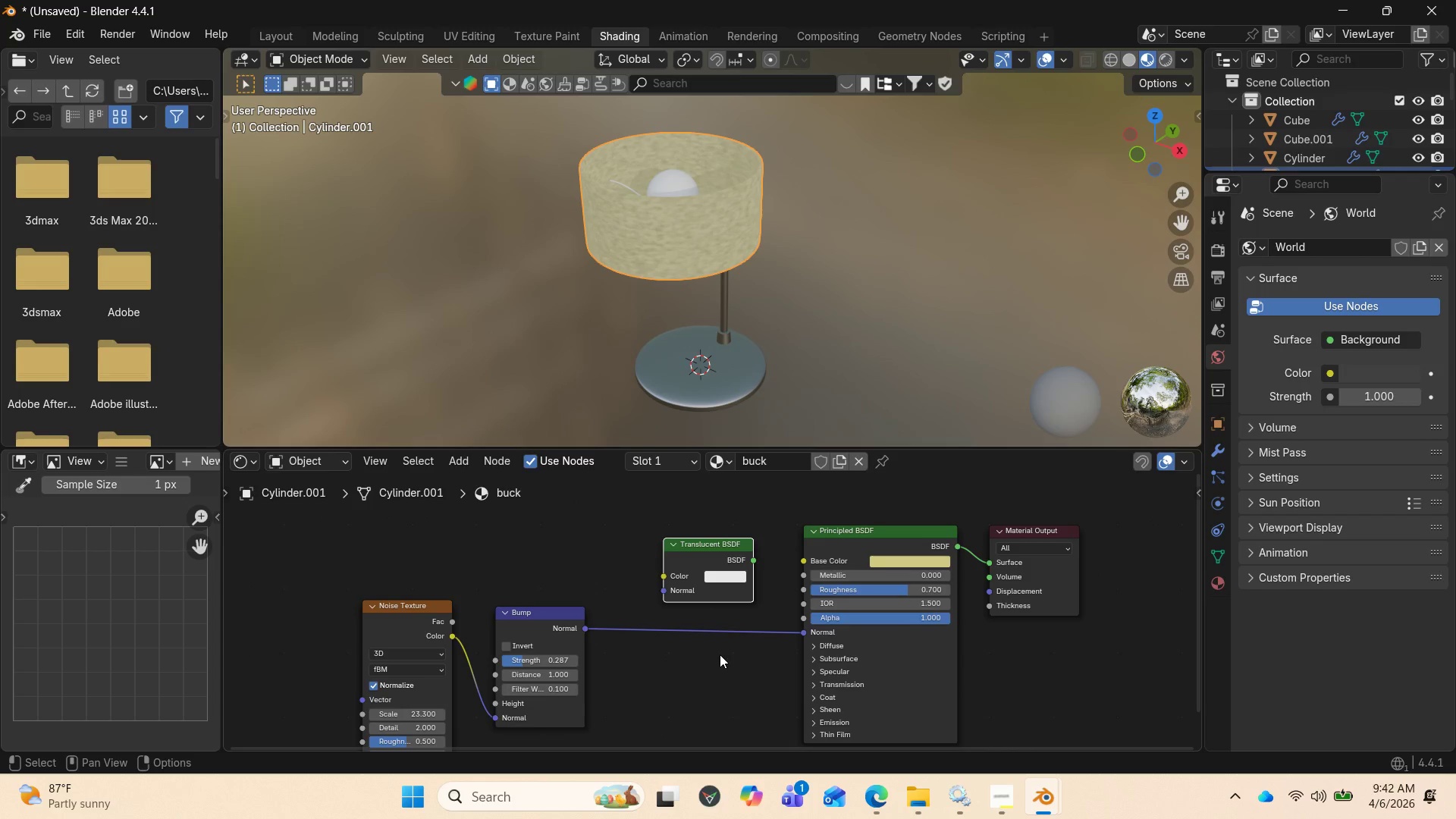 
hold_key(key=AltLeft, duration=0.62)
 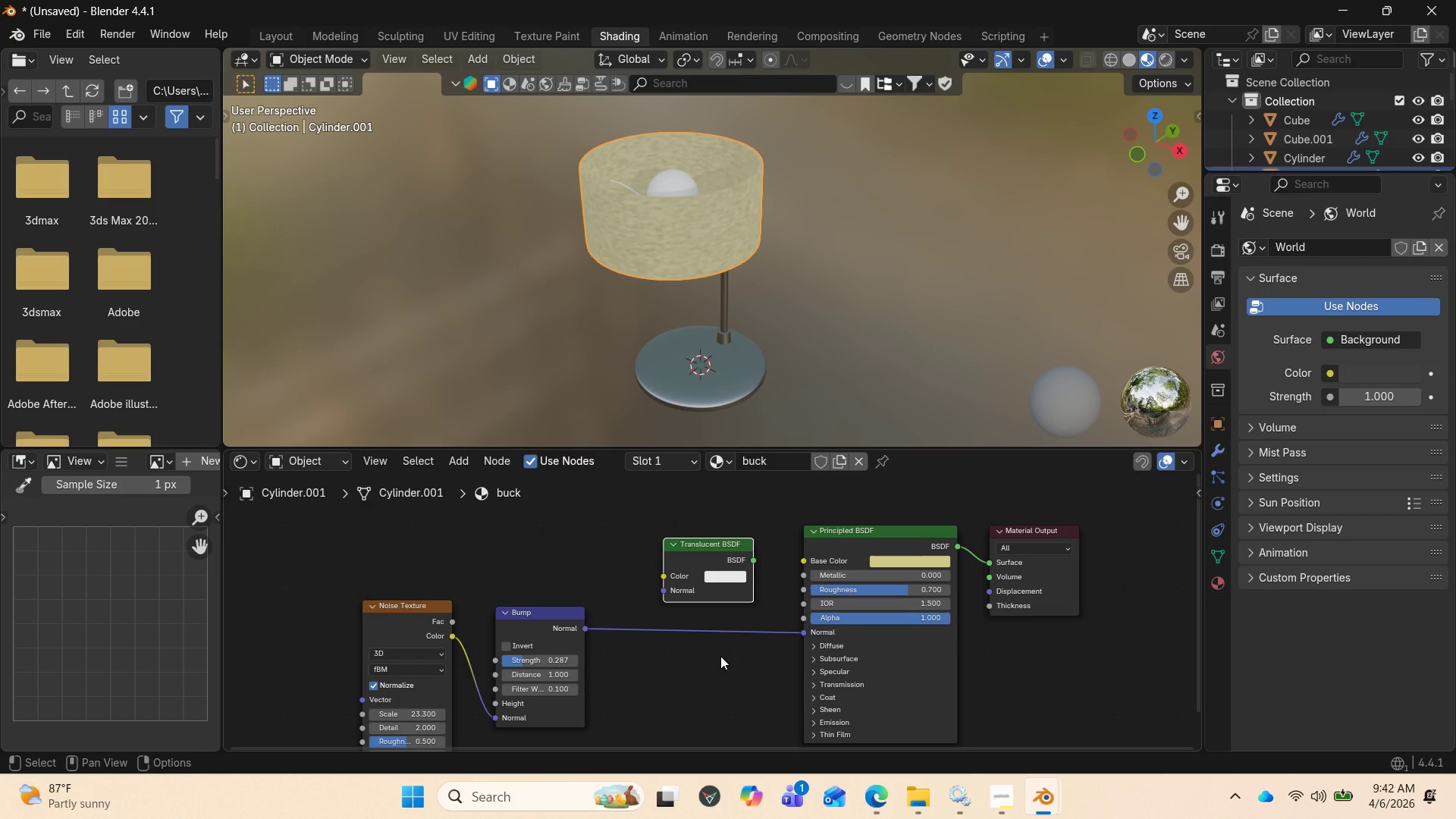 
key(Shift+A)
 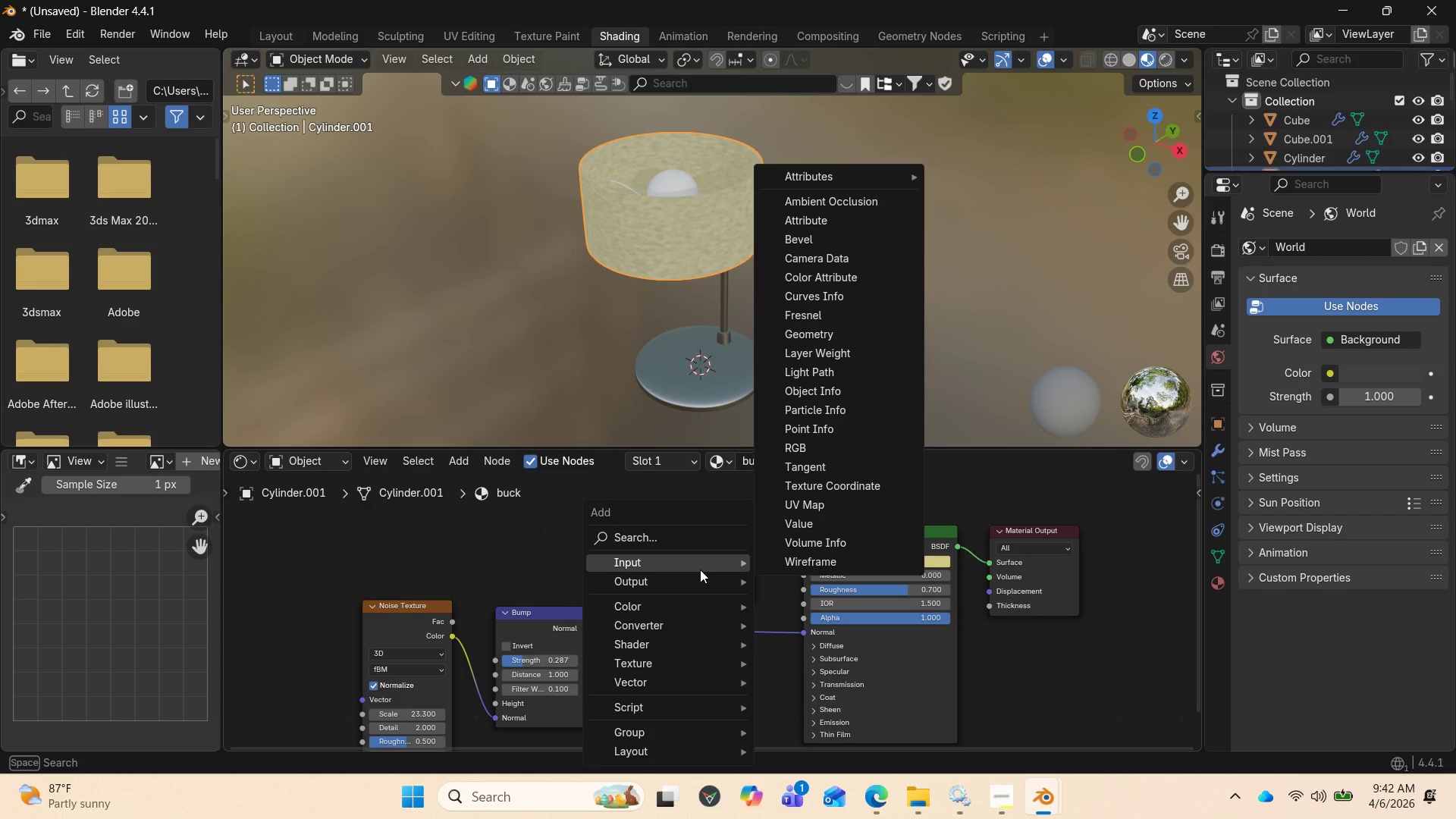 
wait(5.67)
 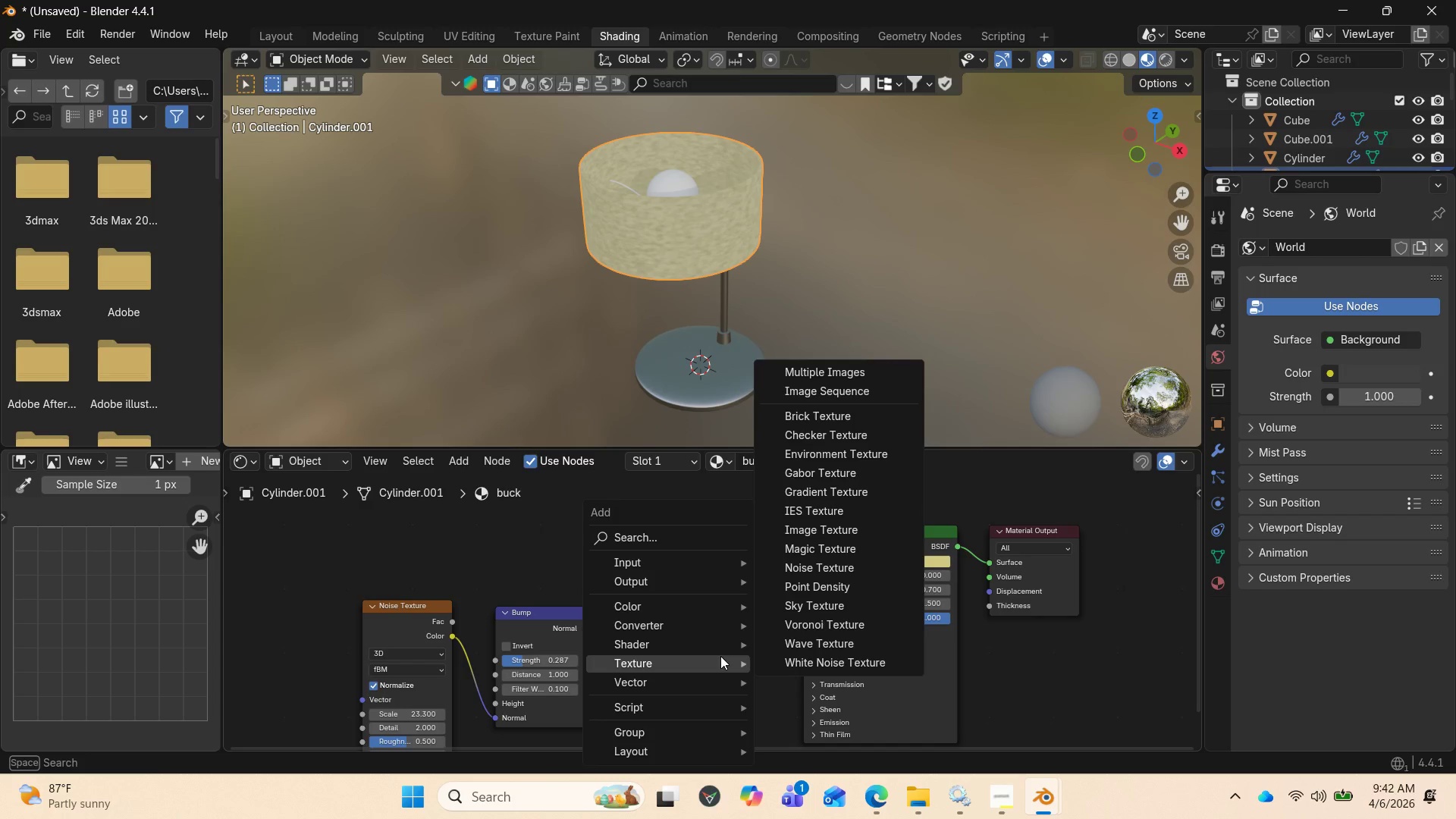 
type(mix)
 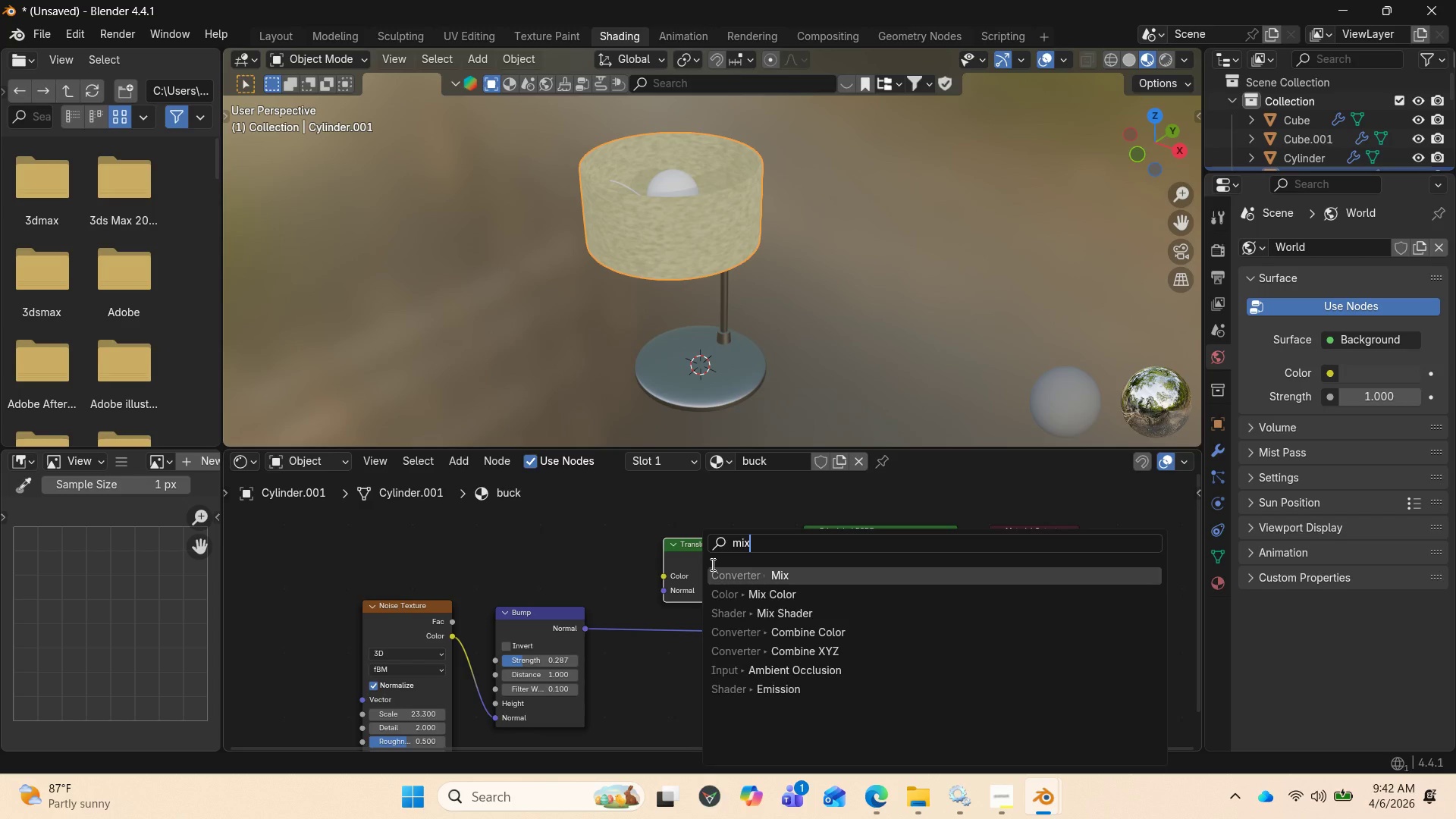 
mouse_move([779, 595])
 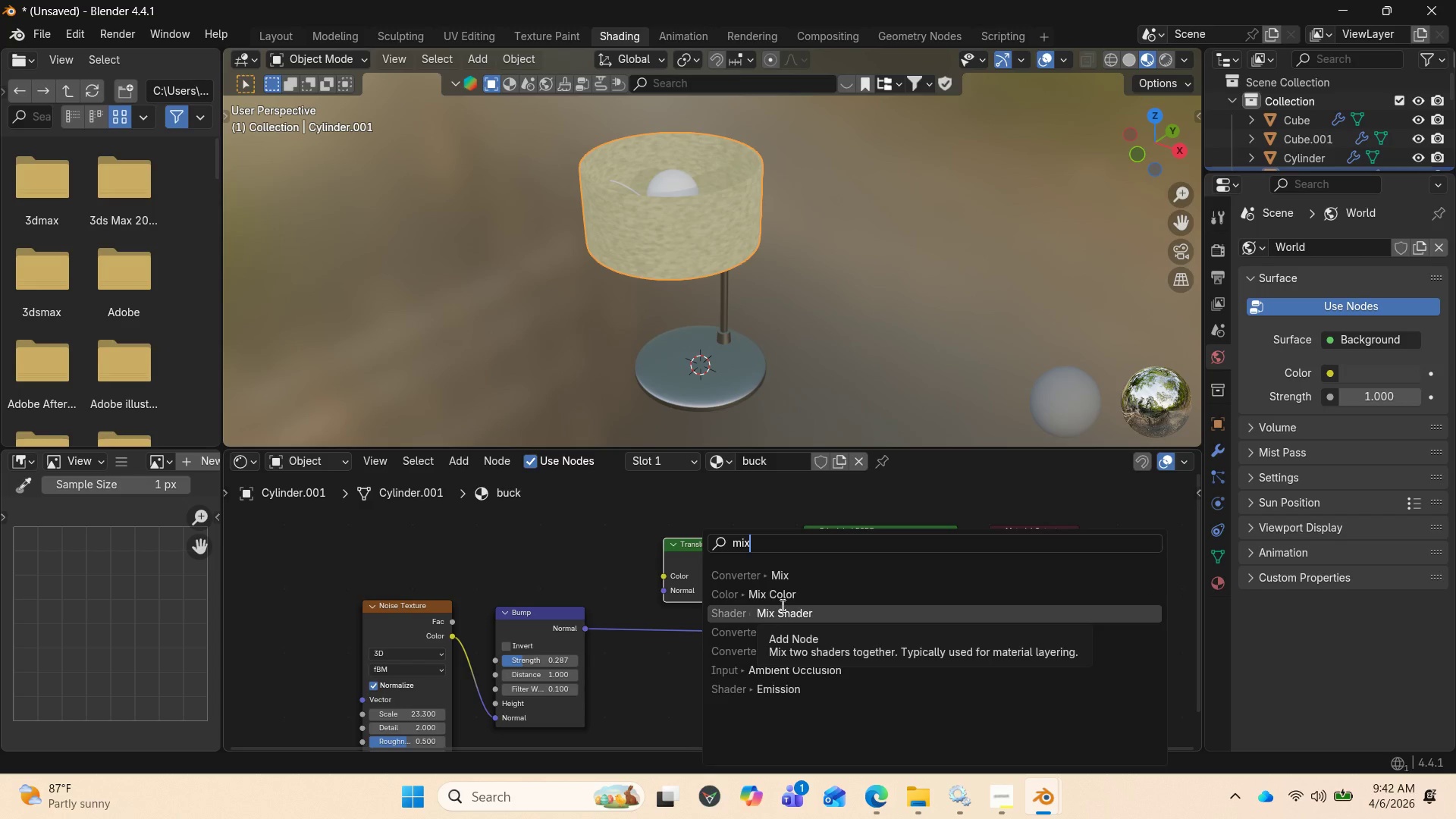 
left_click([780, 592])
 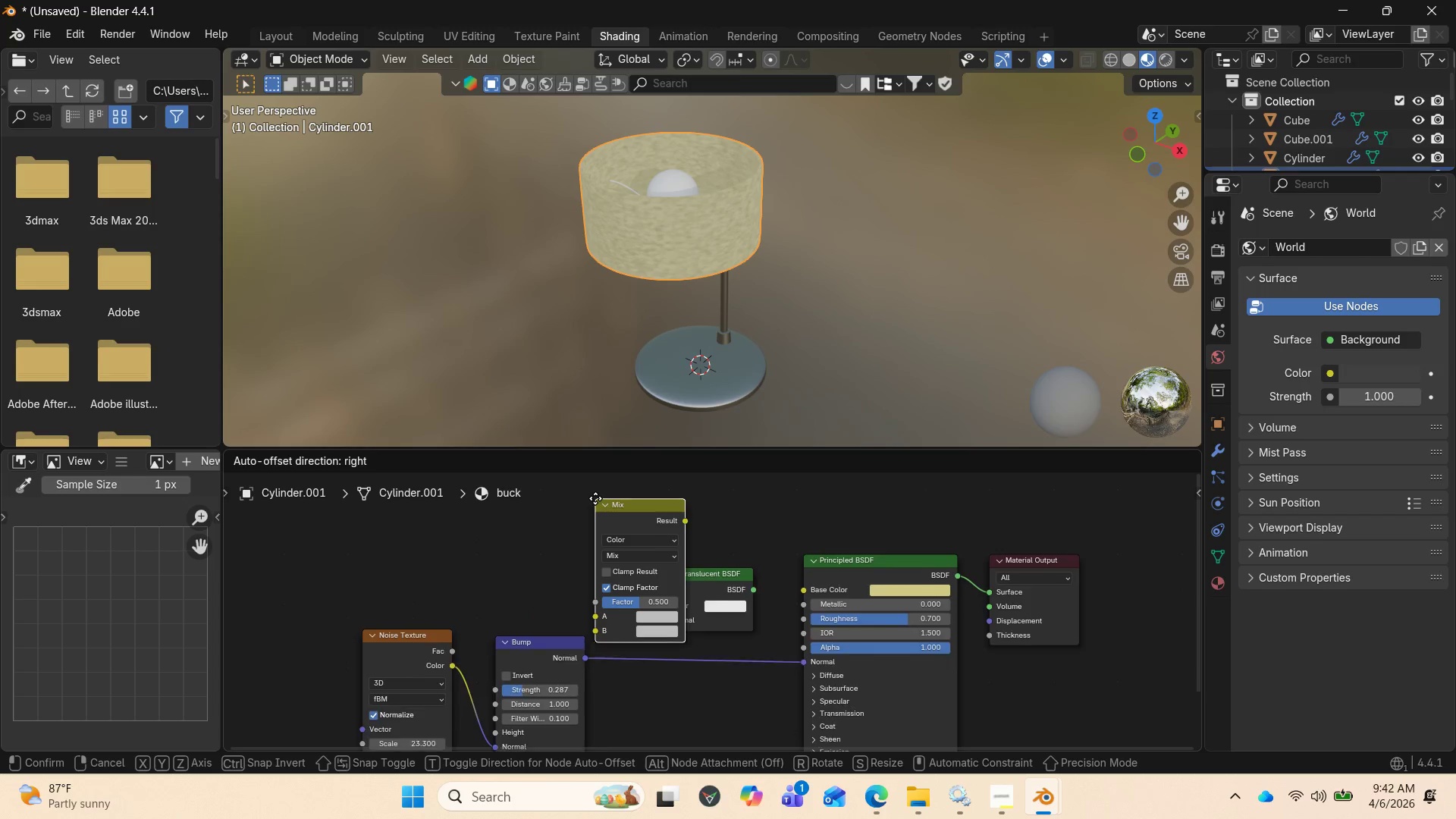 
left_click([600, 524])
 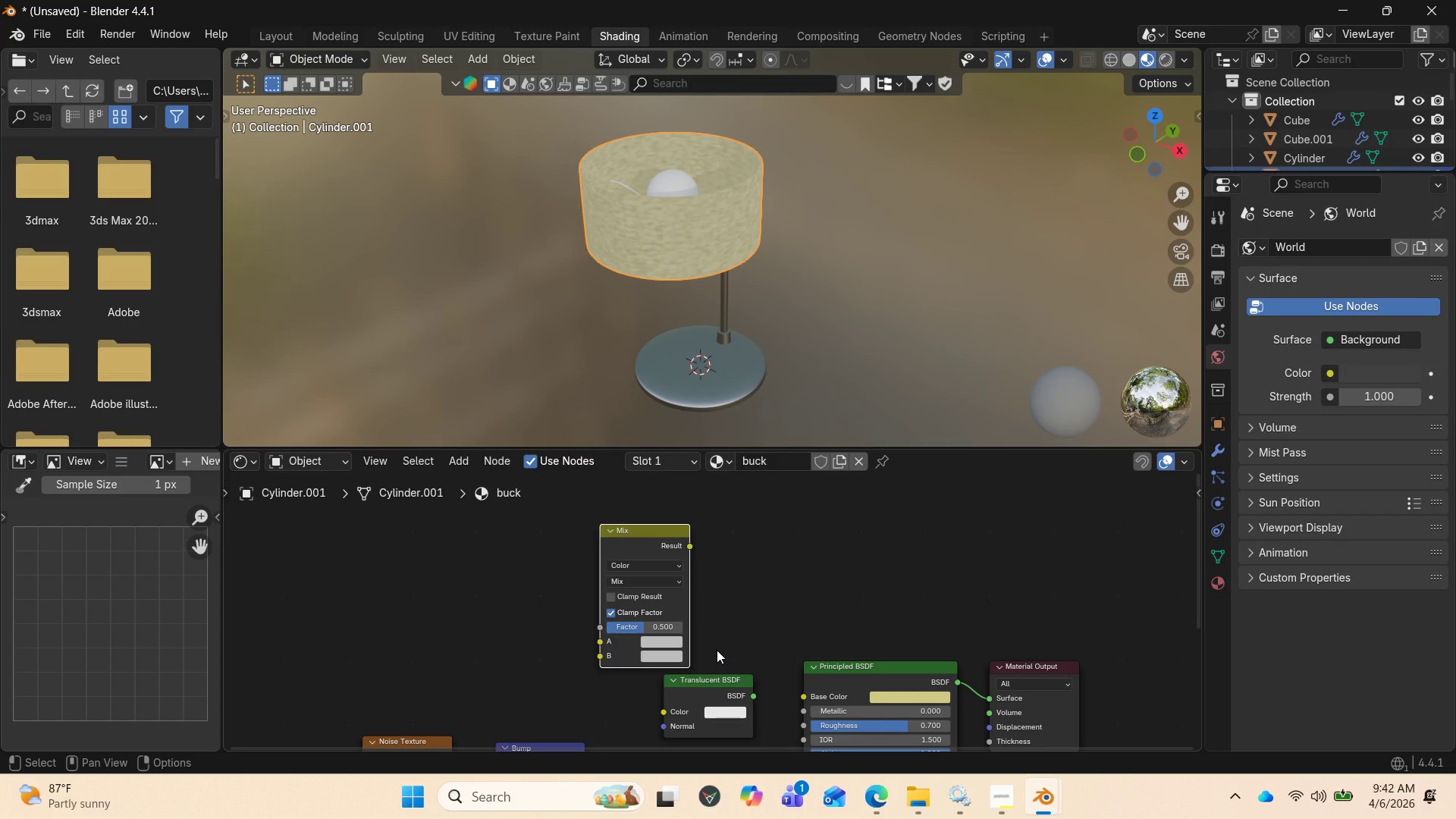 
left_click_drag(start_coordinate=[714, 678], to_coordinate=[482, 610])
 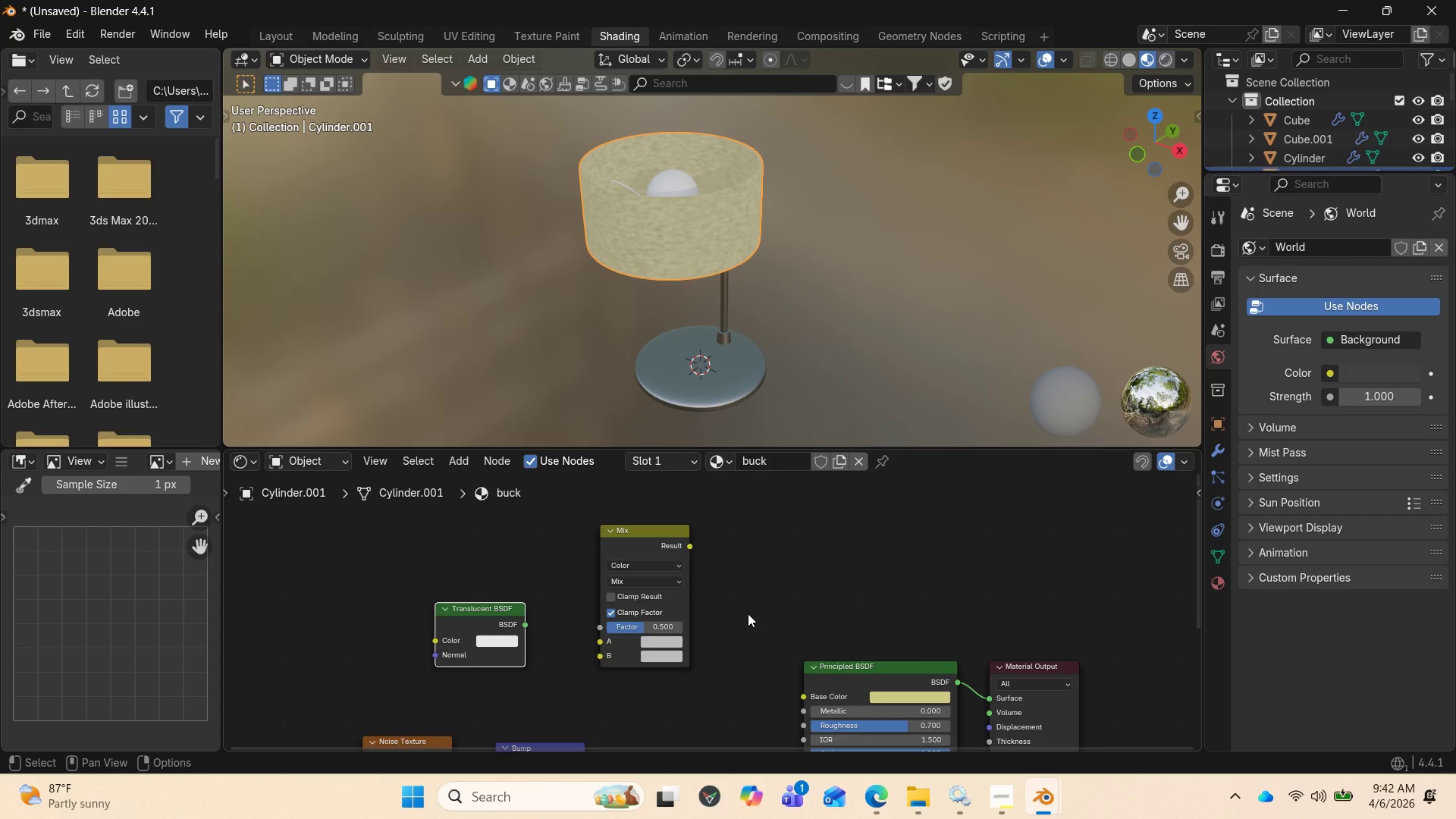 
wait(12.56)
 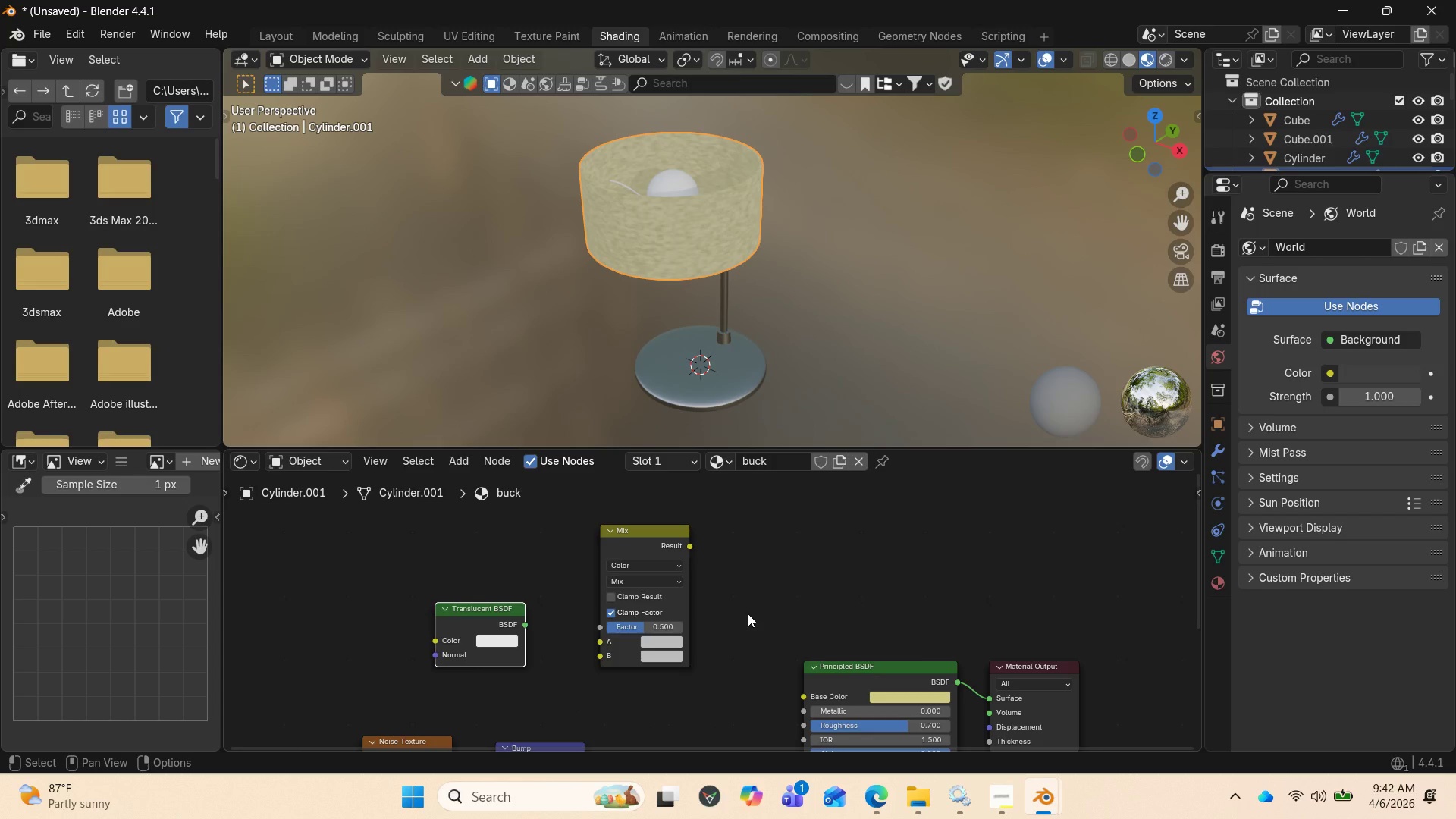 
left_click_drag(start_coordinate=[870, 671], to_coordinate=[782, 672])
 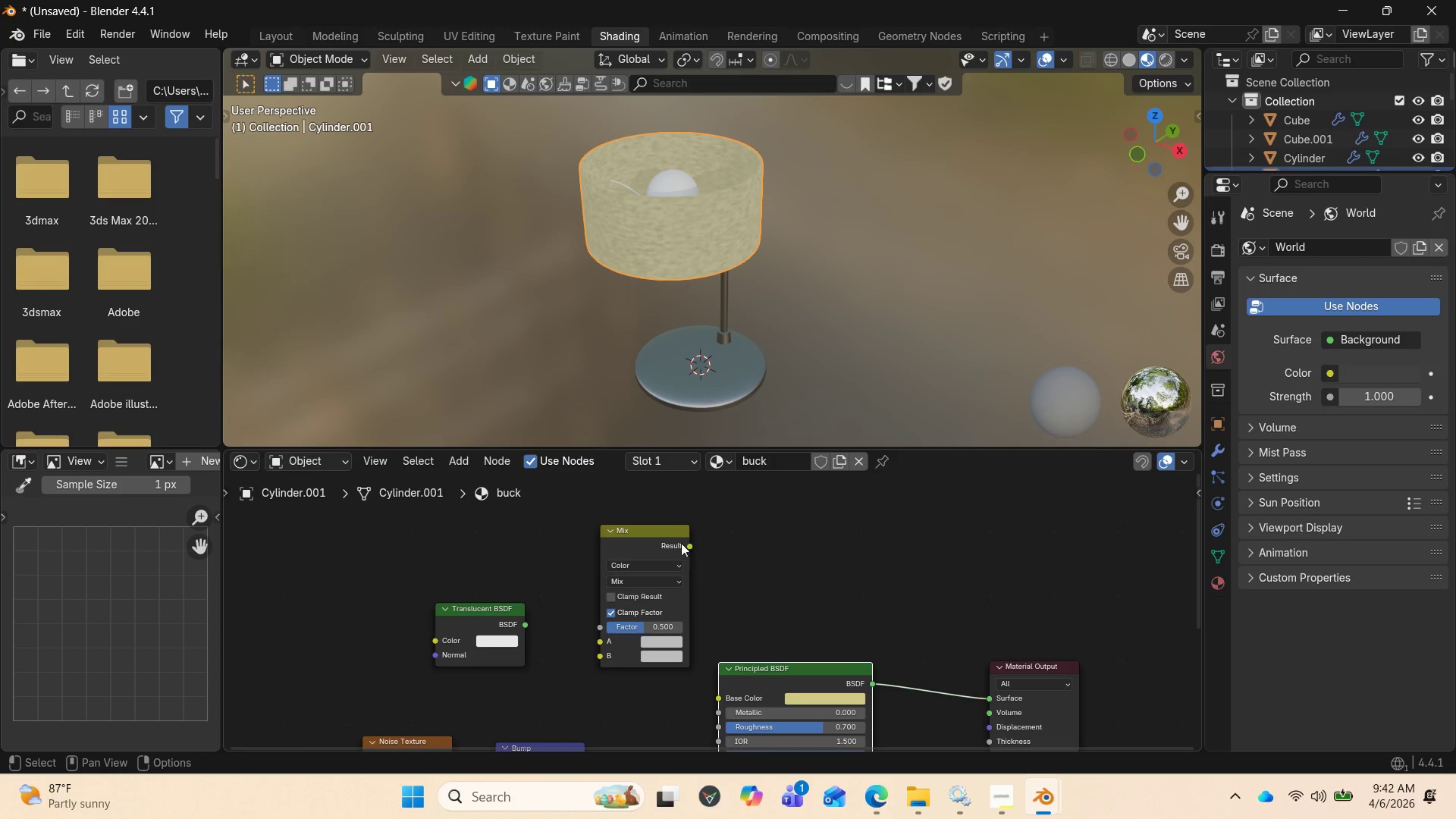 
left_click_drag(start_coordinate=[655, 526], to_coordinate=[897, 504])
 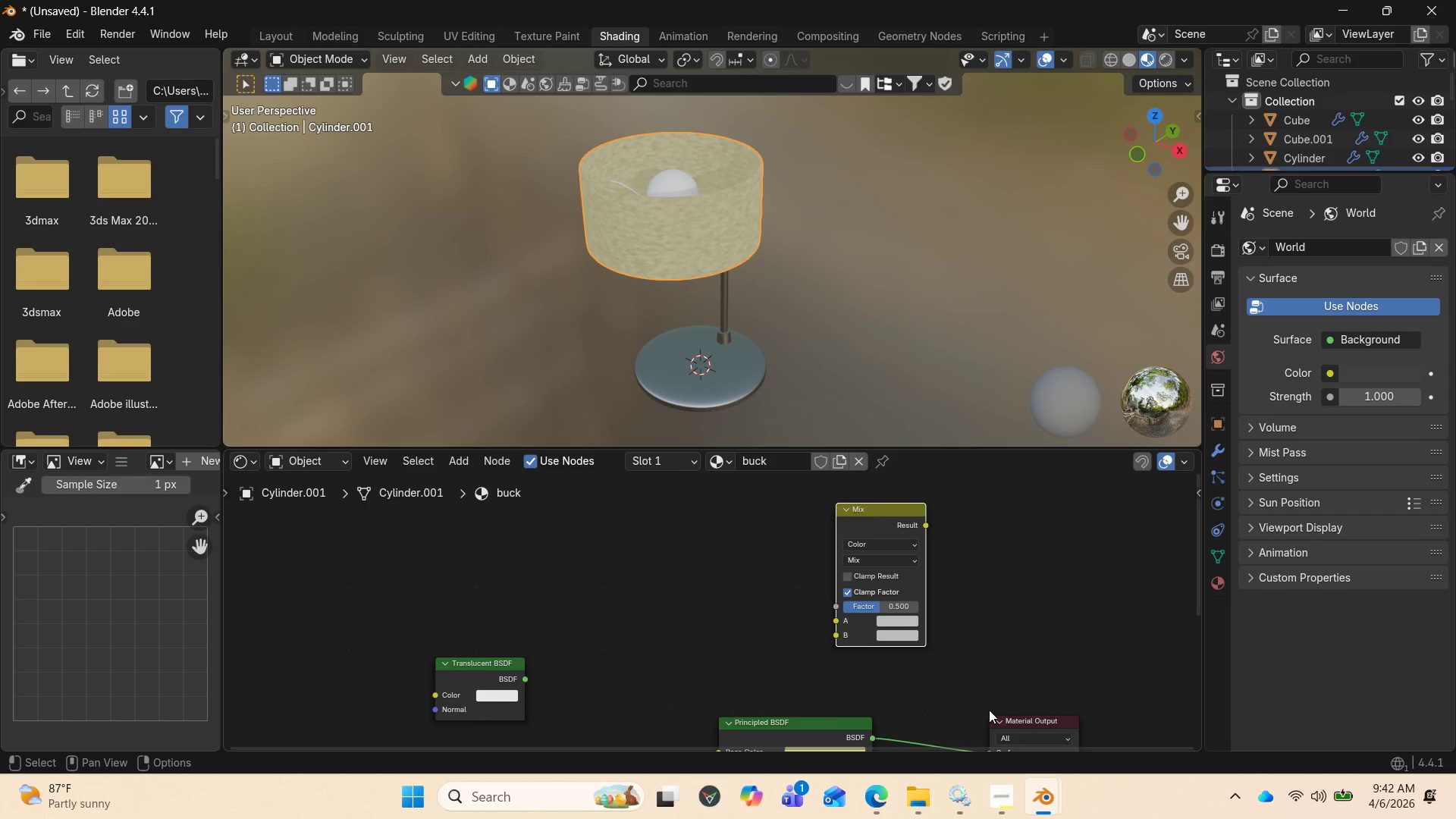 
scroll: coordinate [998, 727], scroll_direction: down, amount: 2.0
 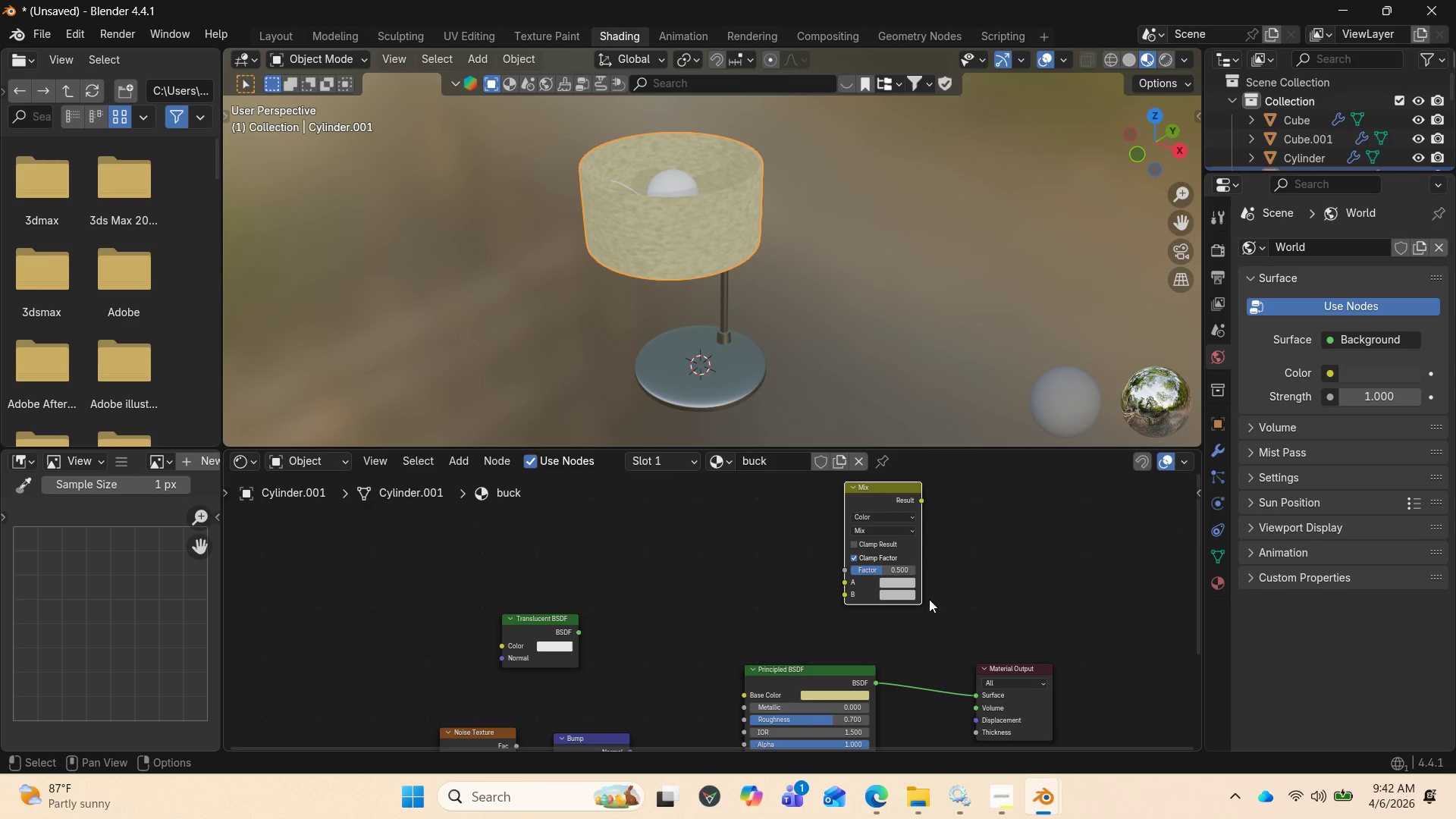 
left_click_drag(start_coordinate=[903, 486], to_coordinate=[932, 527])
 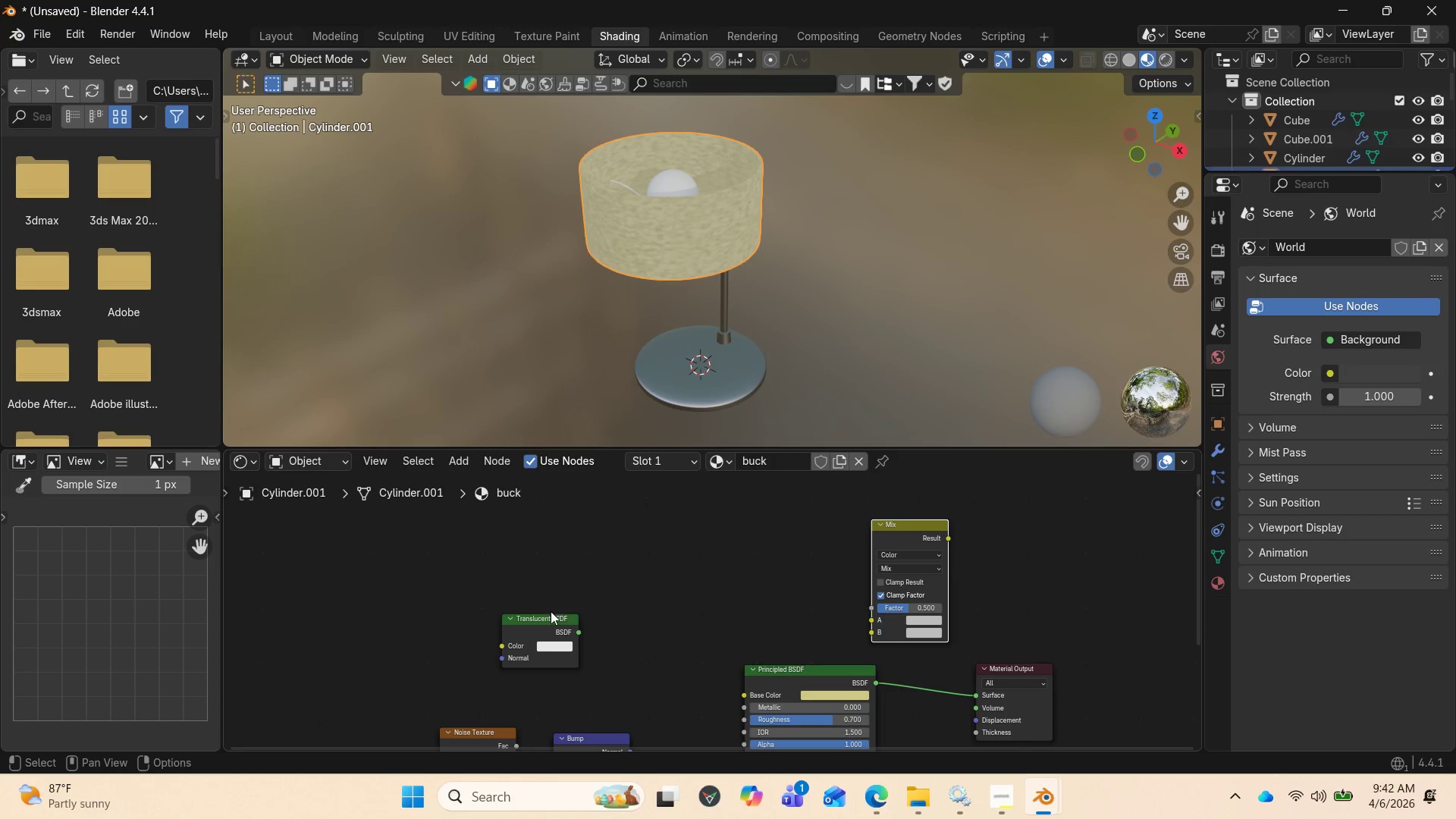 
left_click_drag(start_coordinate=[548, 617], to_coordinate=[774, 550])
 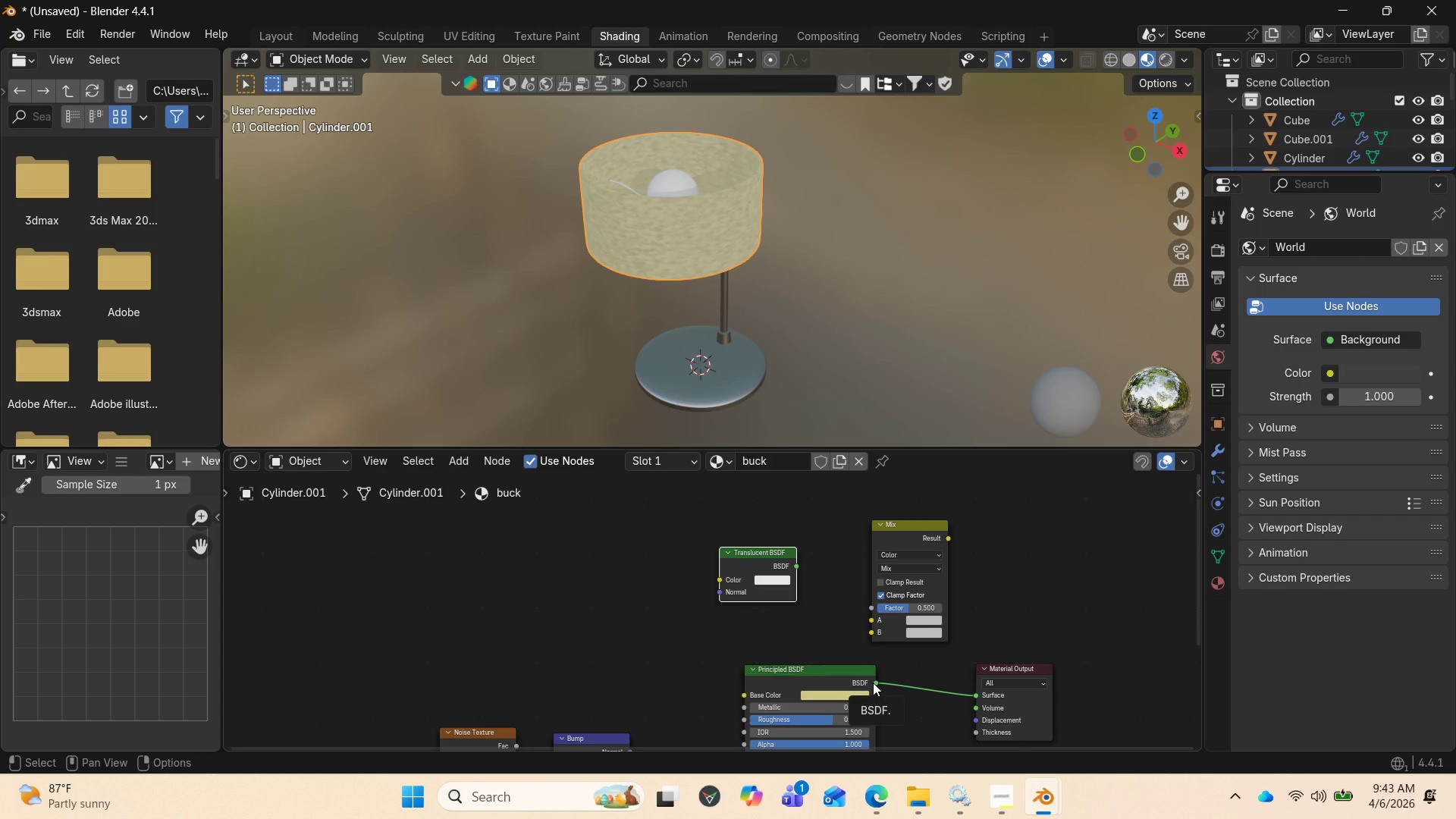 
wait(5.36)
 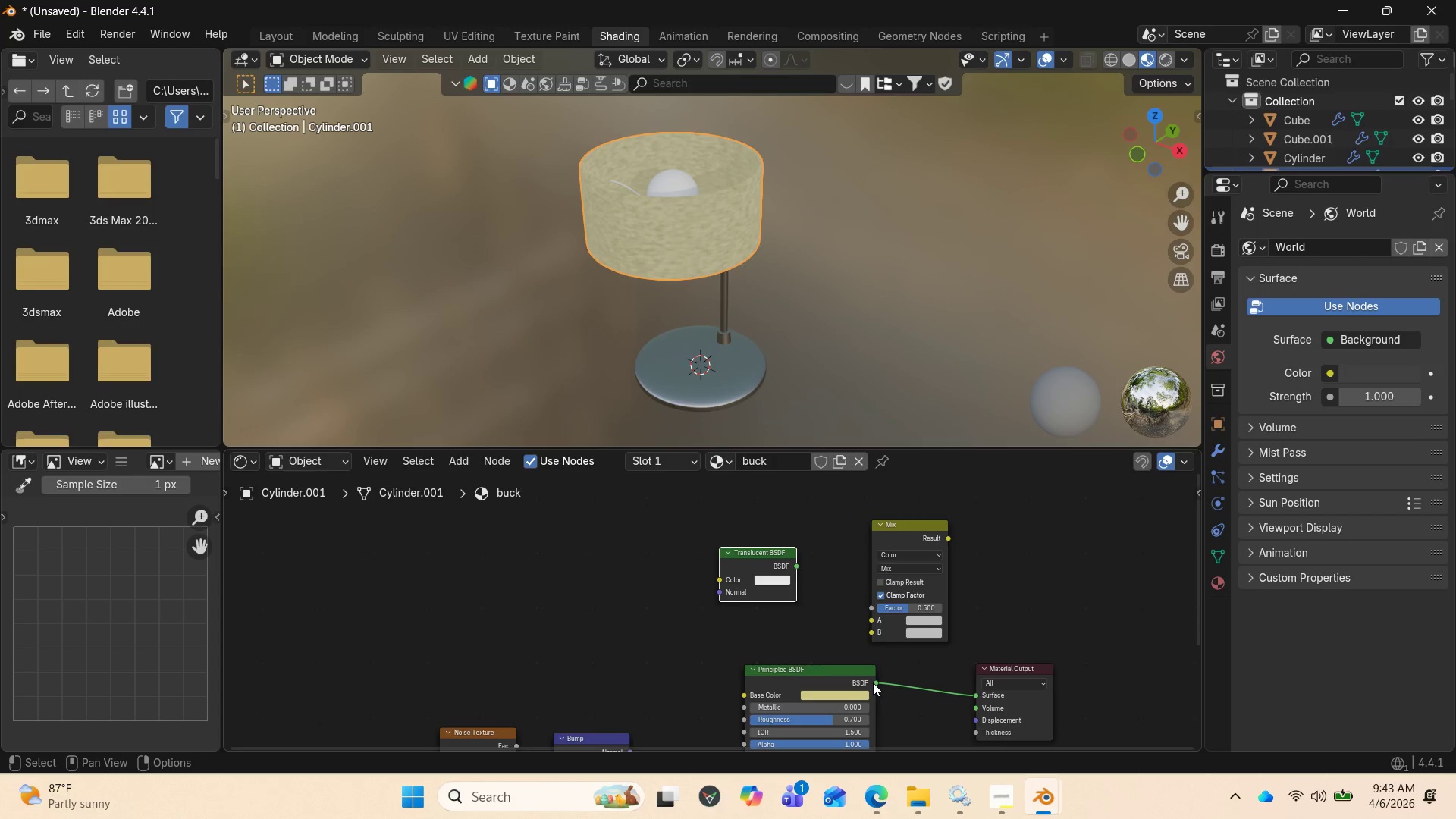 
left_click_drag(start_coordinate=[873, 682], to_coordinate=[876, 625])
 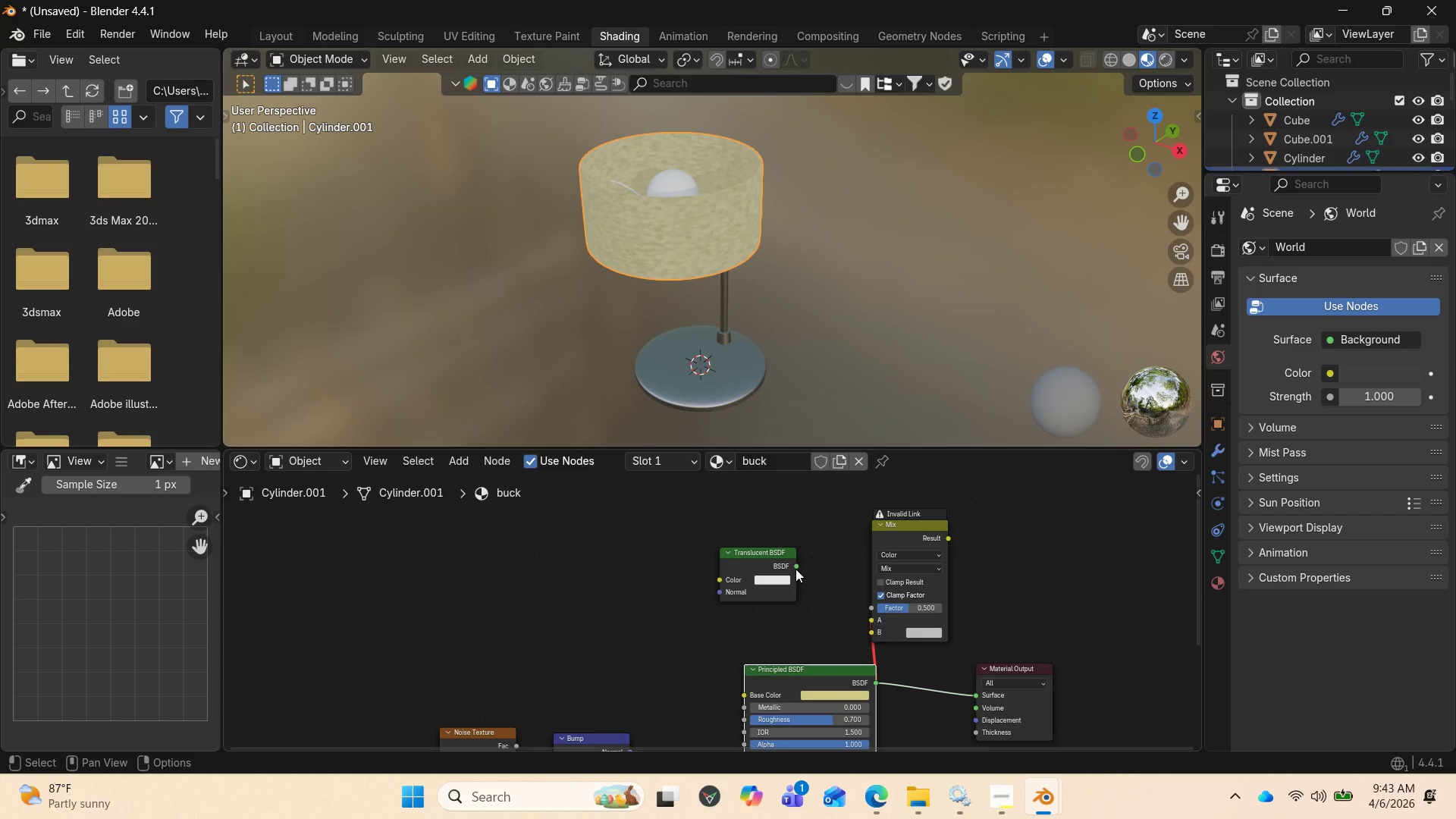 
left_click_drag(start_coordinate=[799, 569], to_coordinate=[864, 634])
 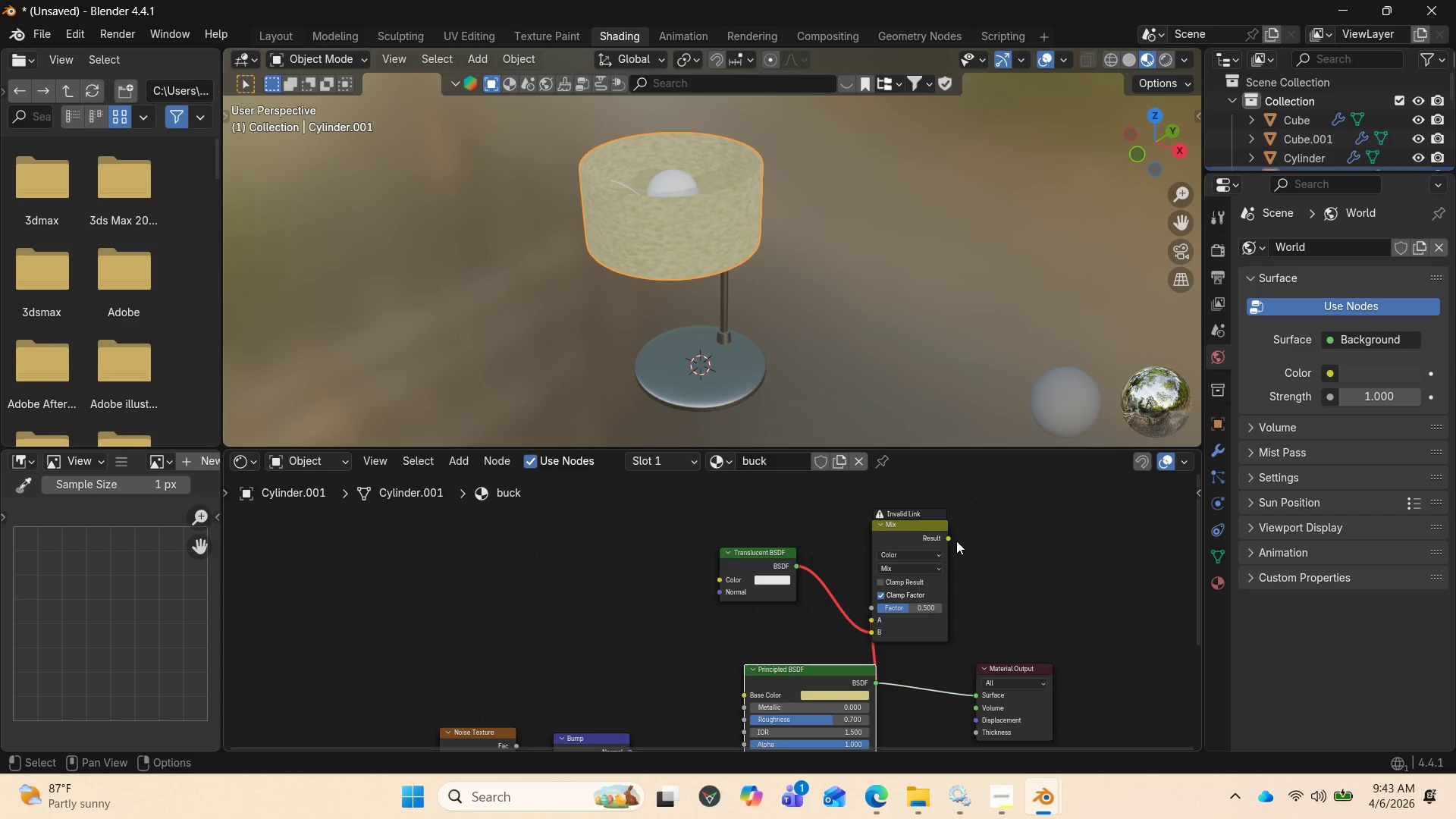 
left_click([953, 539])
 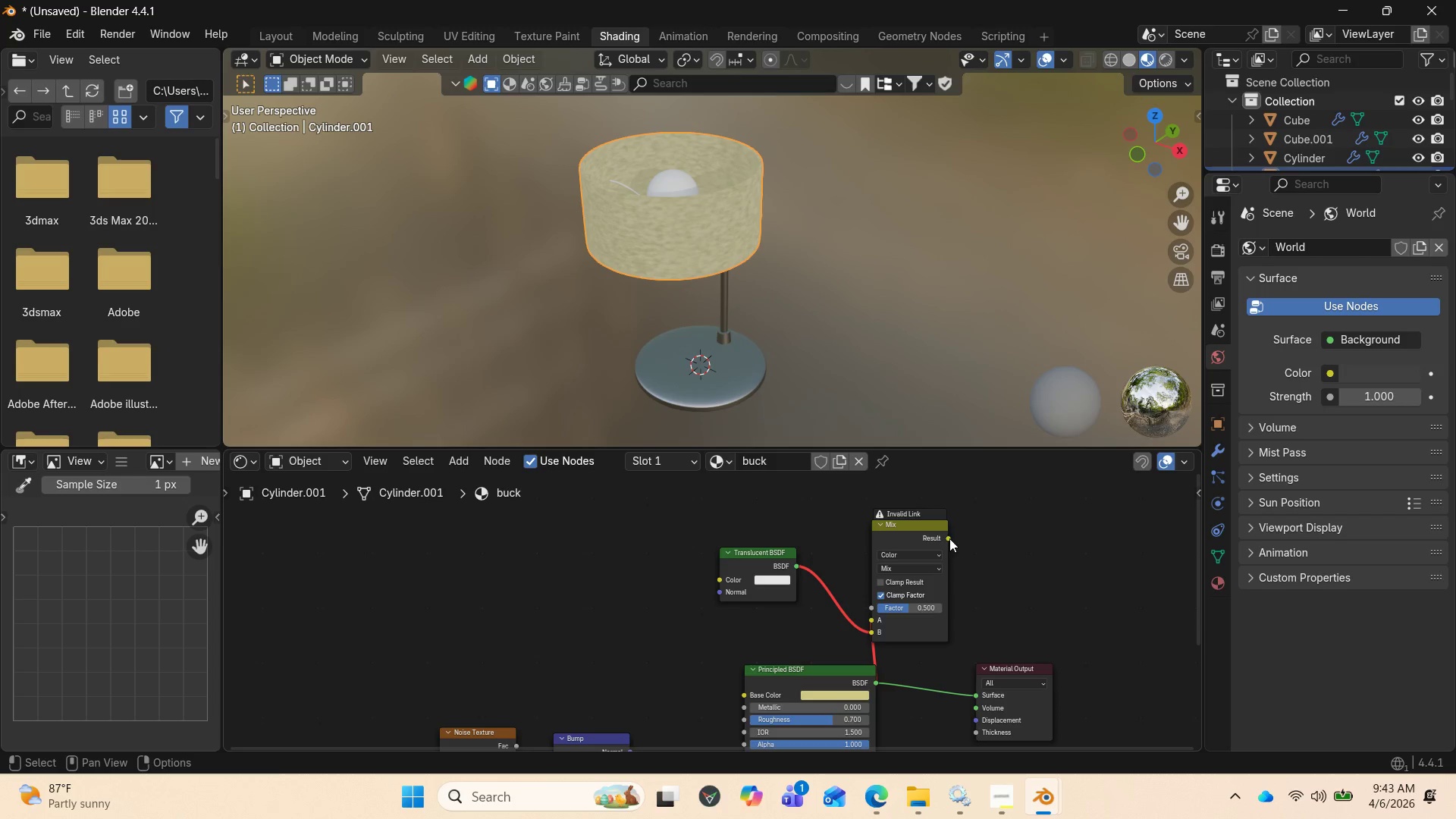 
left_click_drag(start_coordinate=[949, 538], to_coordinate=[966, 698])
 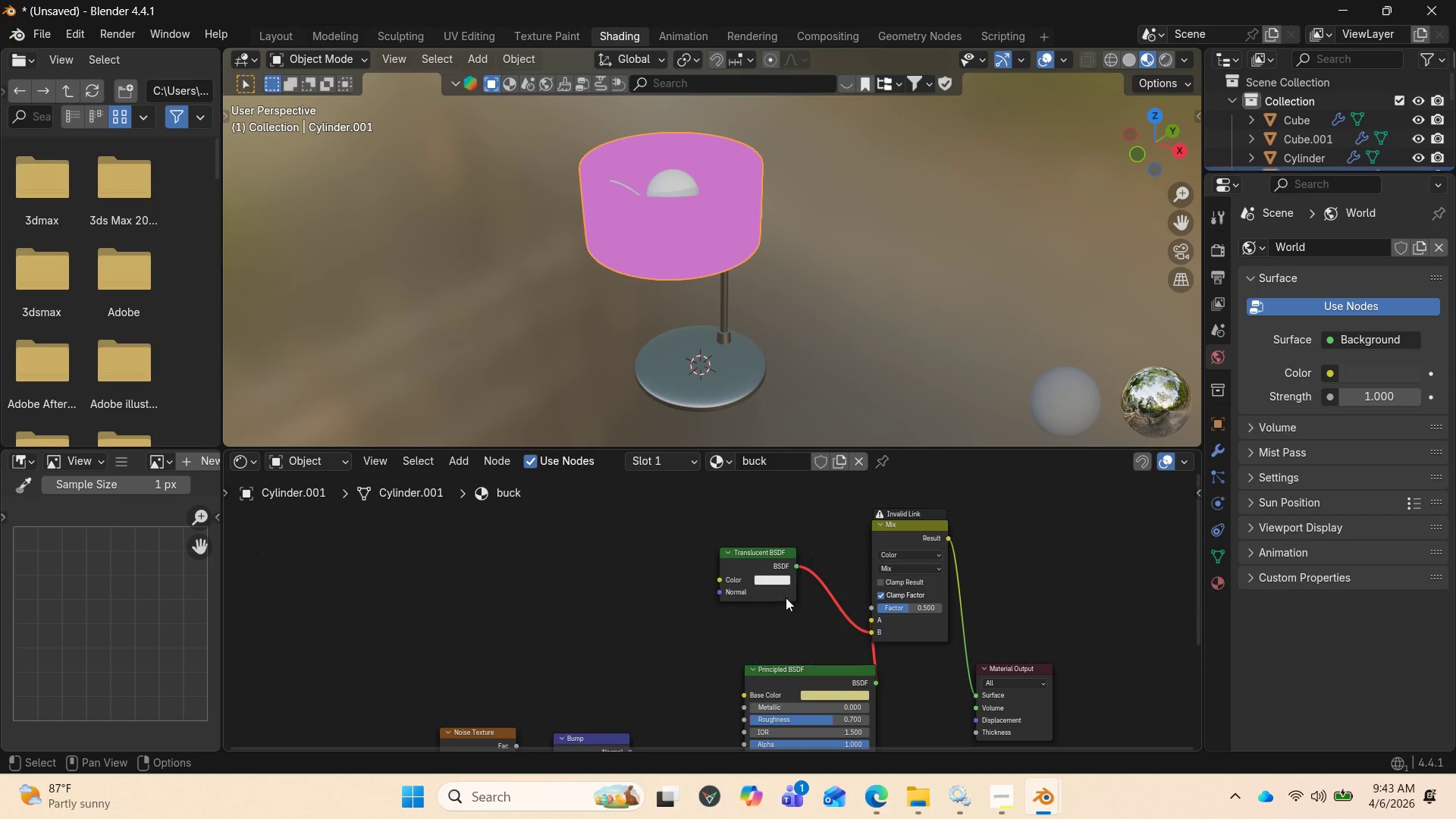 
left_click([778, 582])
 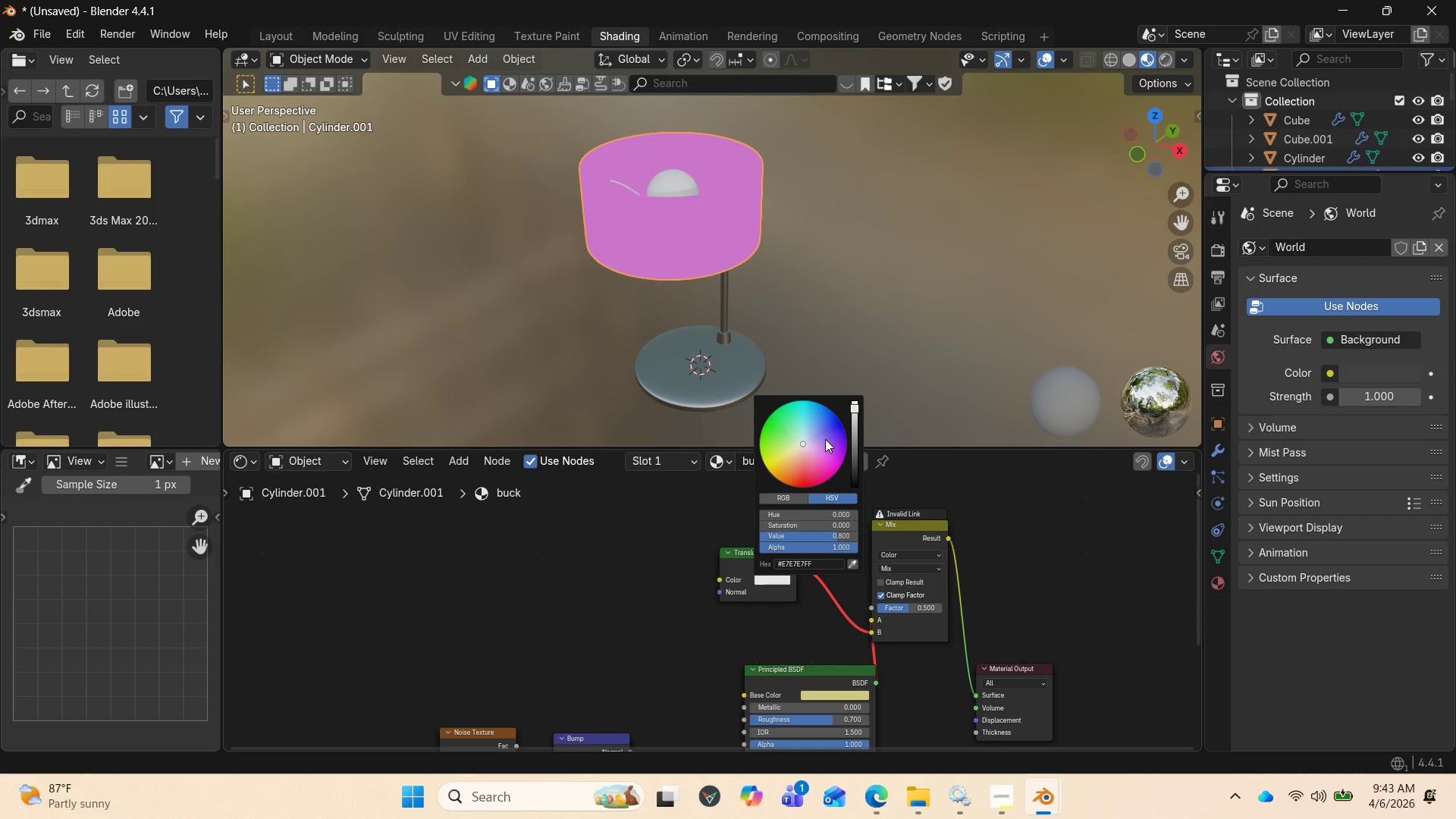 
left_click_drag(start_coordinate=[799, 447], to_coordinate=[793, 451])
 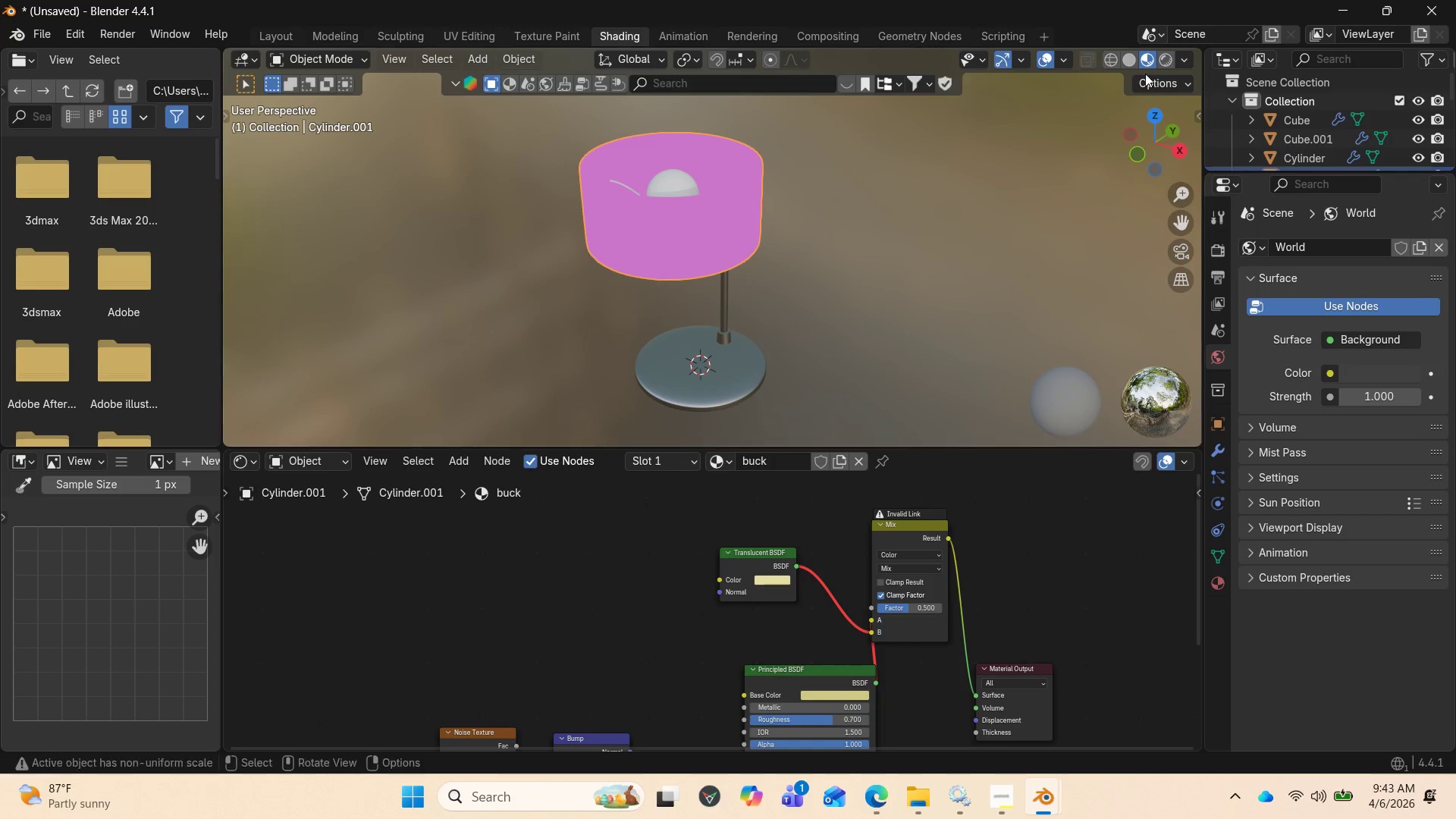 
left_click([1154, 49])
 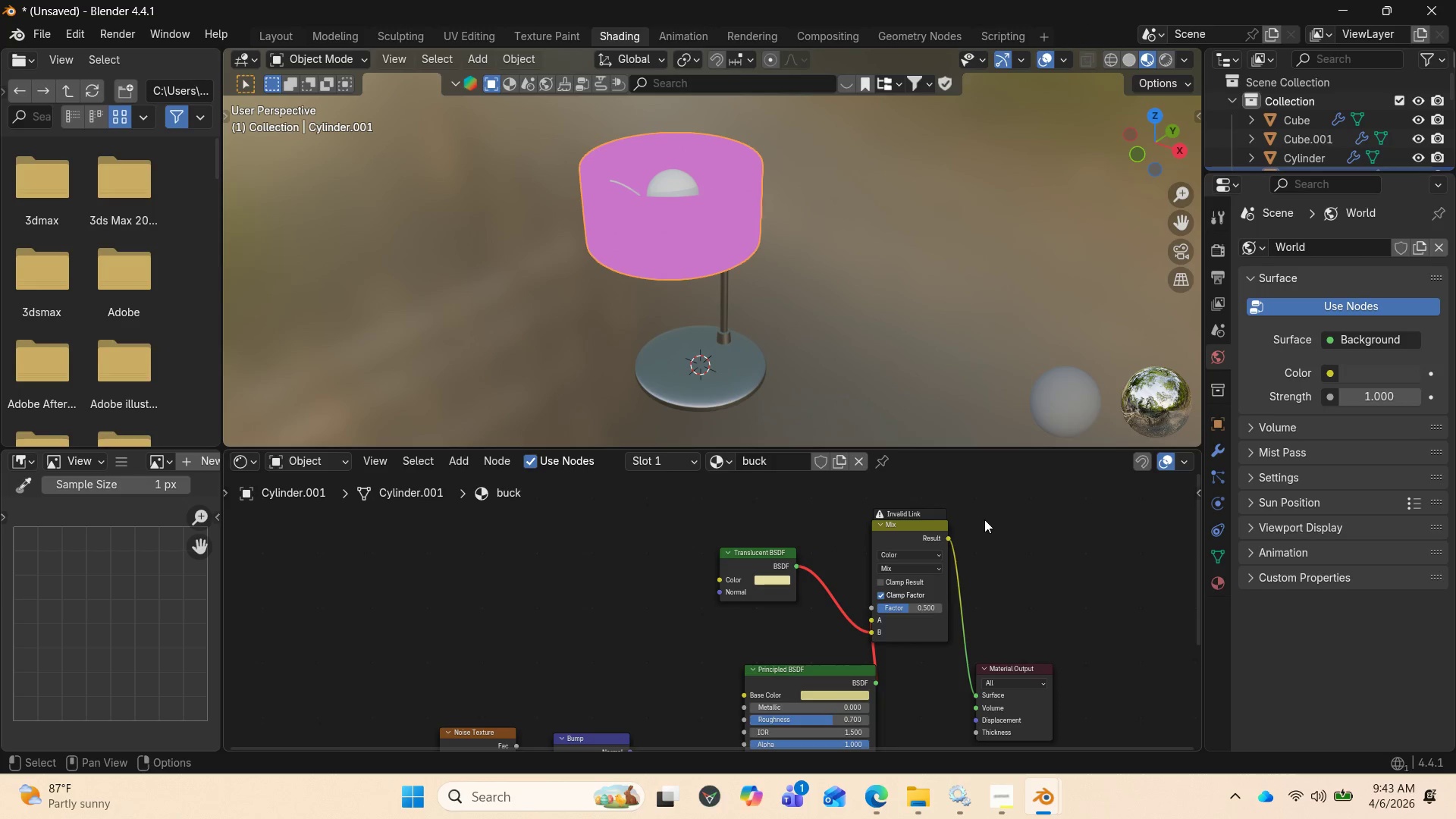 
wait(9.14)
 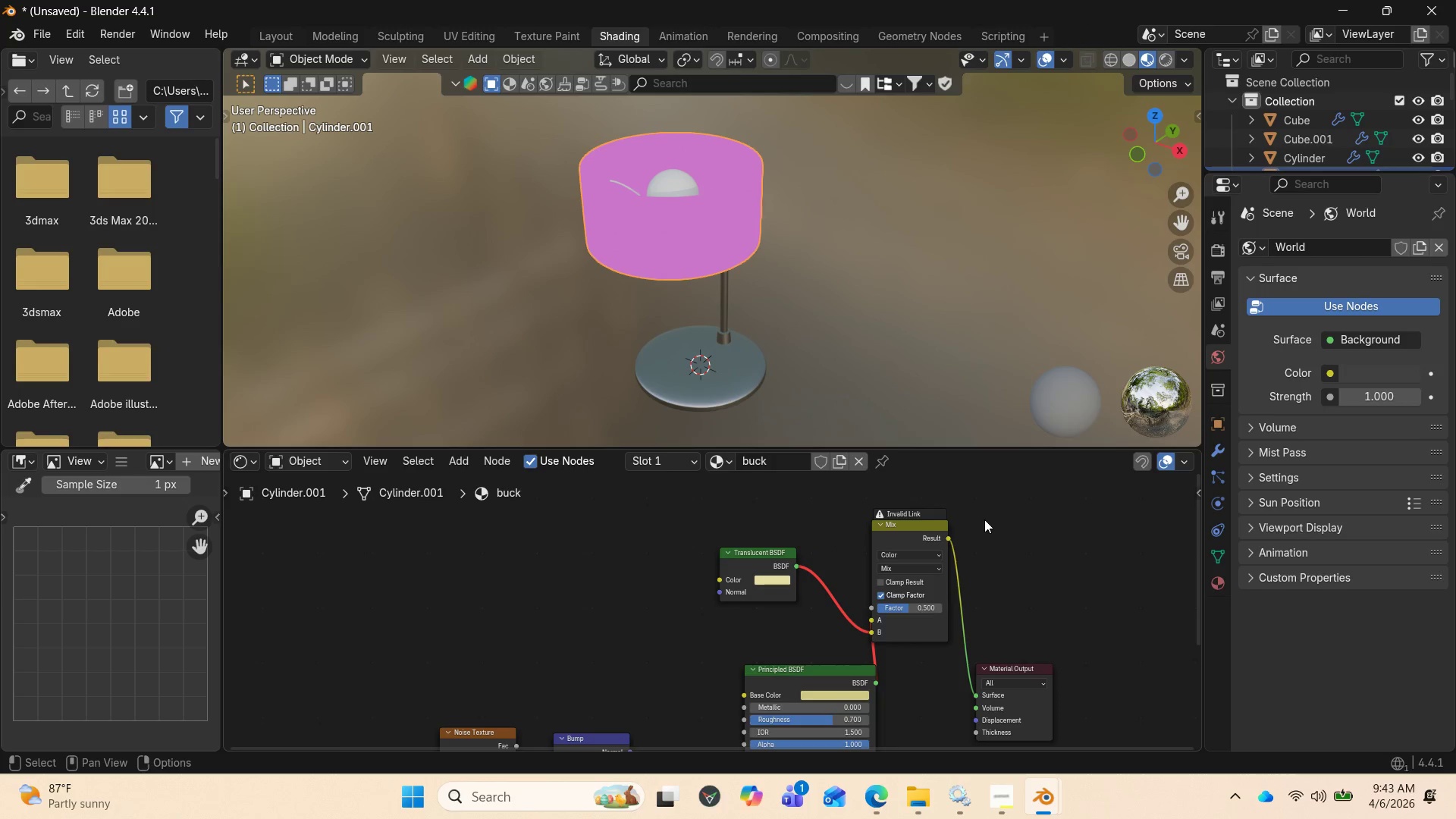 
left_click_drag(start_coordinate=[909, 604], to_coordinate=[889, 606])
 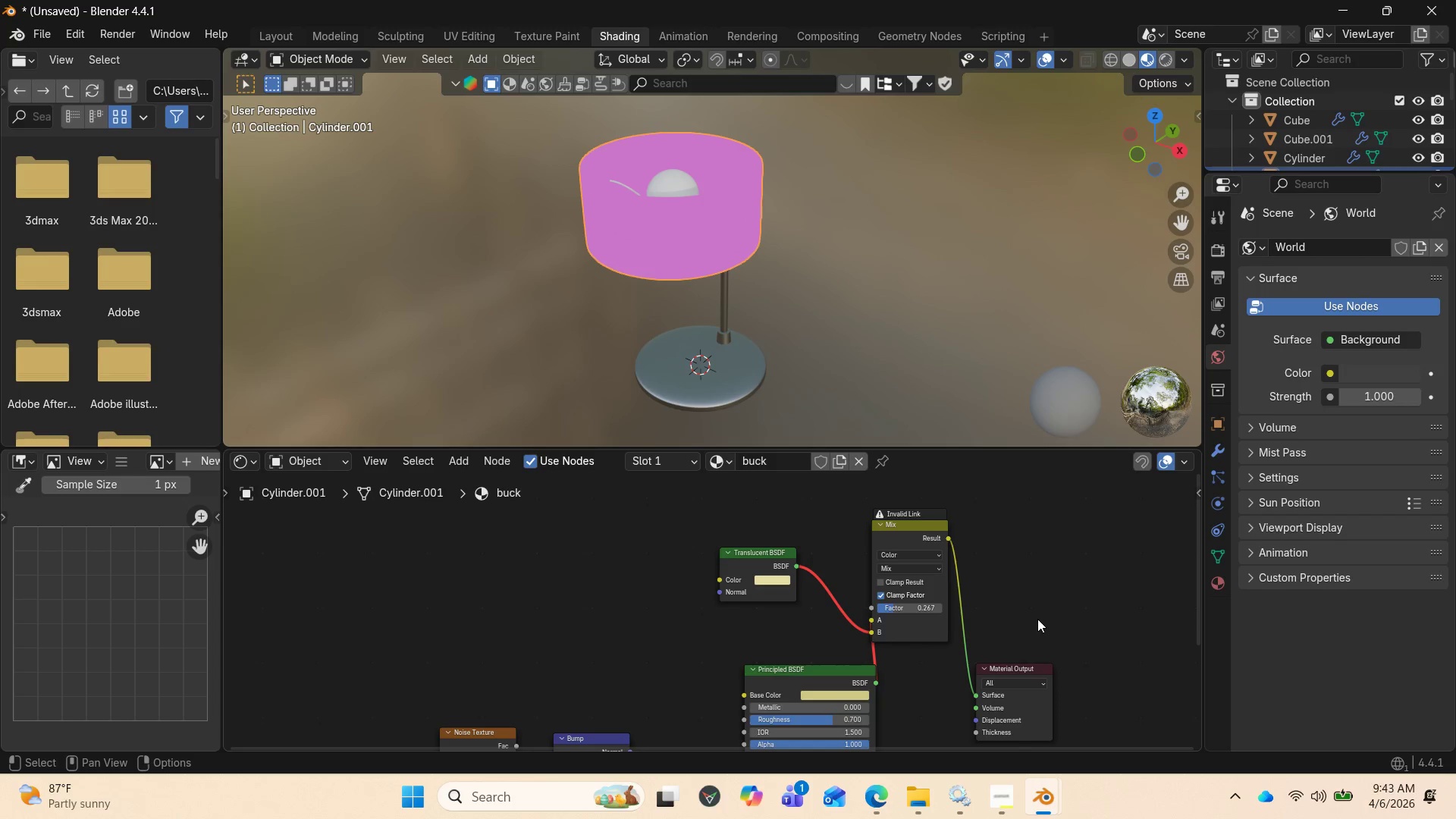 
scroll: coordinate [824, 285], scroll_direction: down, amount: 2.0
 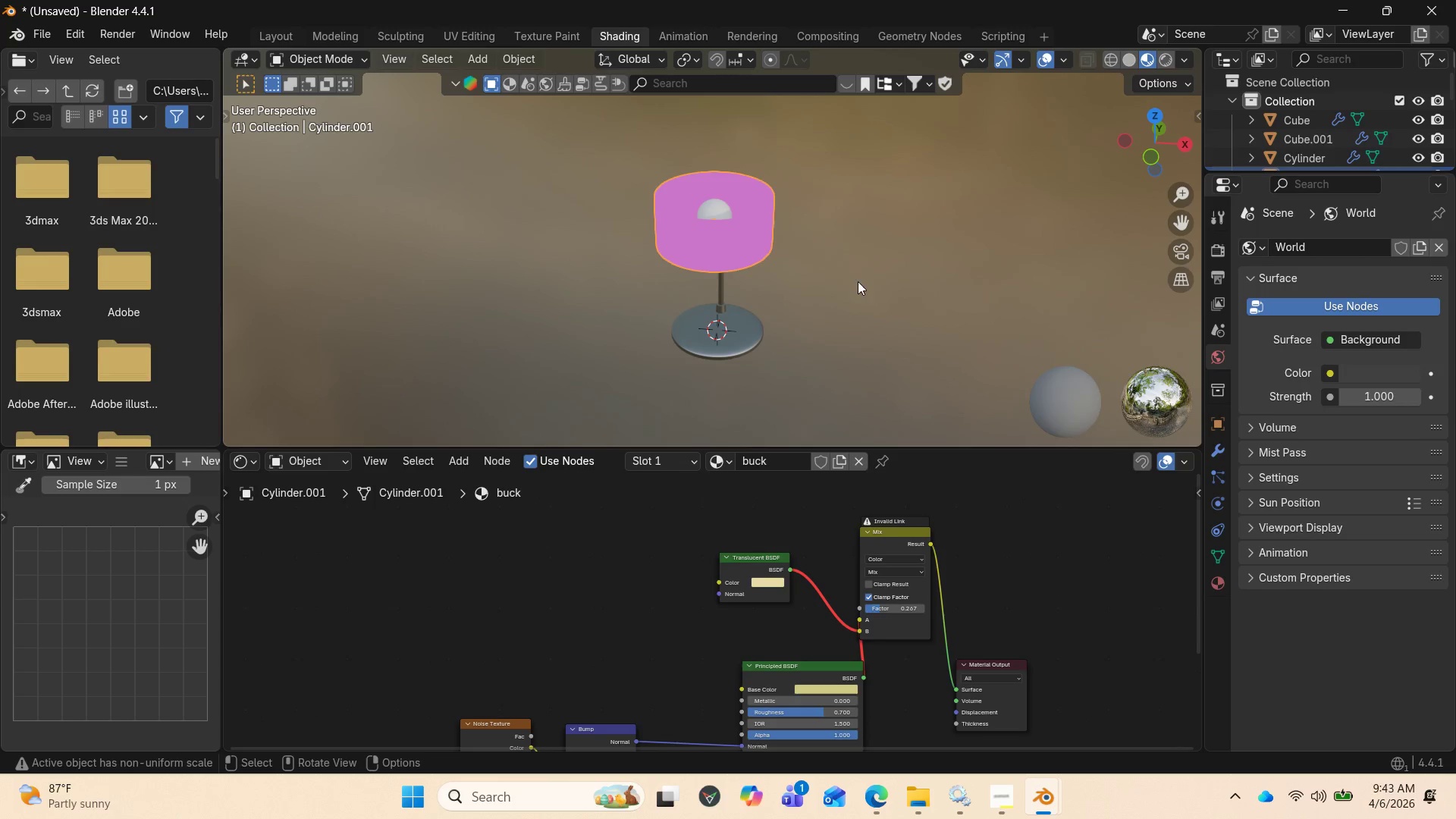 
scroll: coordinate [826, 293], scroll_direction: up, amount: 5.0
 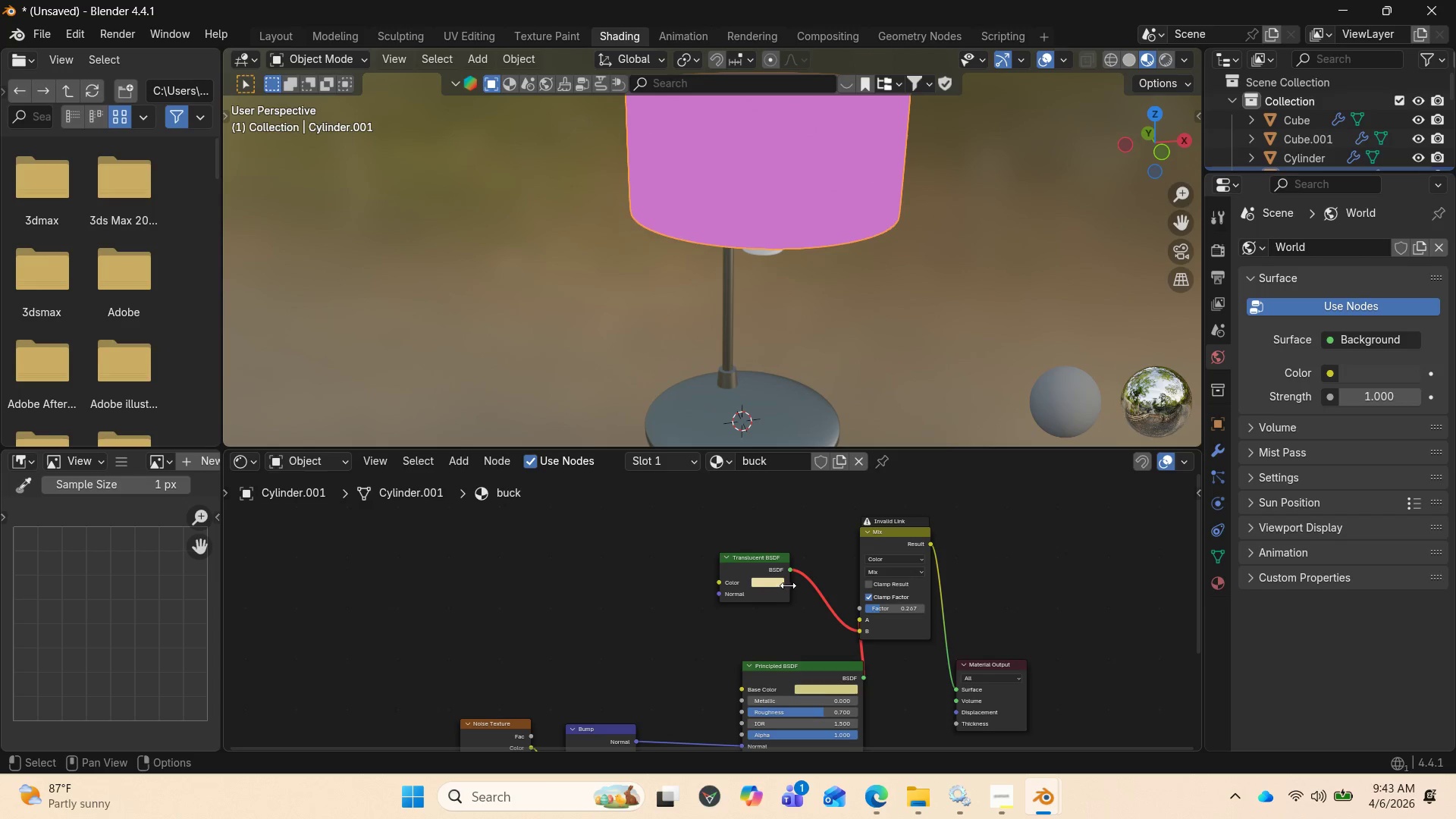 
left_click([771, 585])
 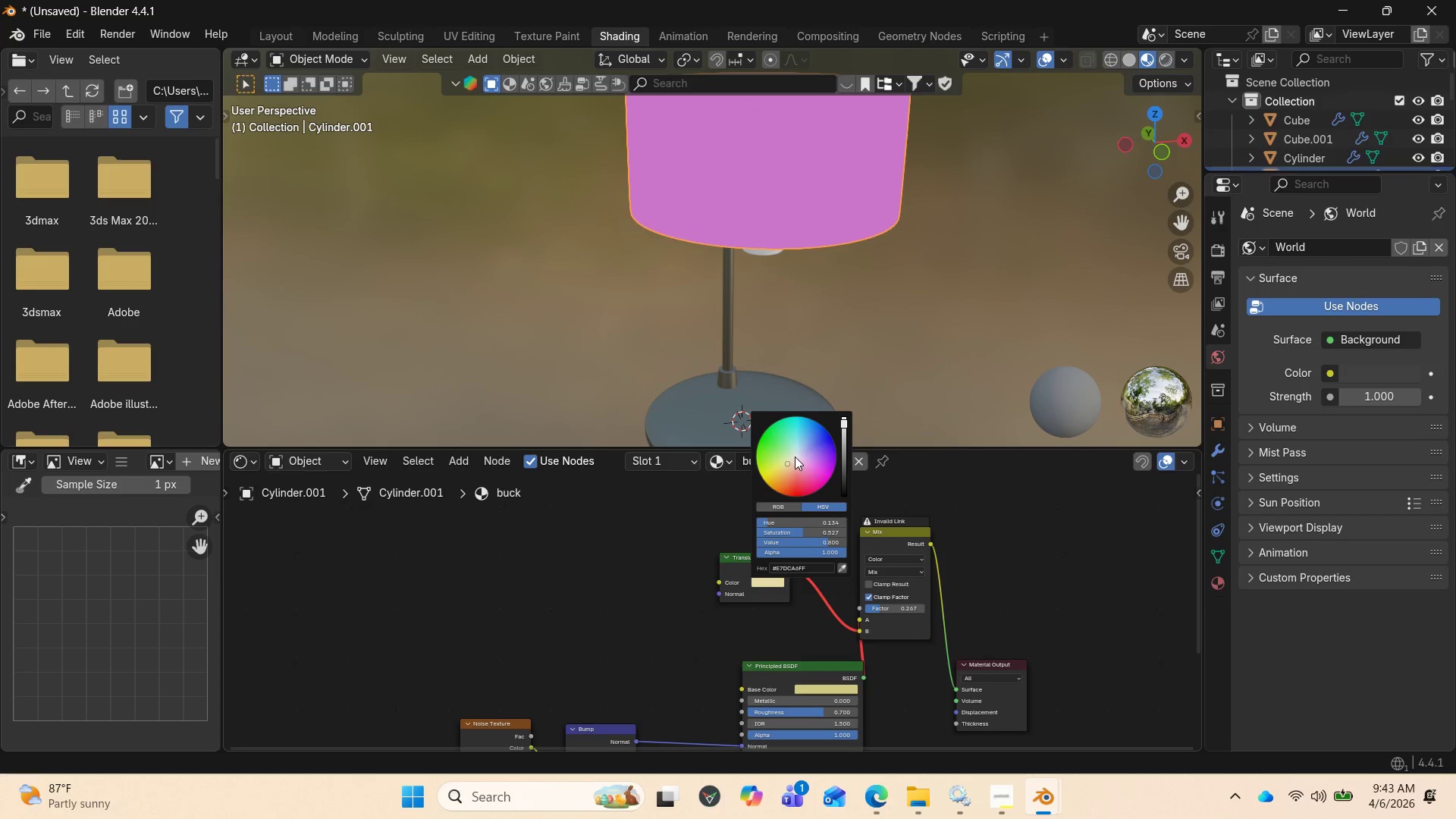 
left_click_drag(start_coordinate=[789, 460], to_coordinate=[799, 453])
 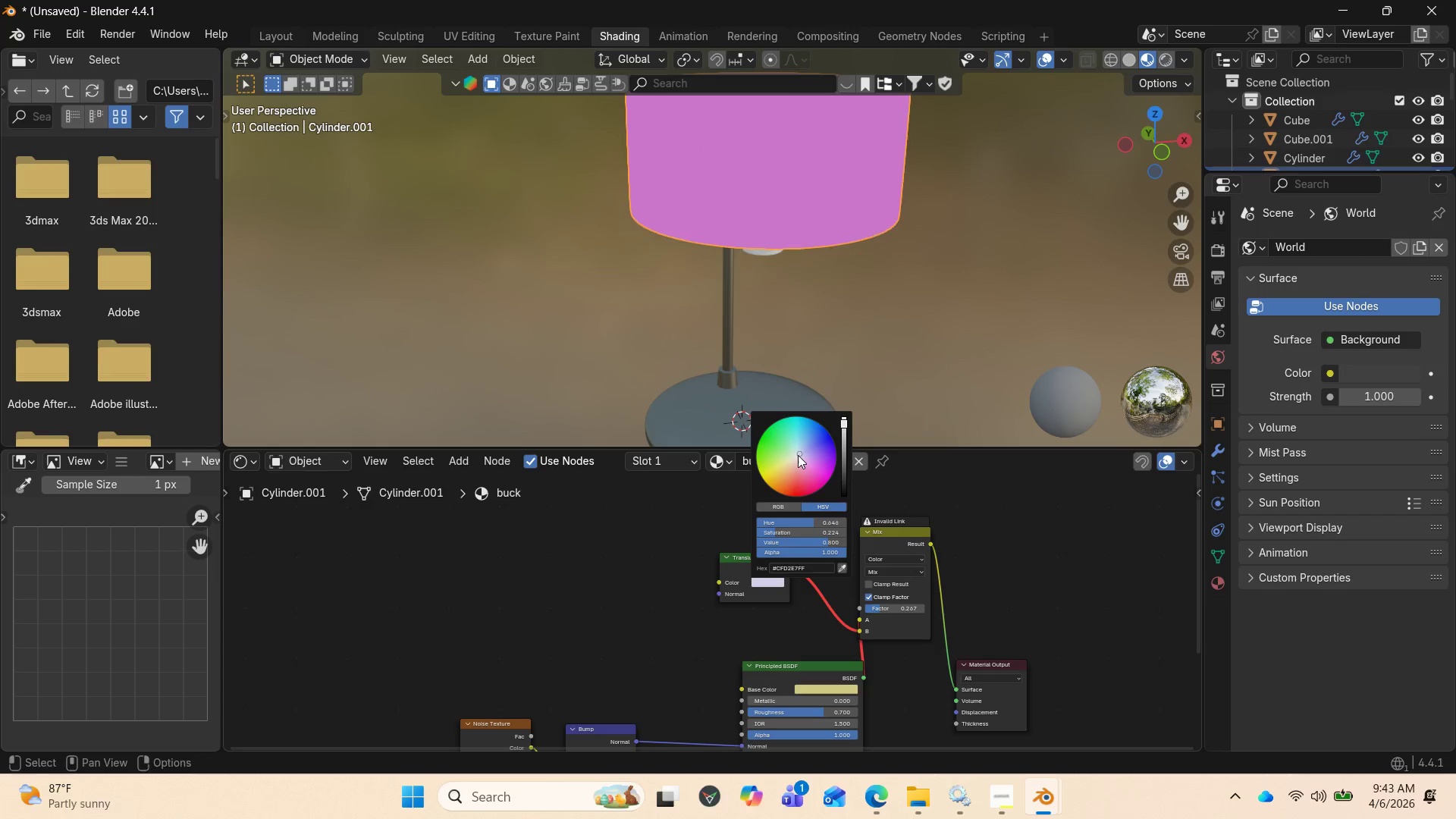 
left_click_drag(start_coordinate=[798, 455], to_coordinate=[795, 459])
 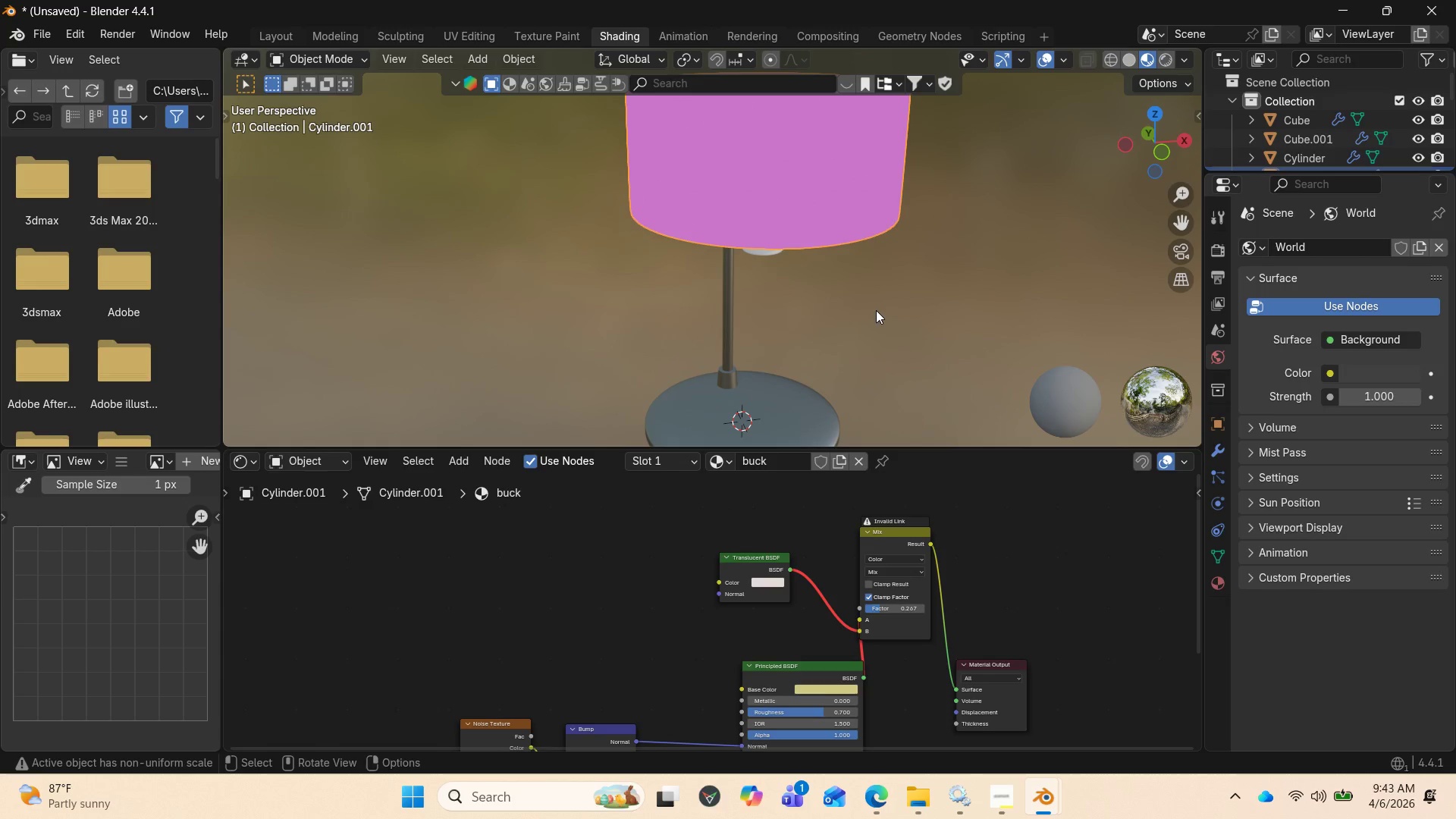 
scroll: coordinate [854, 311], scroll_direction: down, amount: 3.0
 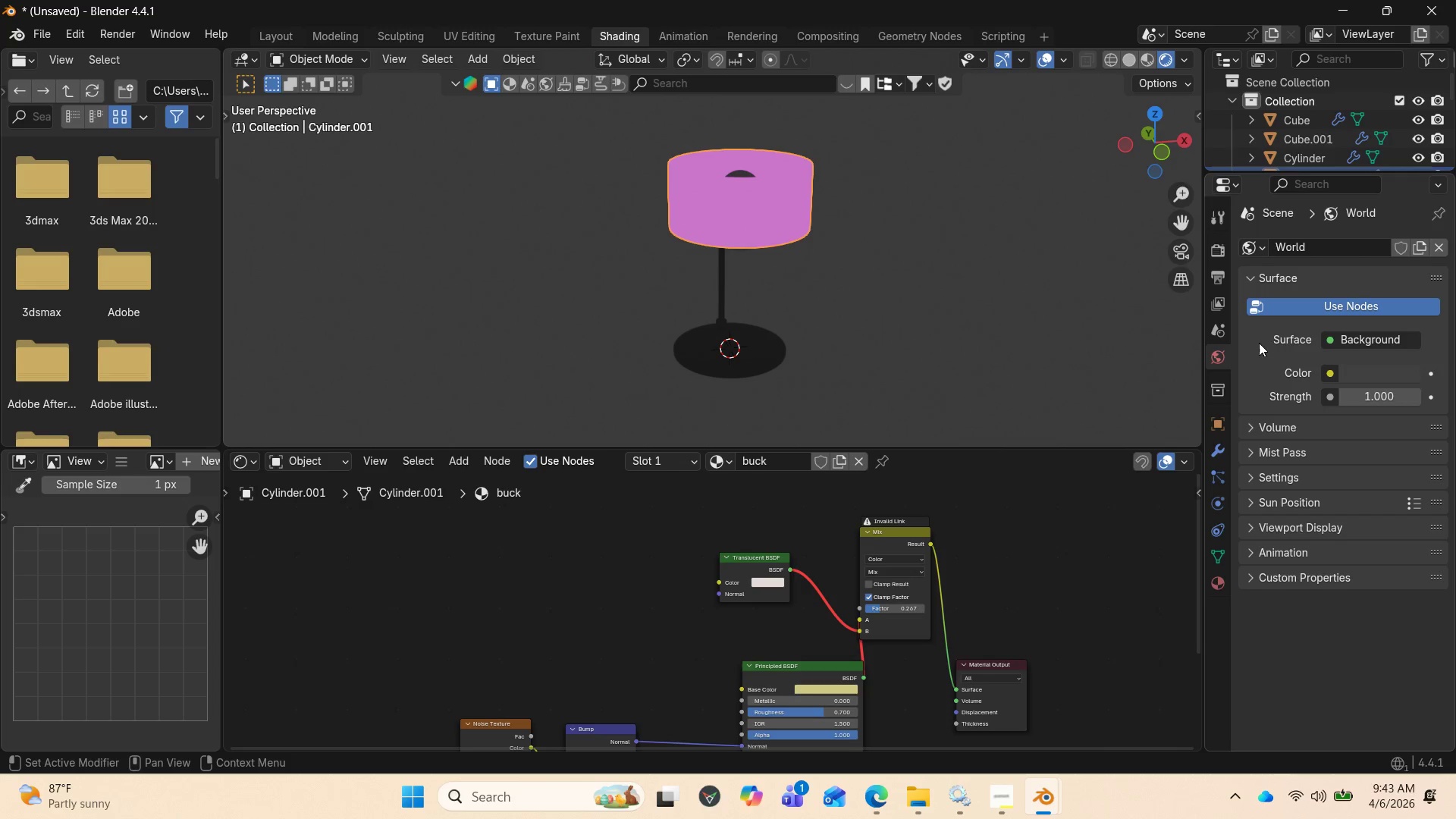 
left_click([1224, 254])
 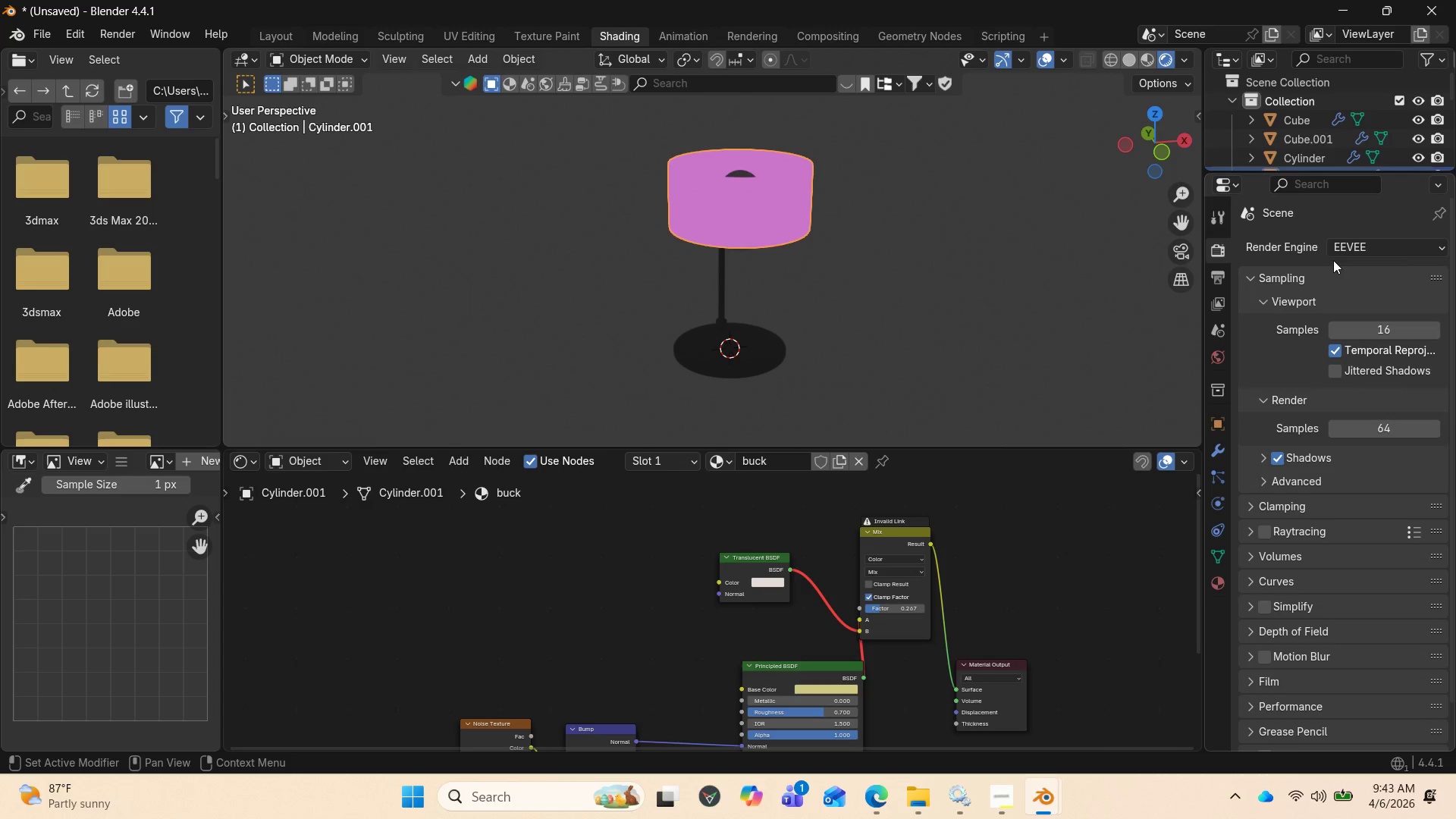 
left_click([1355, 246])
 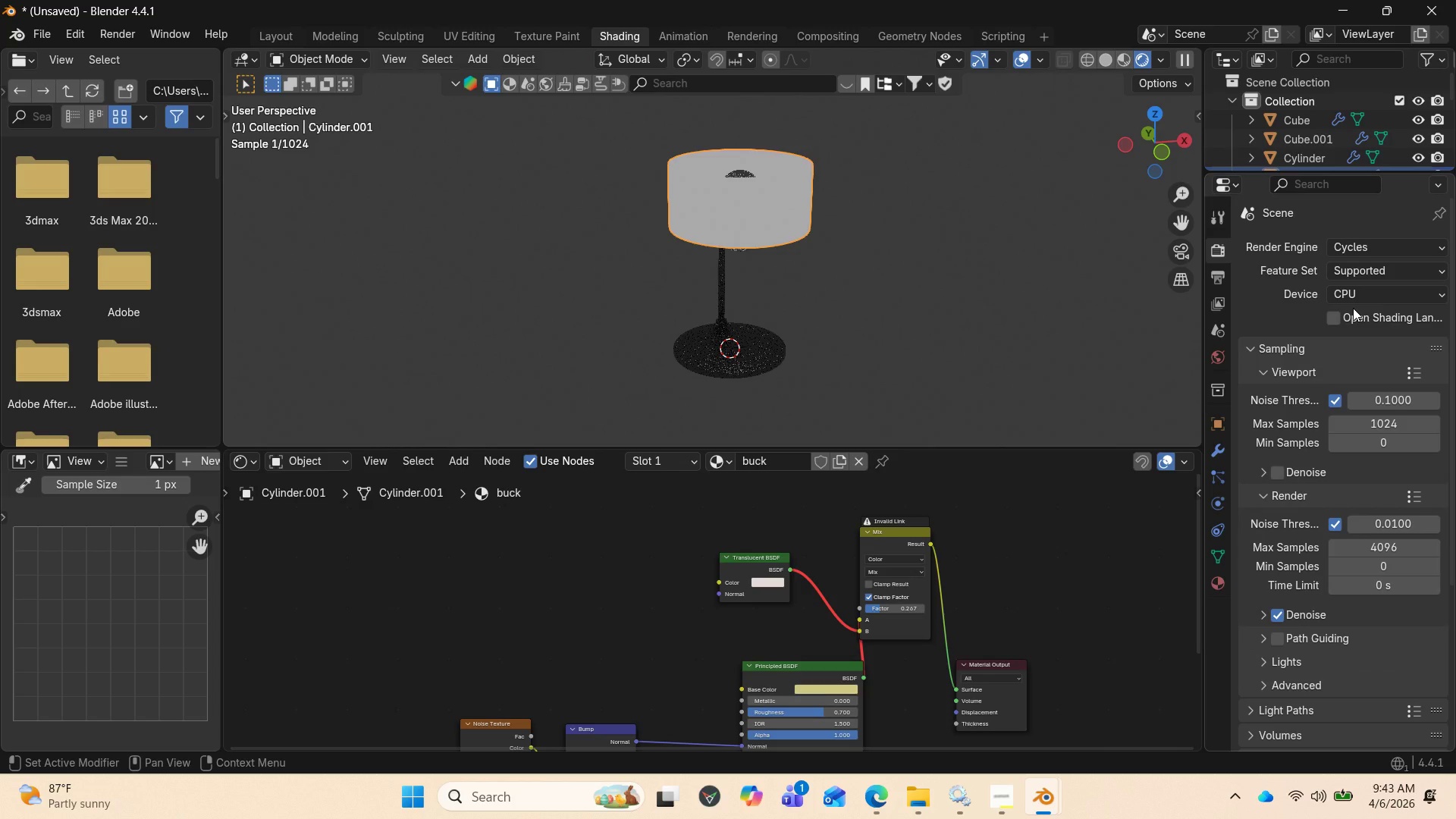 
scroll: coordinate [918, 278], scroll_direction: up, amount: 2.0
 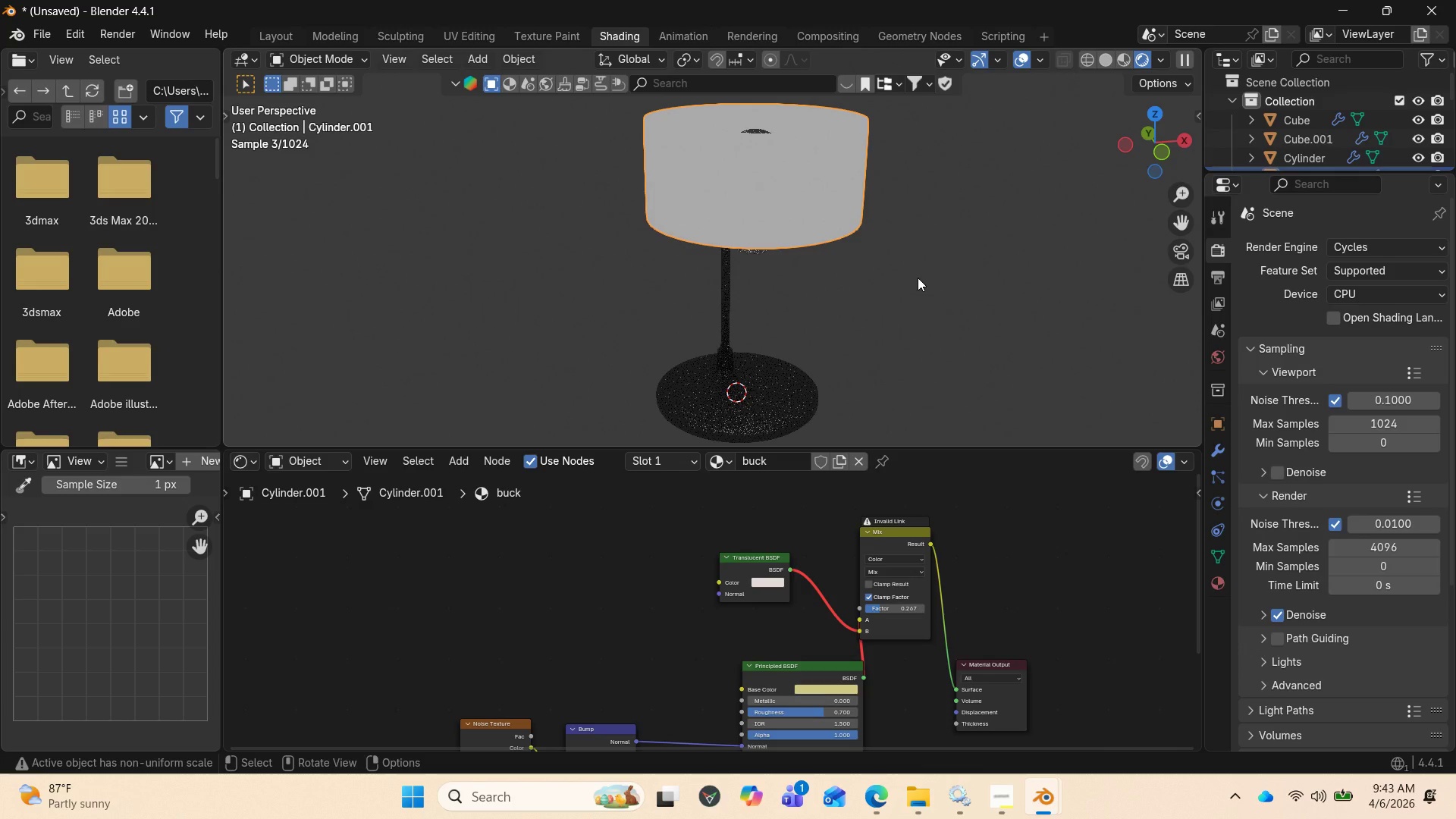 
left_click_drag(start_coordinate=[1153, 163], to_coordinate=[1187, 135])
 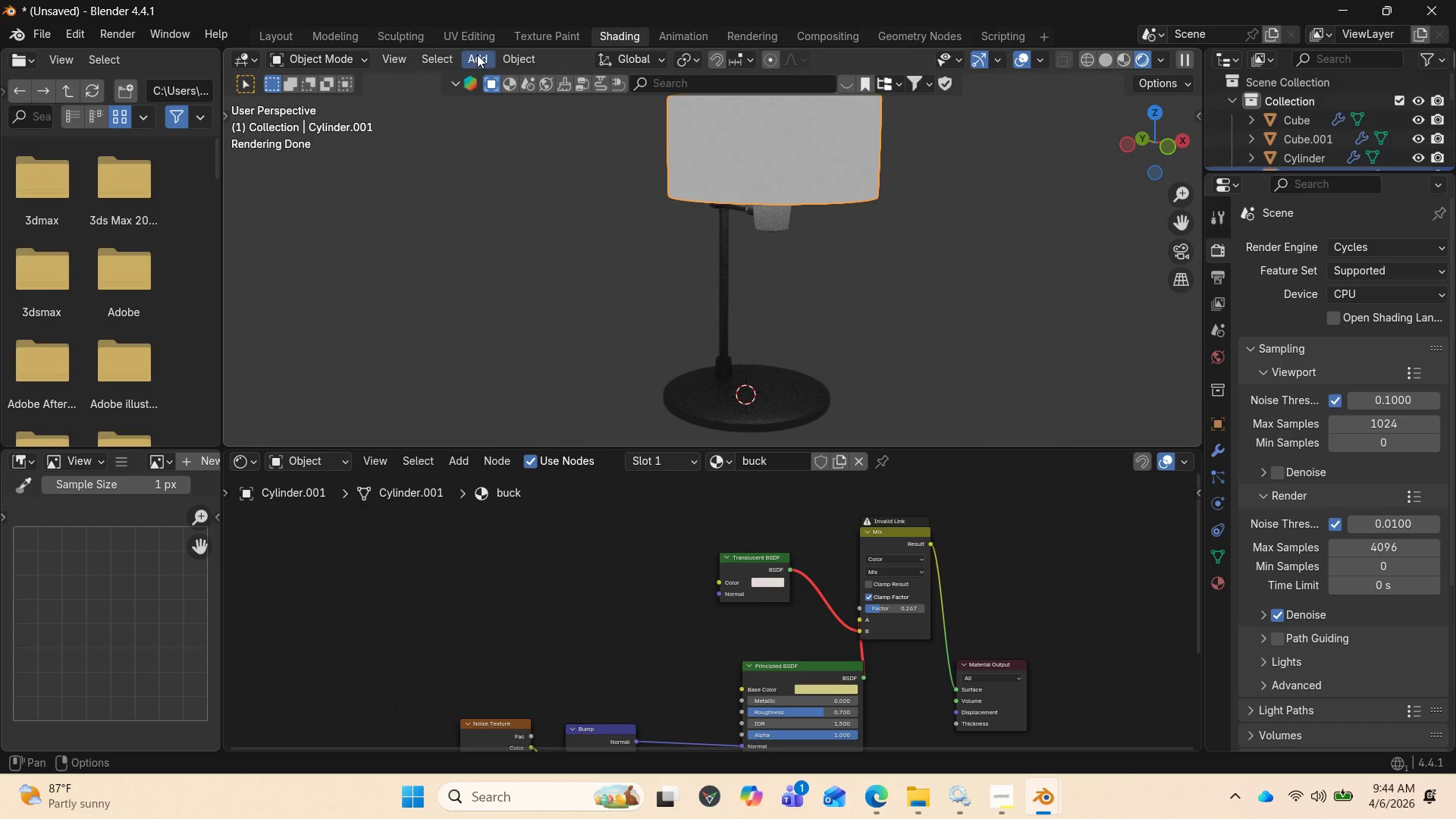 
left_click([477, 55])
 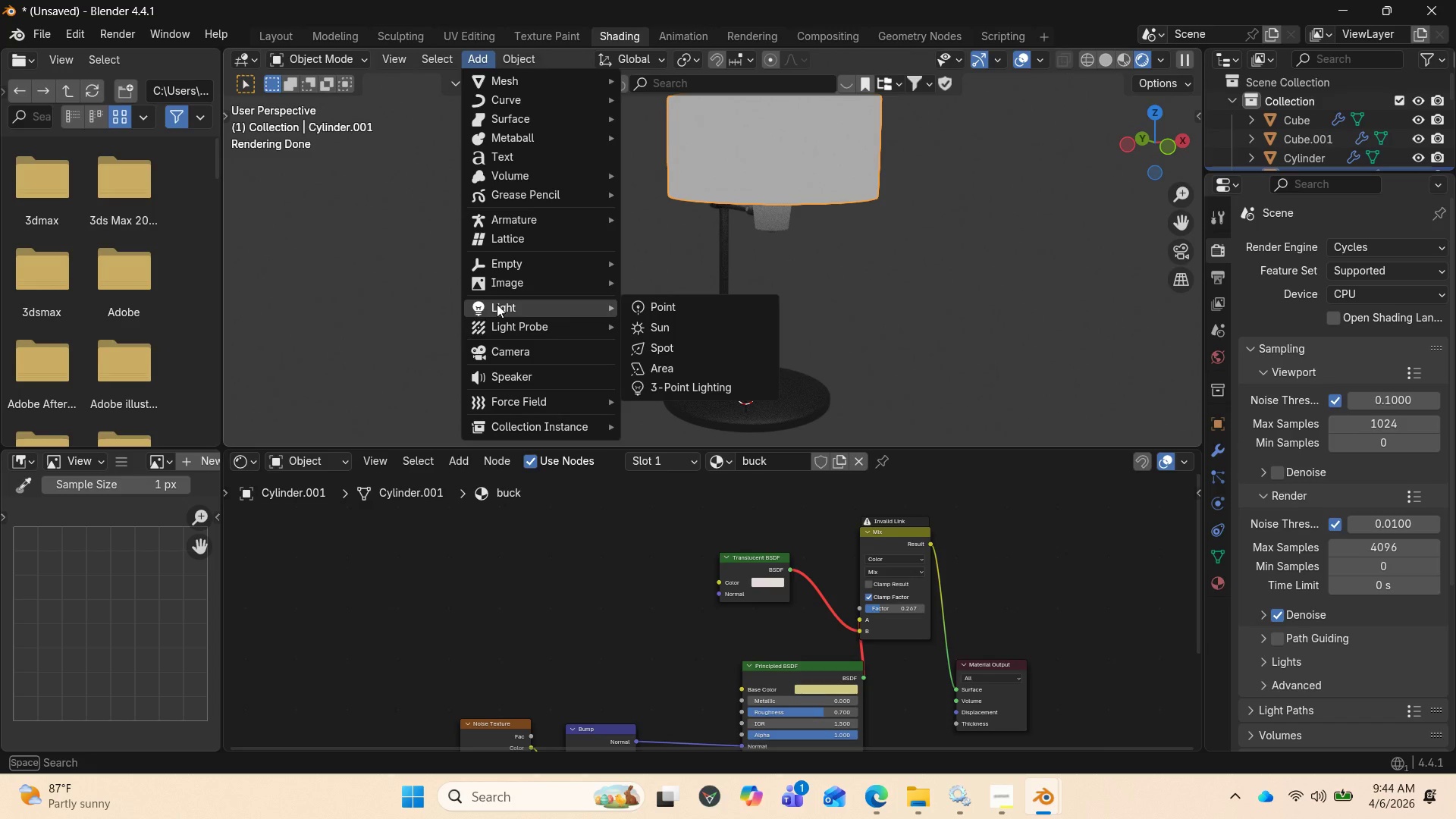 
wait(5.25)
 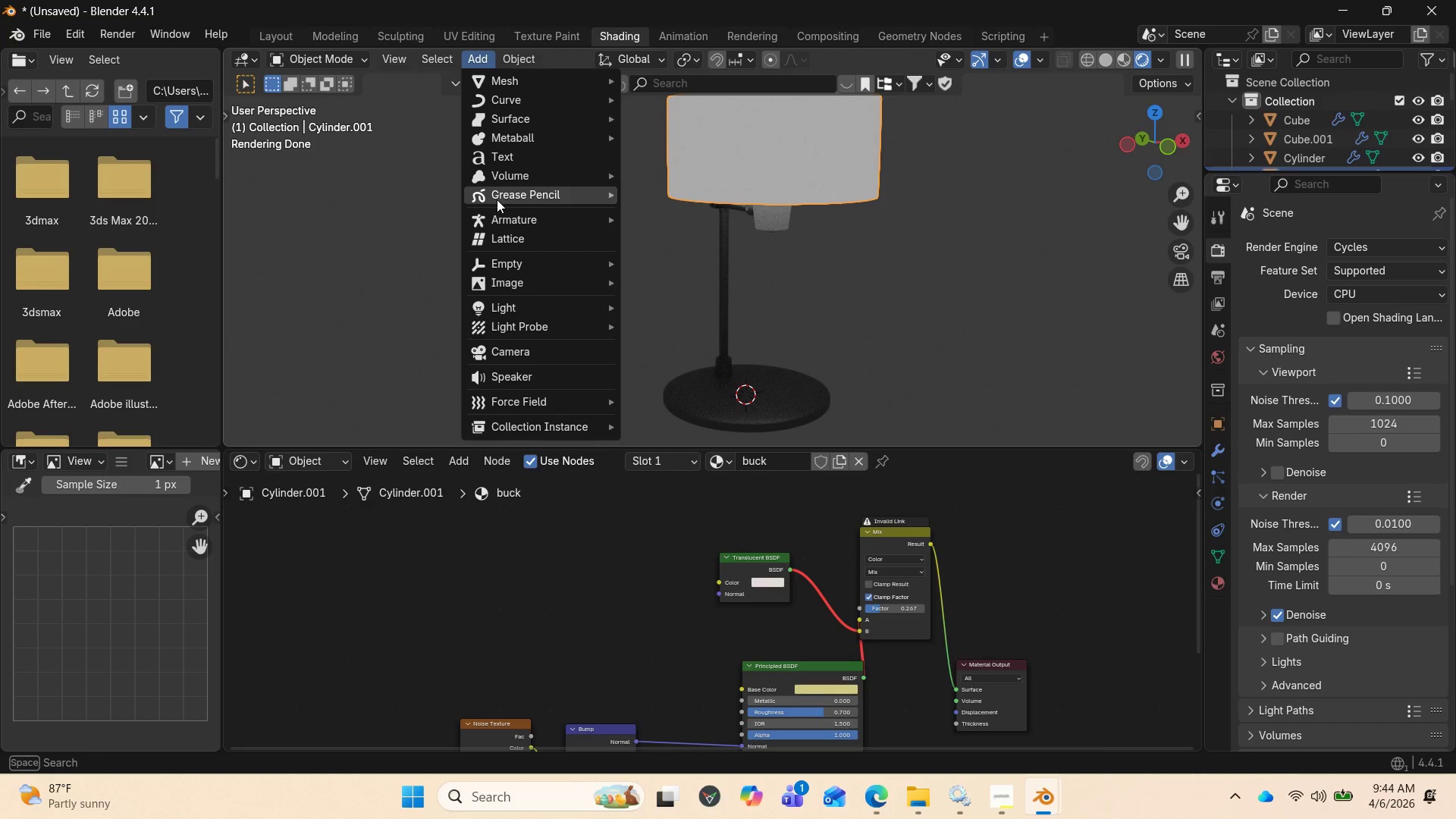 
left_click([677, 330])
 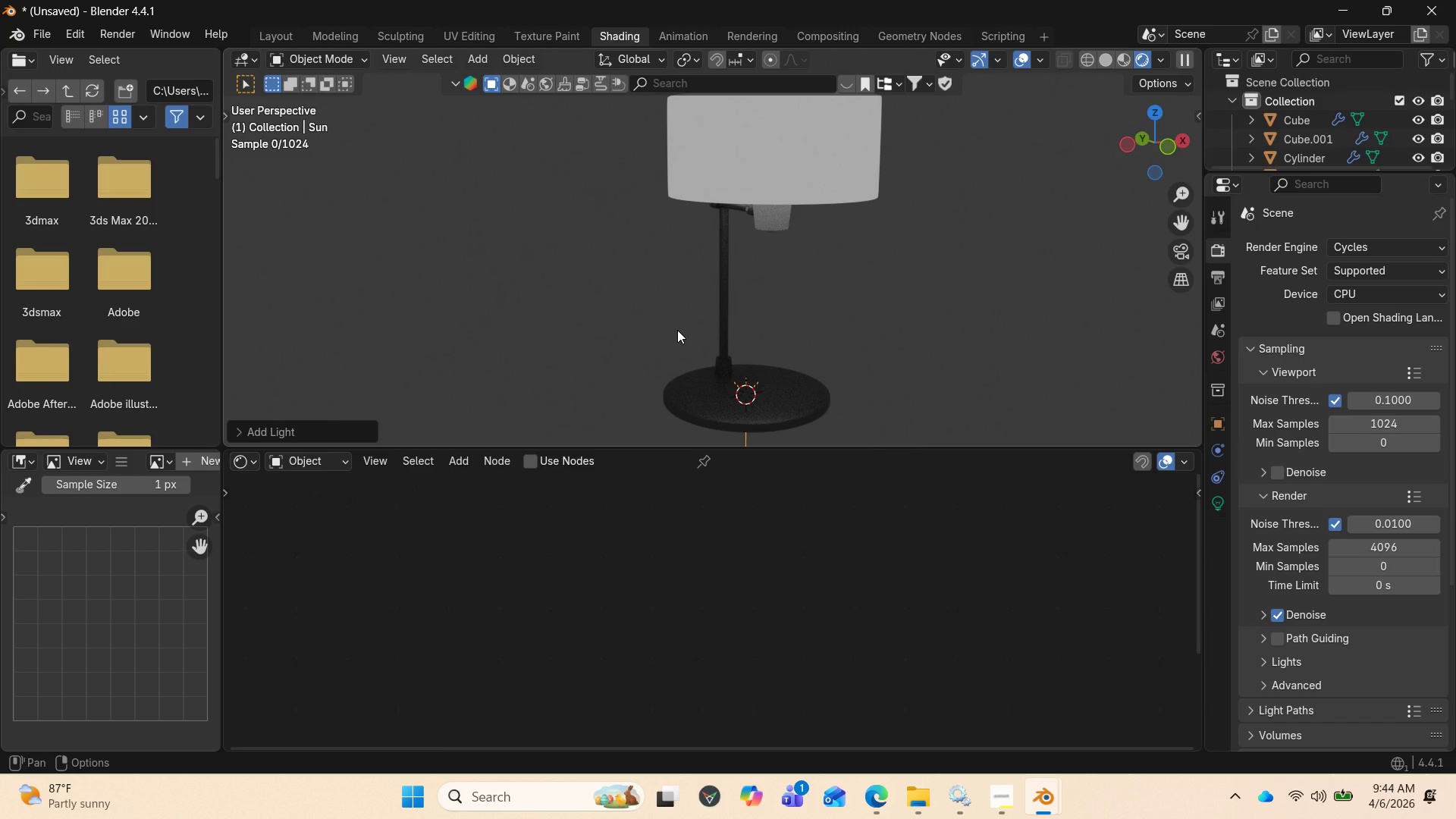 
scroll: coordinate [774, 337], scroll_direction: down, amount: 5.0
 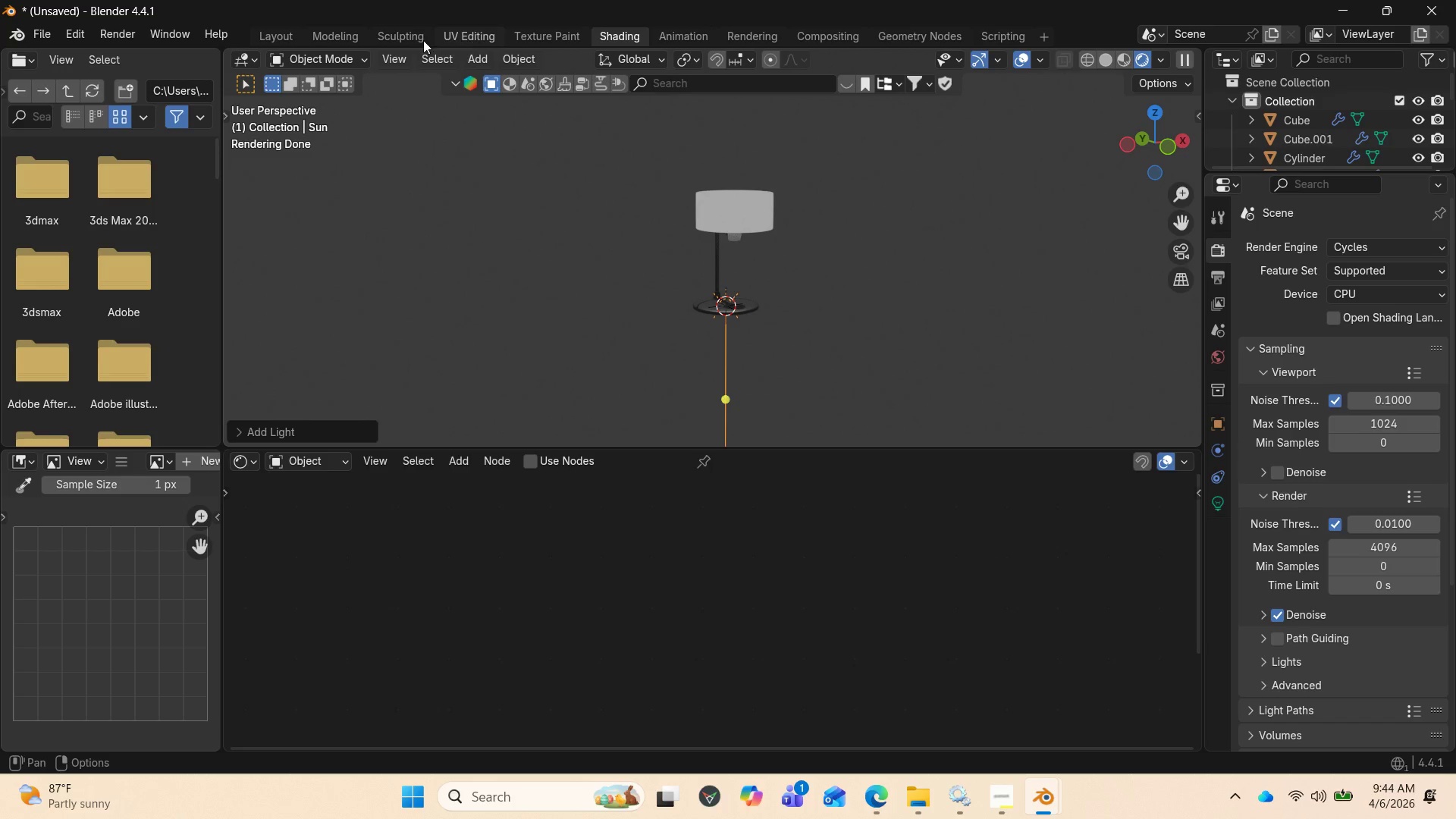 
left_click([285, 33])
 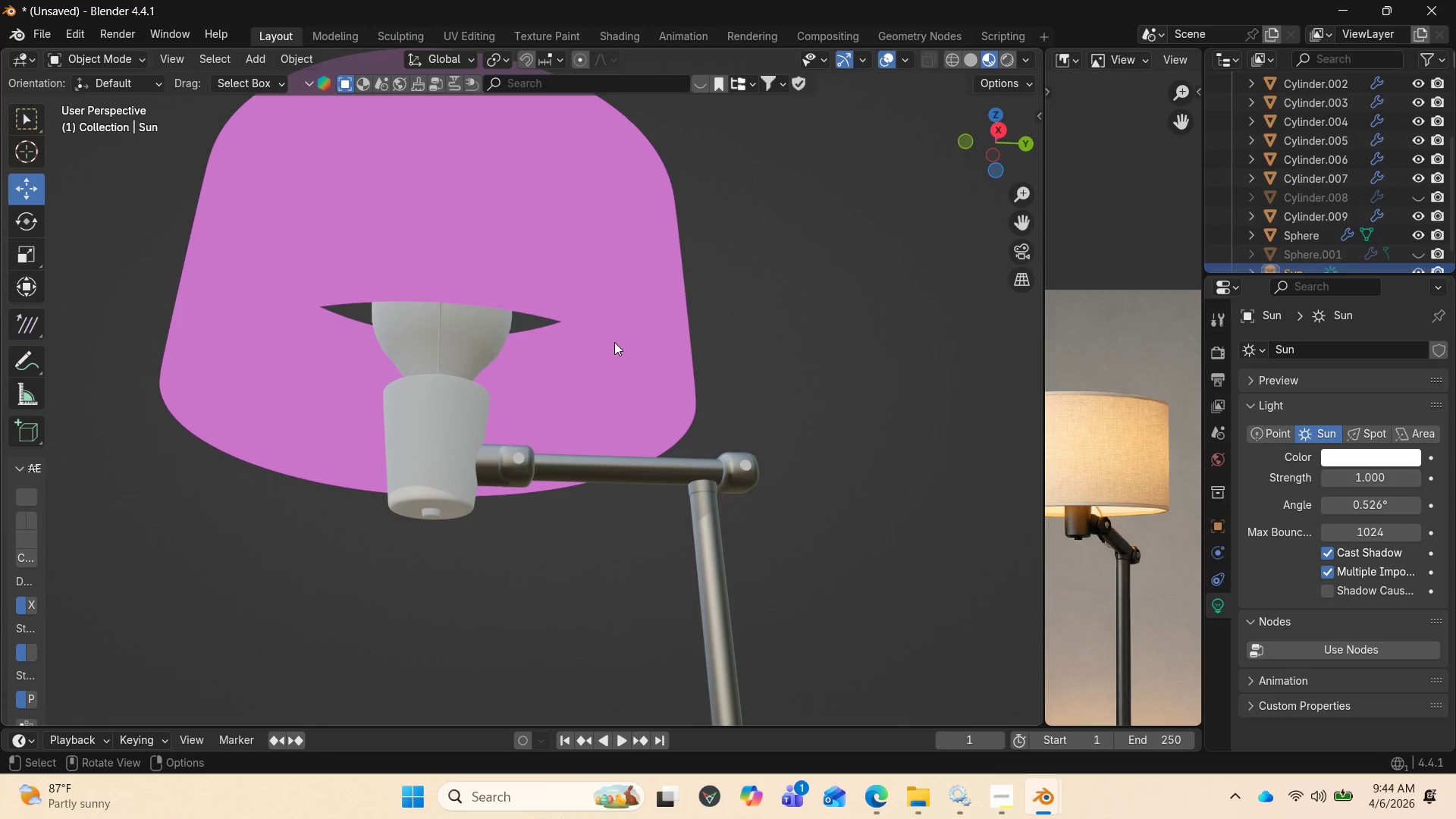 
scroll: coordinate [637, 394], scroll_direction: down, amount: 7.0
 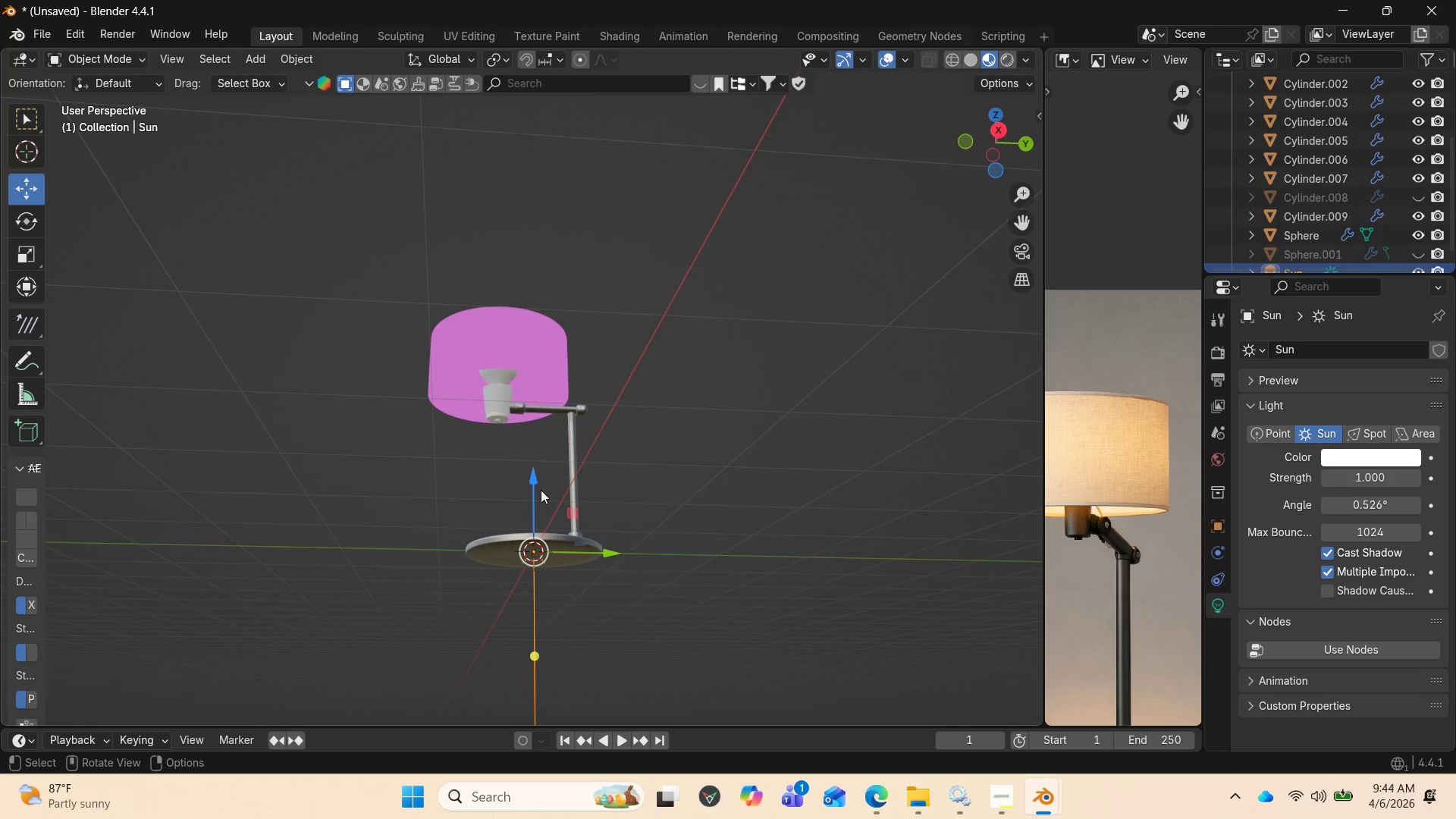 
left_click_drag(start_coordinate=[538, 488], to_coordinate=[555, 171])
 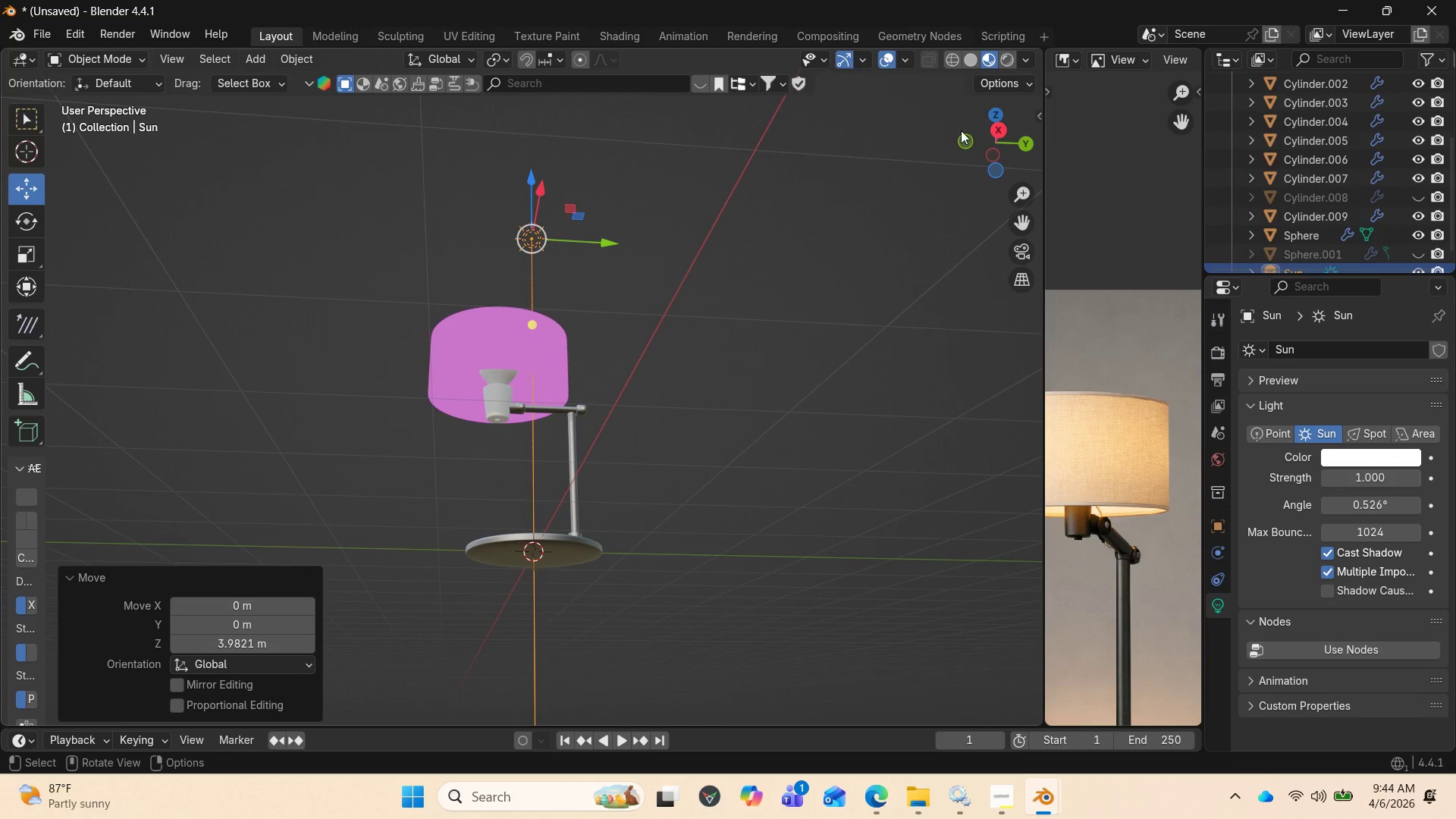 
left_click_drag(start_coordinate=[963, 130], to_coordinate=[243, 268])
 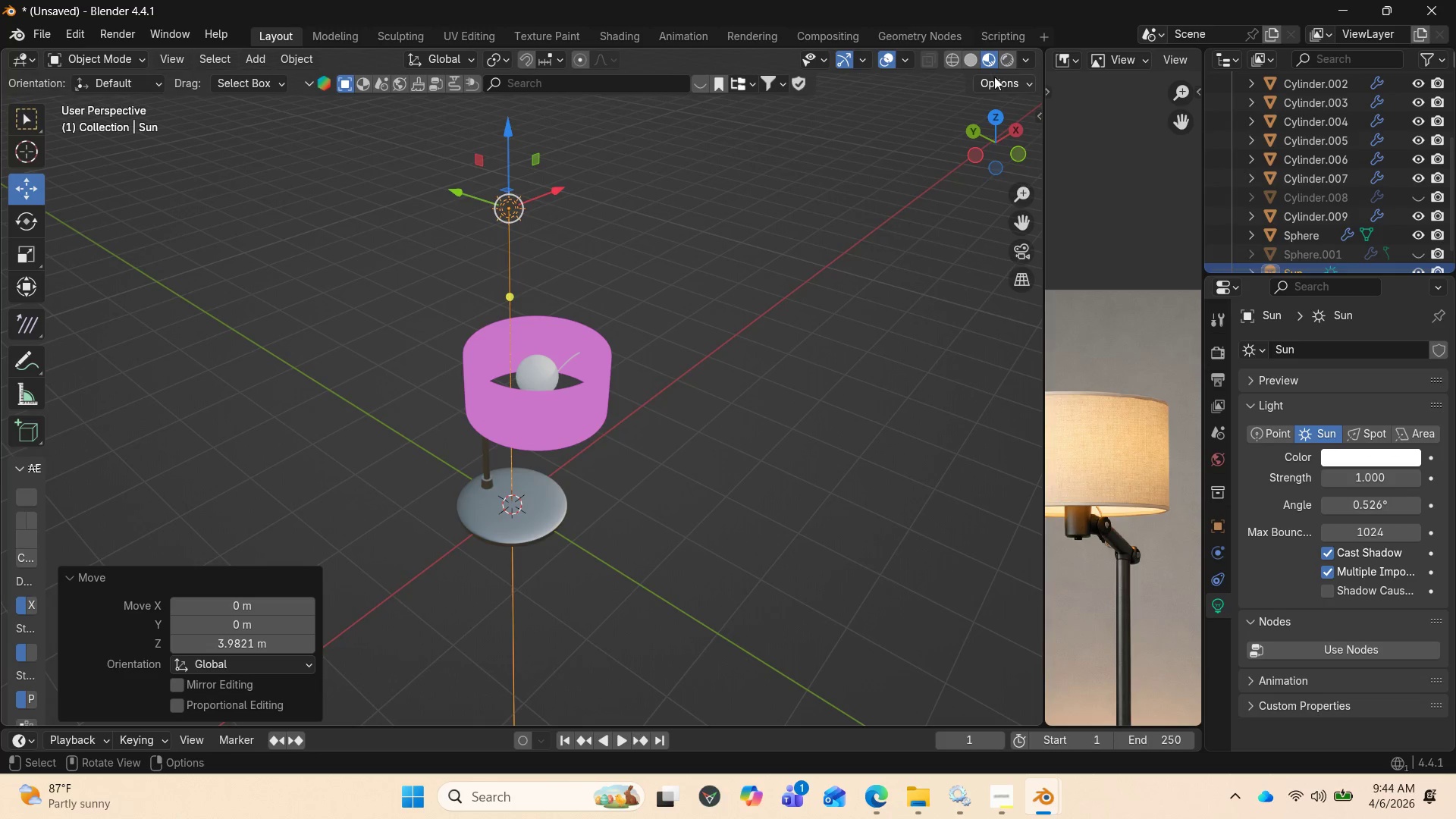 
left_click([1006, 61])
 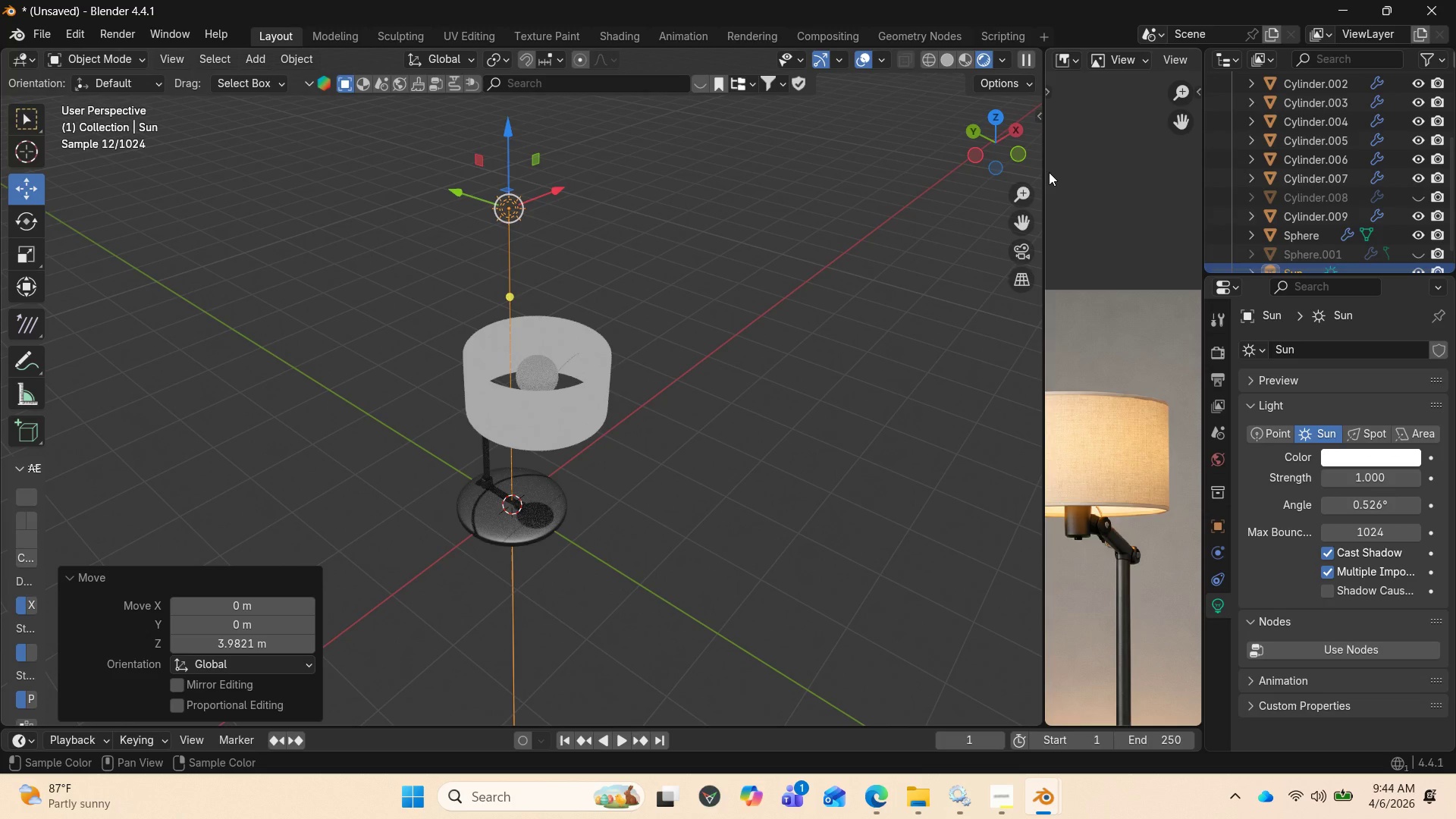 
left_click_drag(start_coordinate=[996, 152], to_coordinate=[11, 706])
 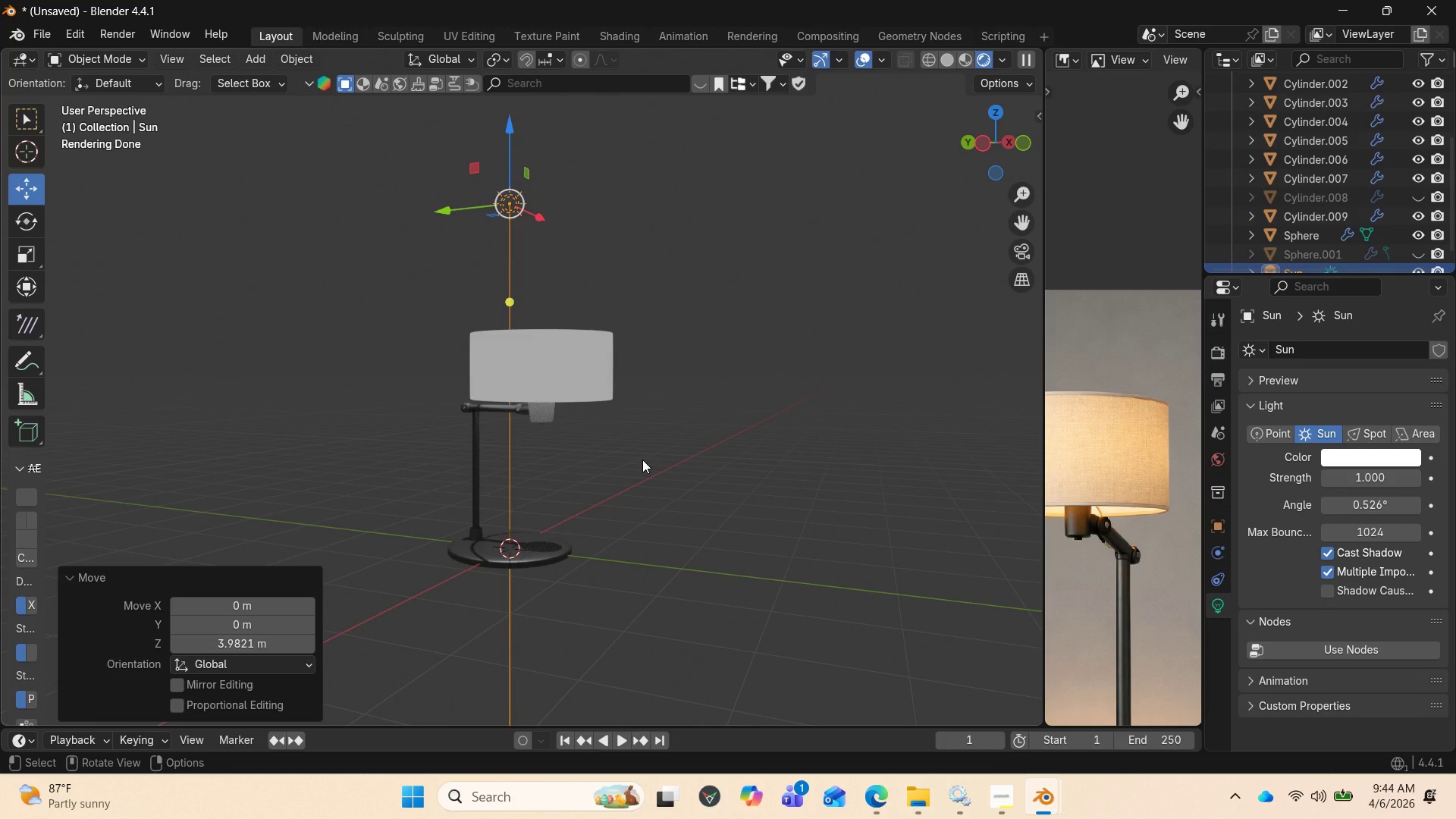 
wait(19.0)
 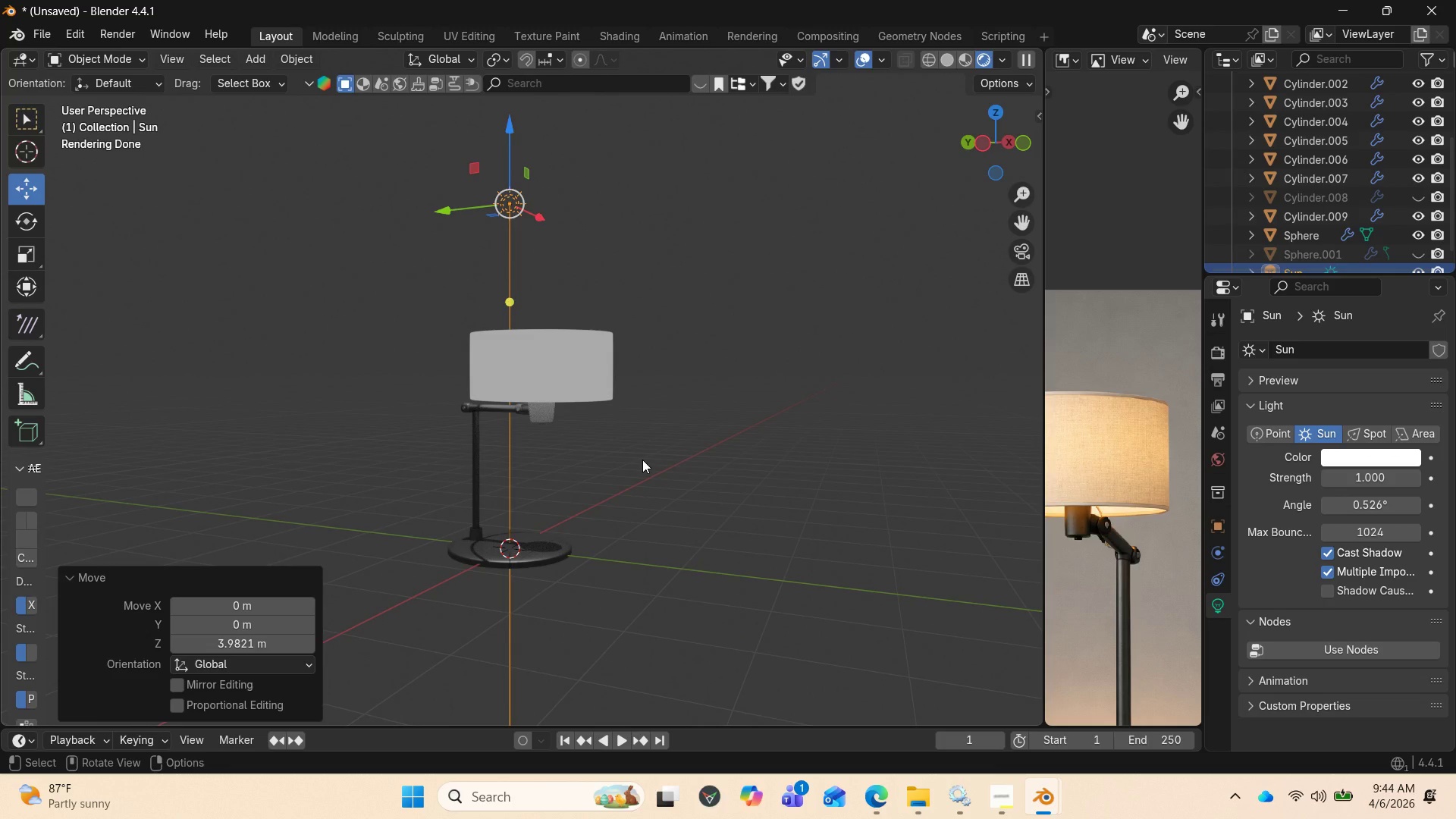 
scroll: coordinate [880, 41], scroll_direction: down, amount: 5.0
 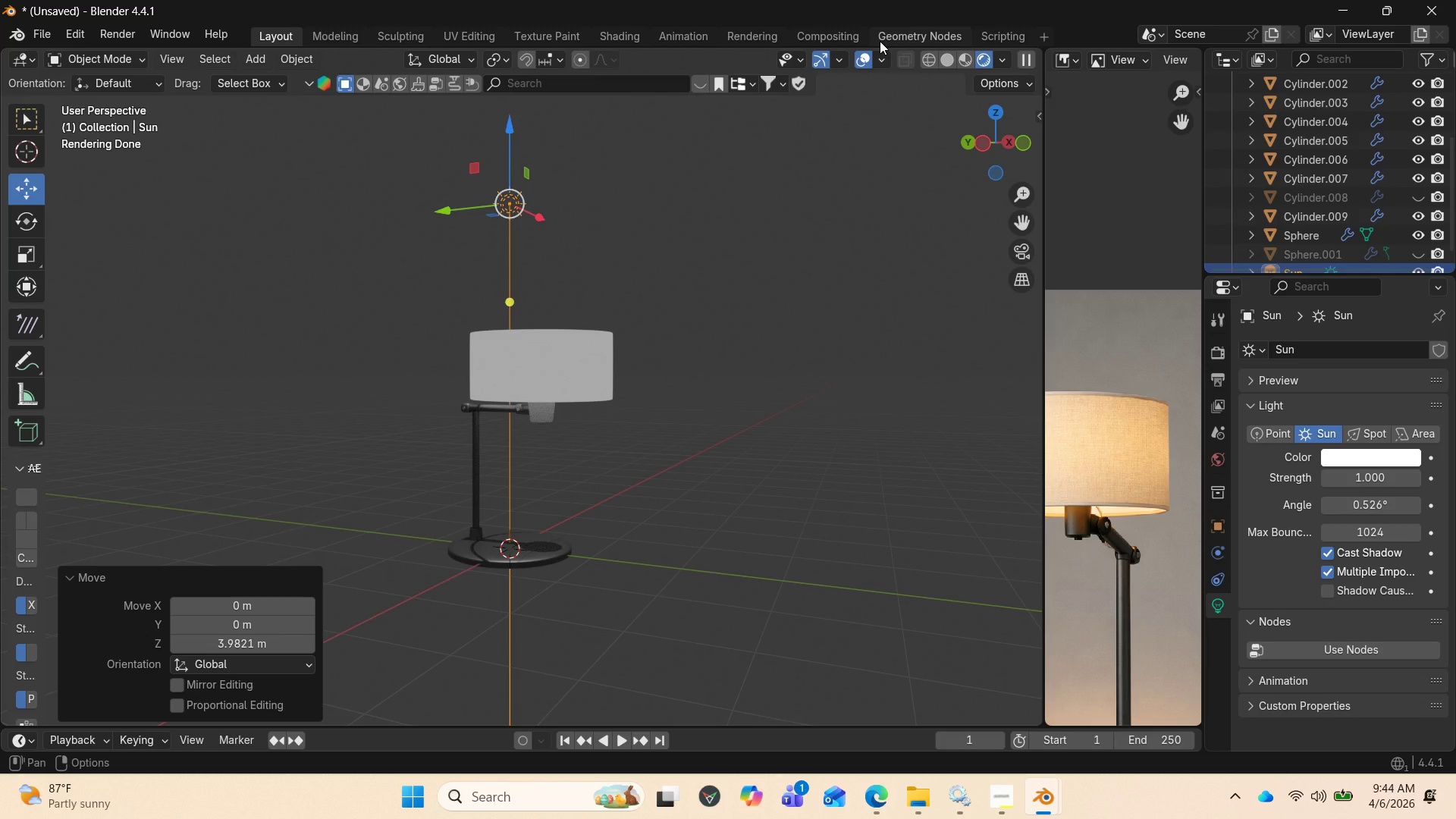 
wait(10.99)
 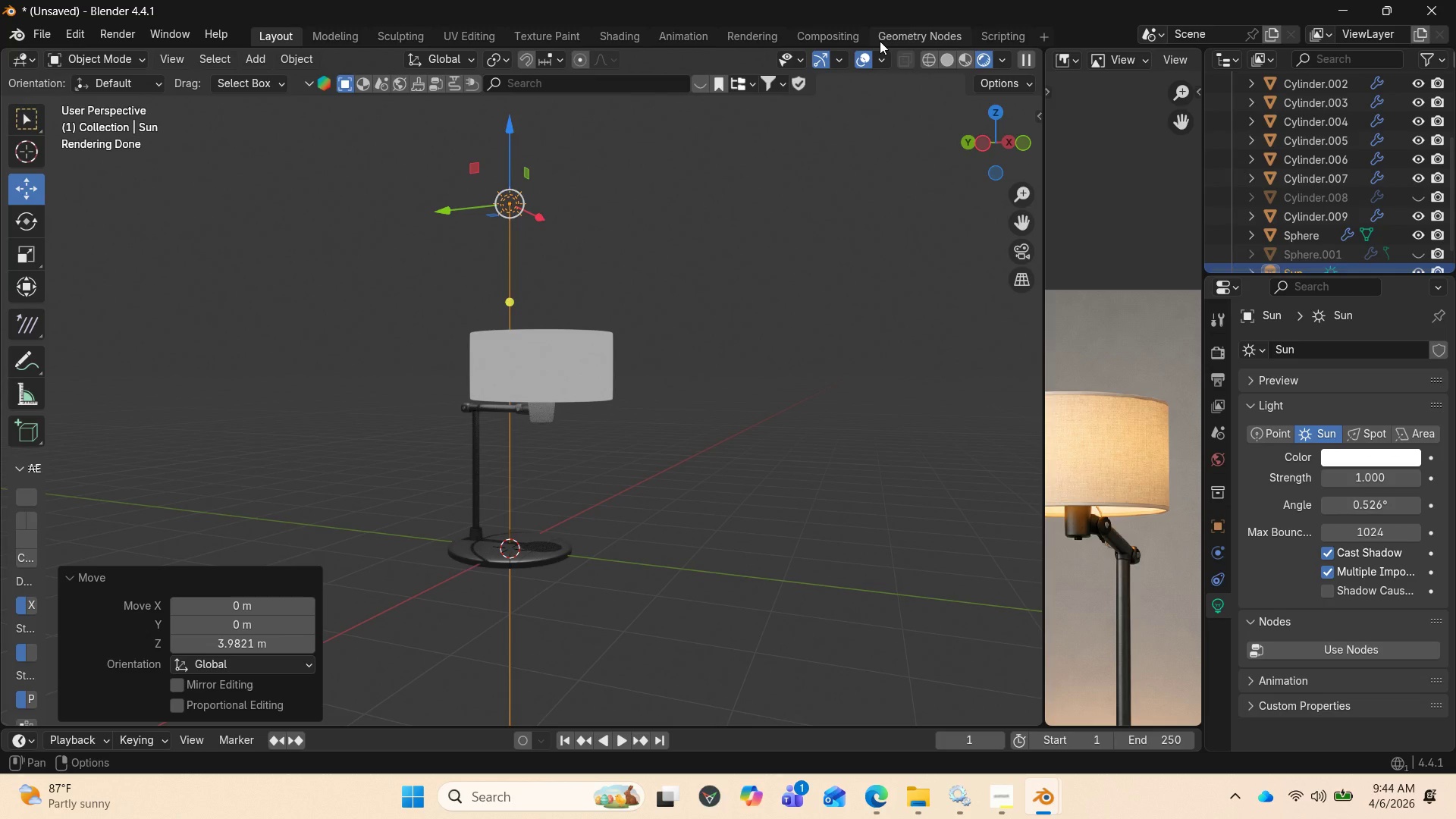 
left_click([634, 36])
 